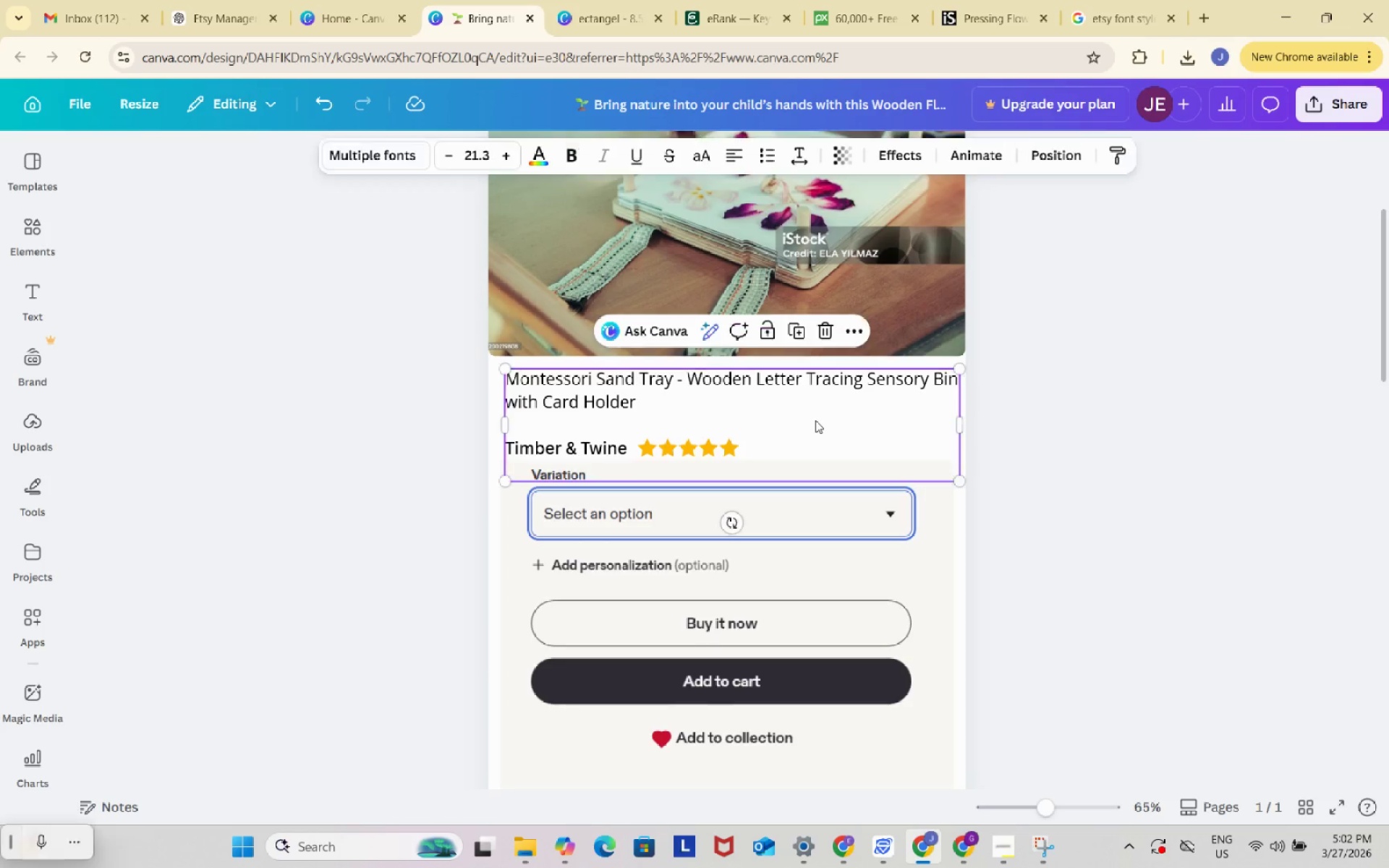 
double_click([815, 420])
 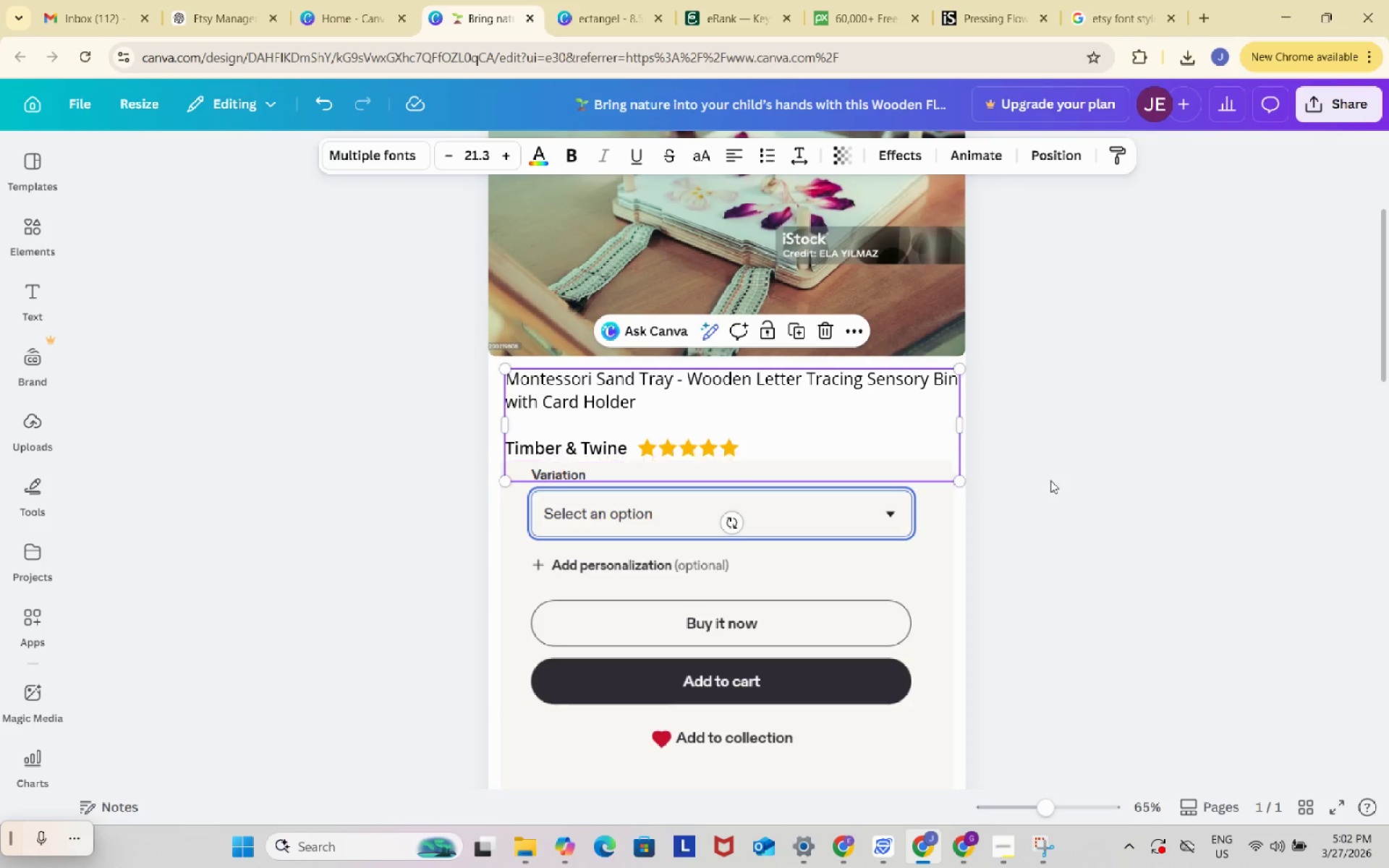 
left_click([1053, 478])
 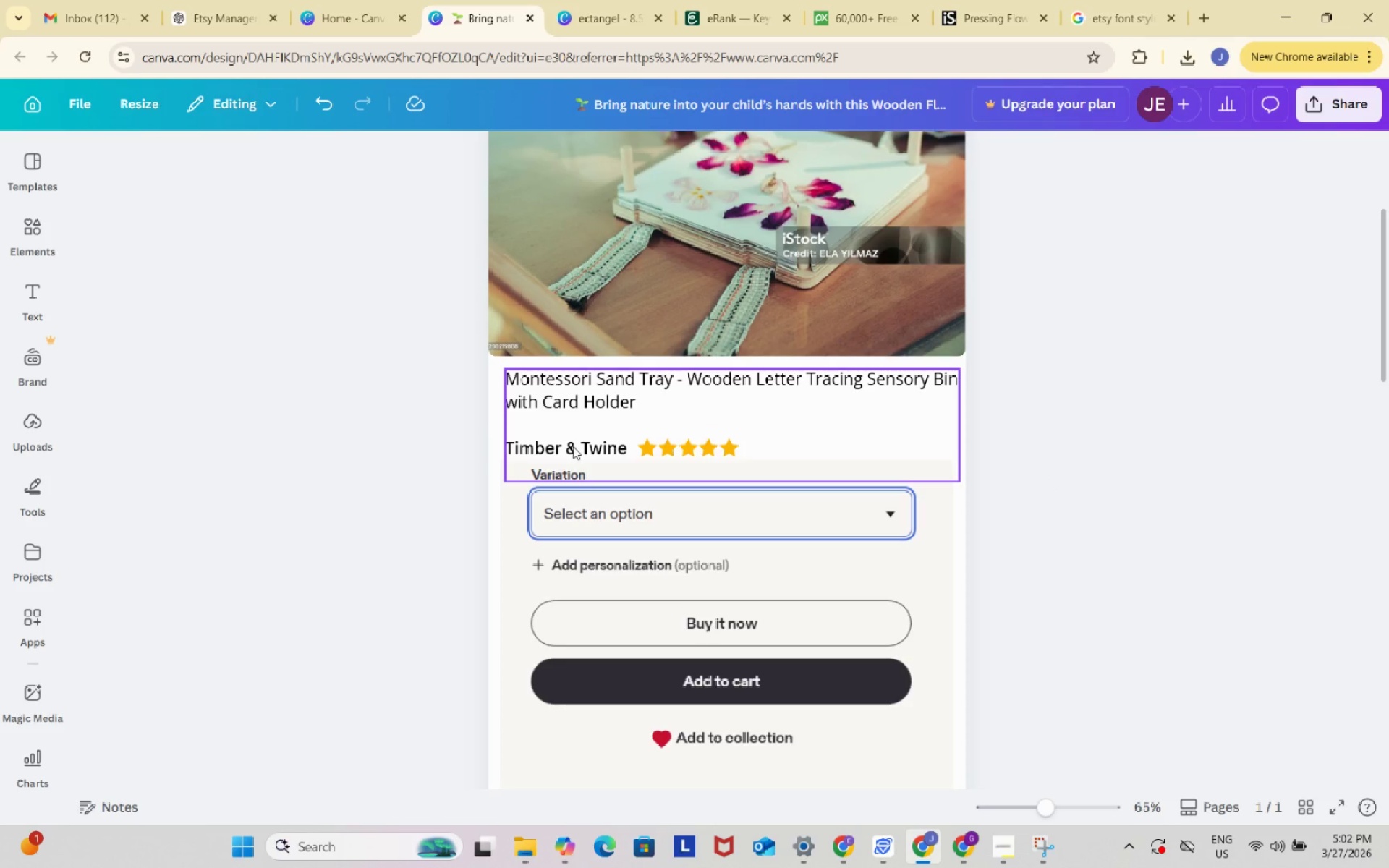 
left_click([573, 446])
 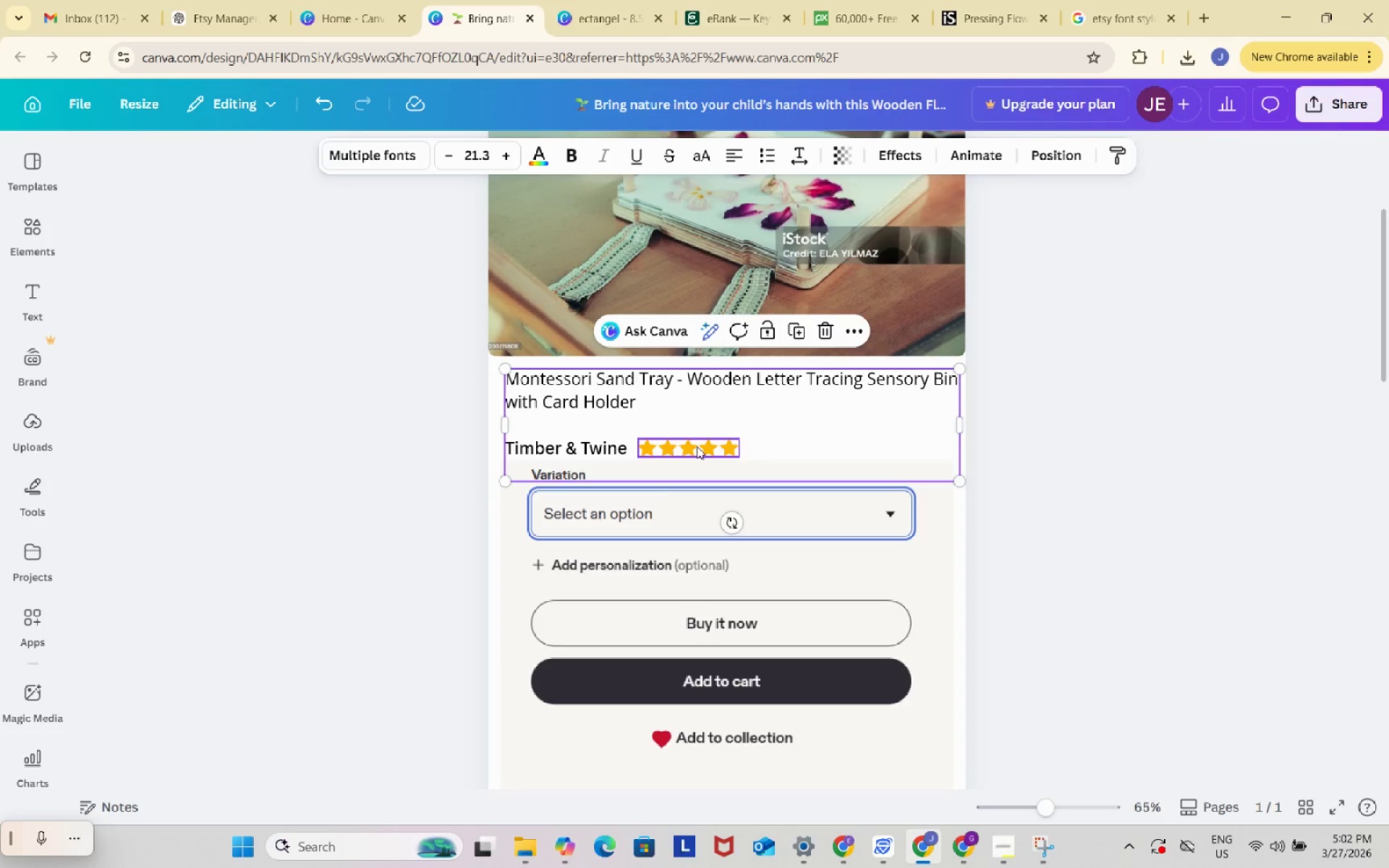 
left_click([695, 446])
 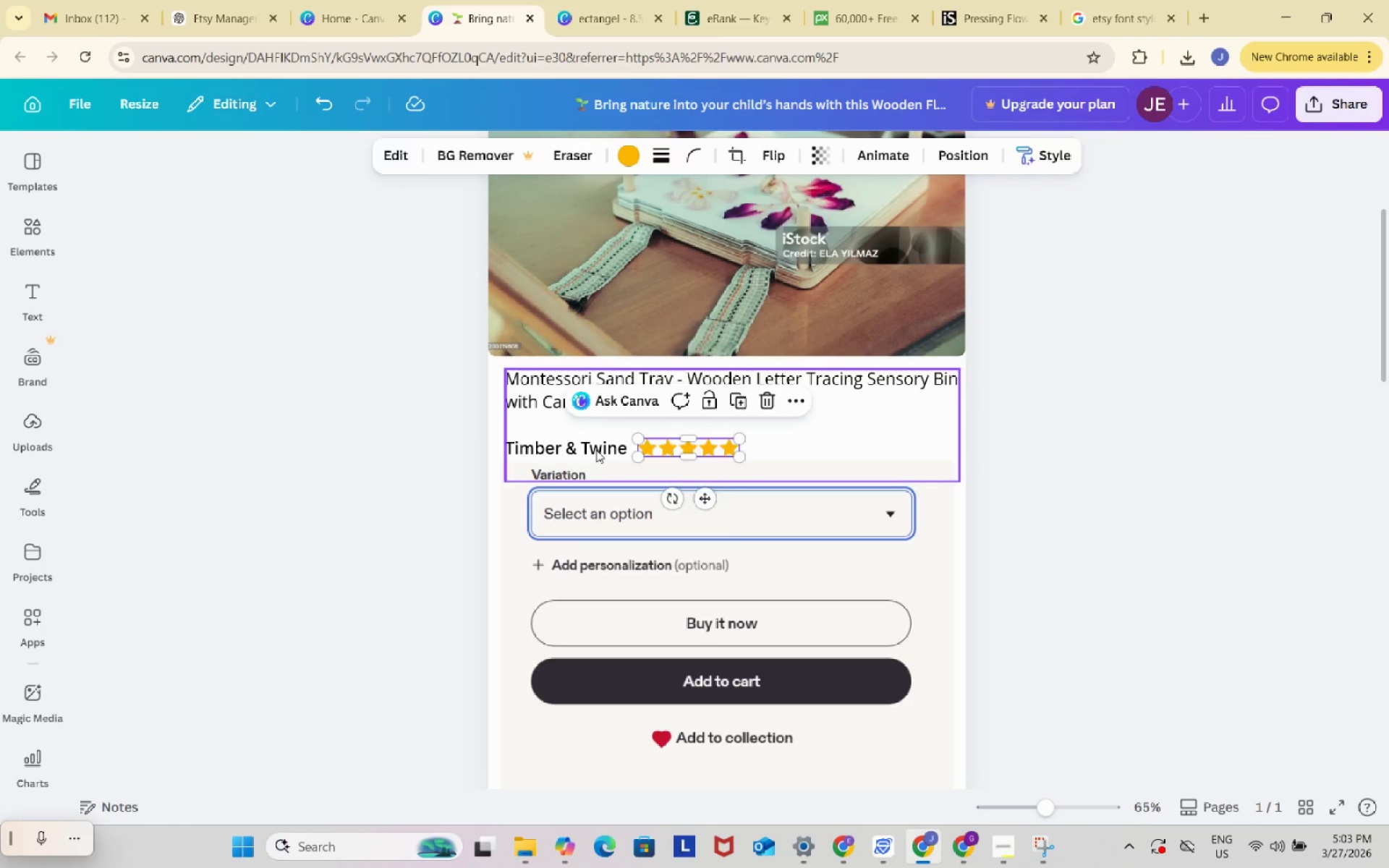 
double_click([596, 450])
 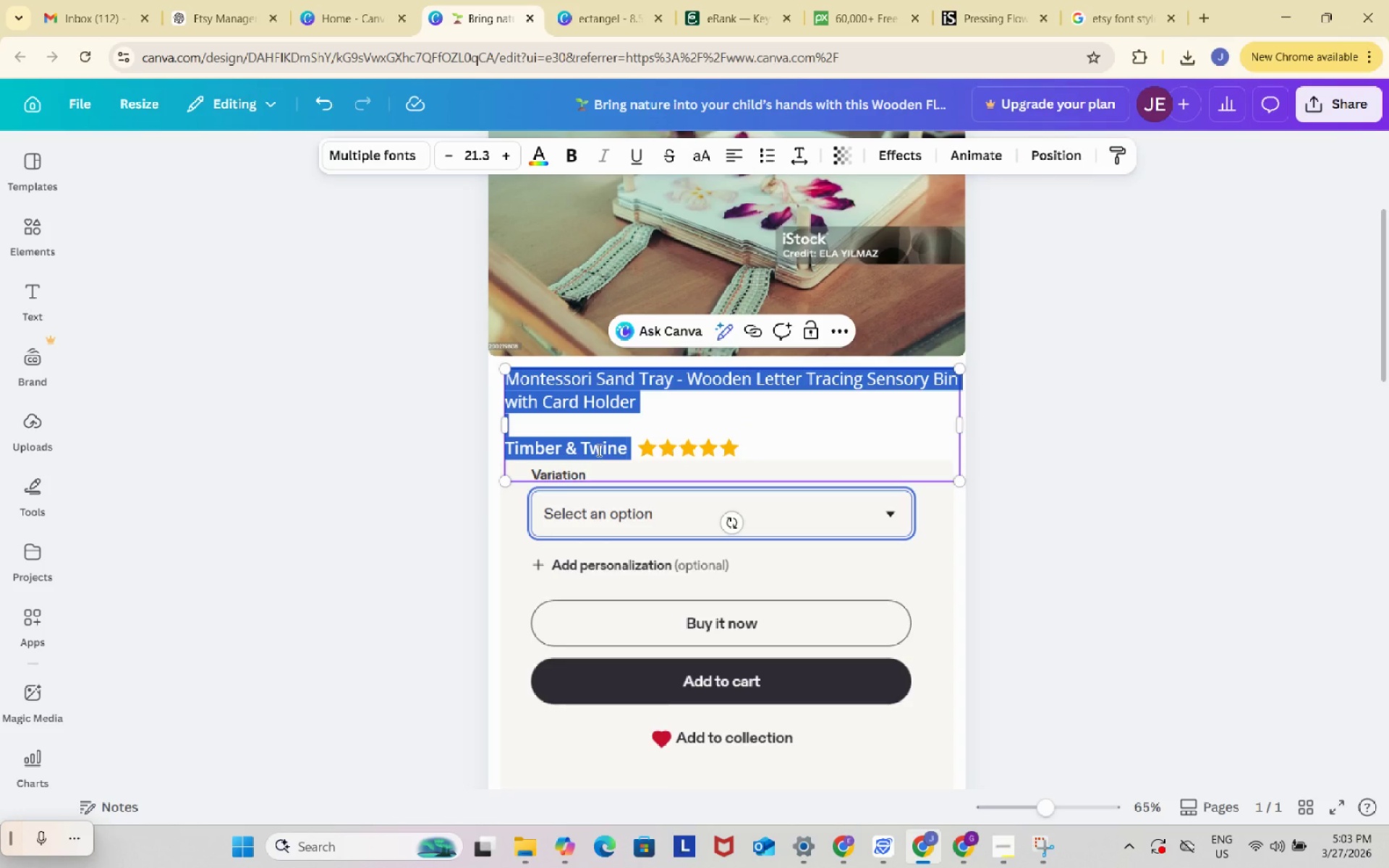 
left_click([598, 450])
 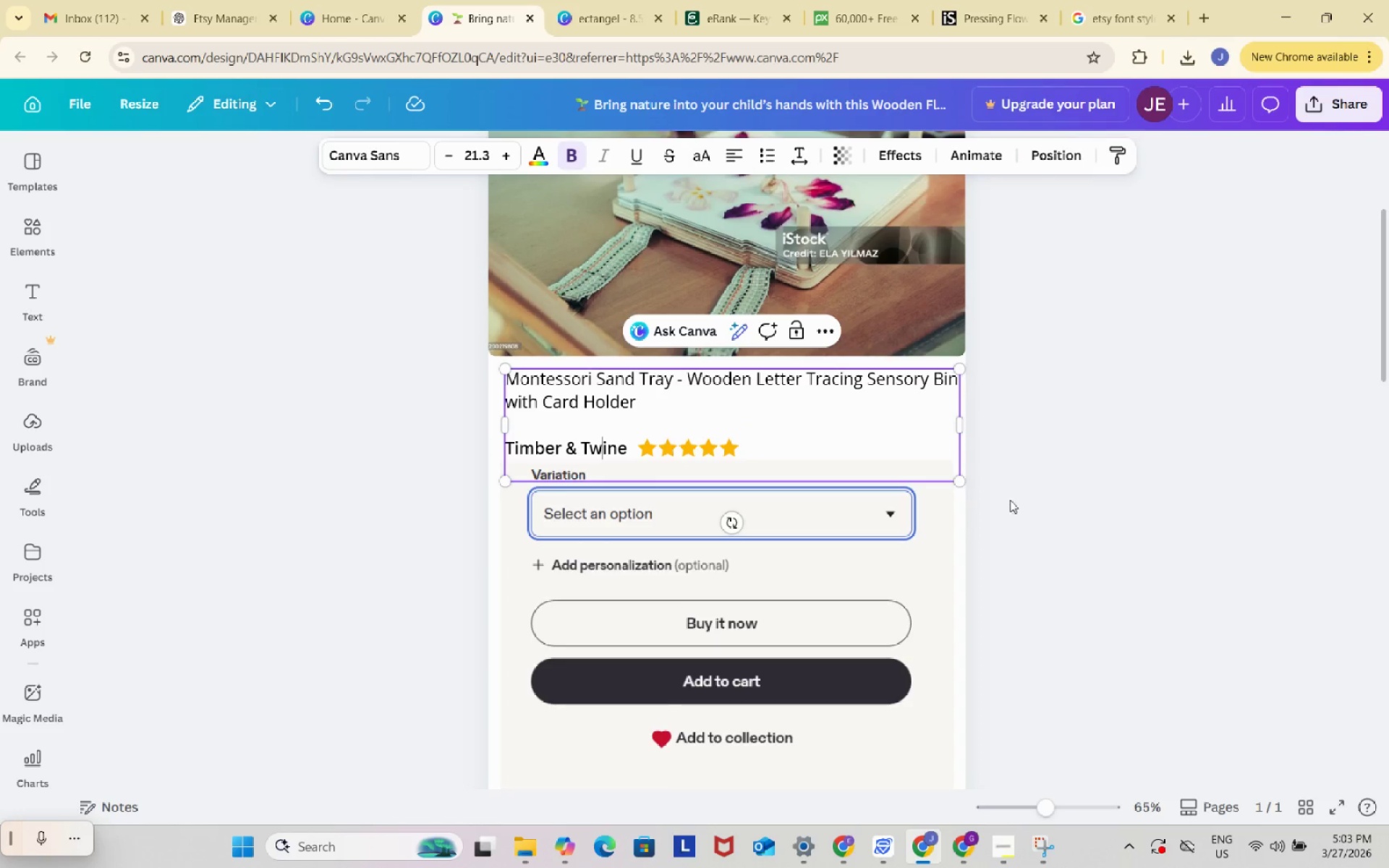 
left_click([1067, 512])
 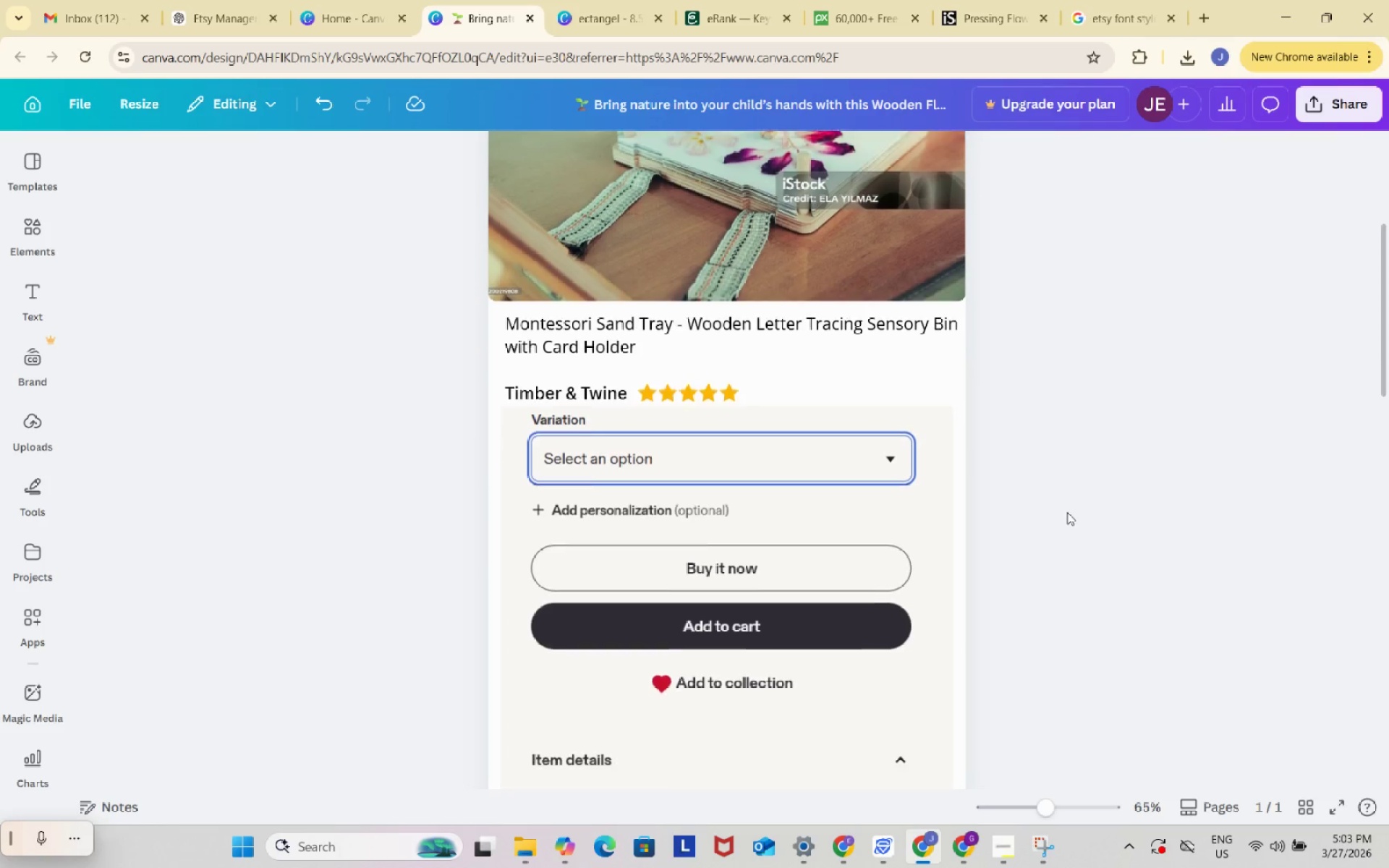 
scroll: coordinate [1067, 512], scroll_direction: down, amount: 5.0
 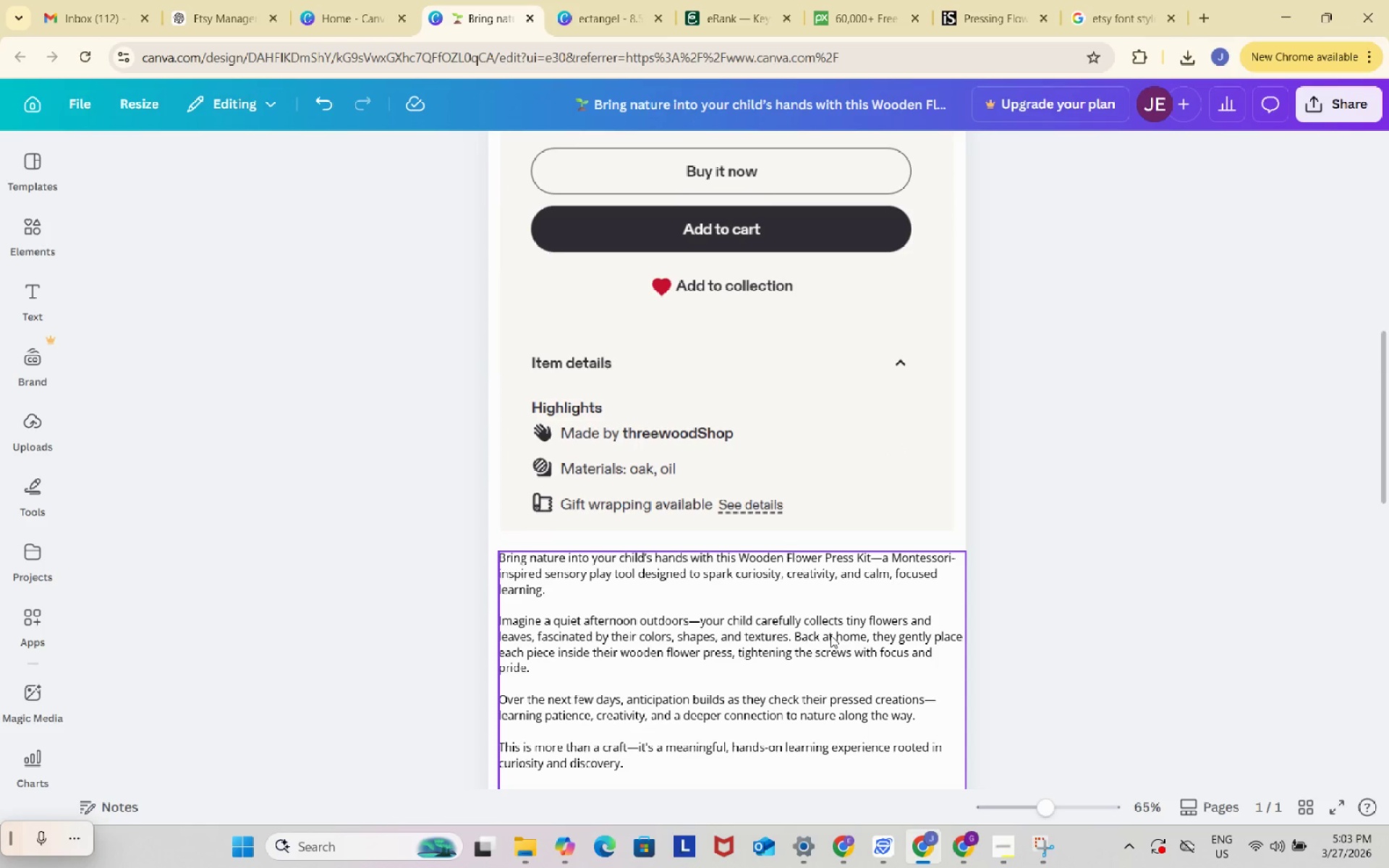 
left_click_drag(start_coordinate=[826, 658], to_coordinate=[825, 647])
 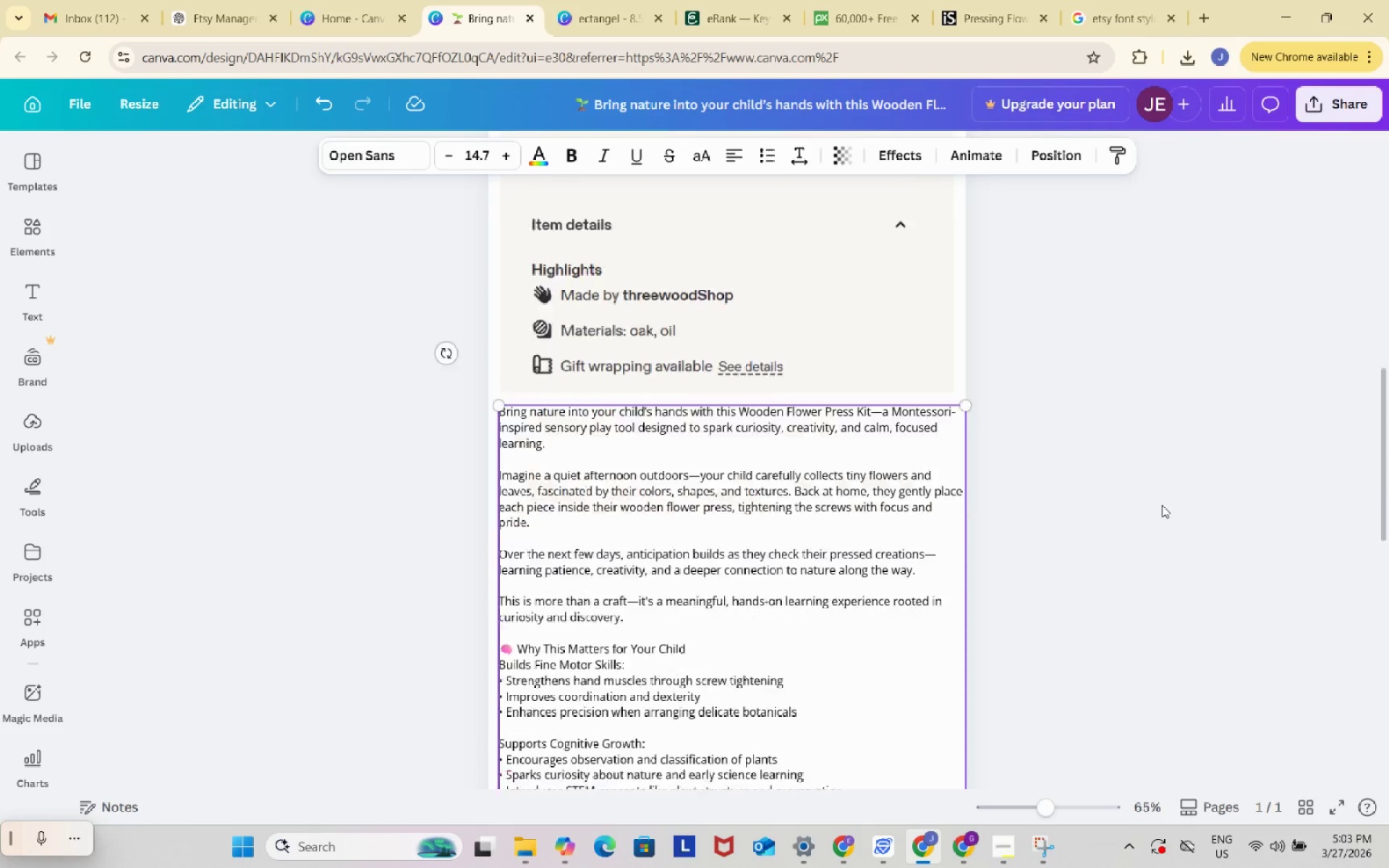 
scroll: coordinate [1162, 505], scroll_direction: down, amount: 16.0
 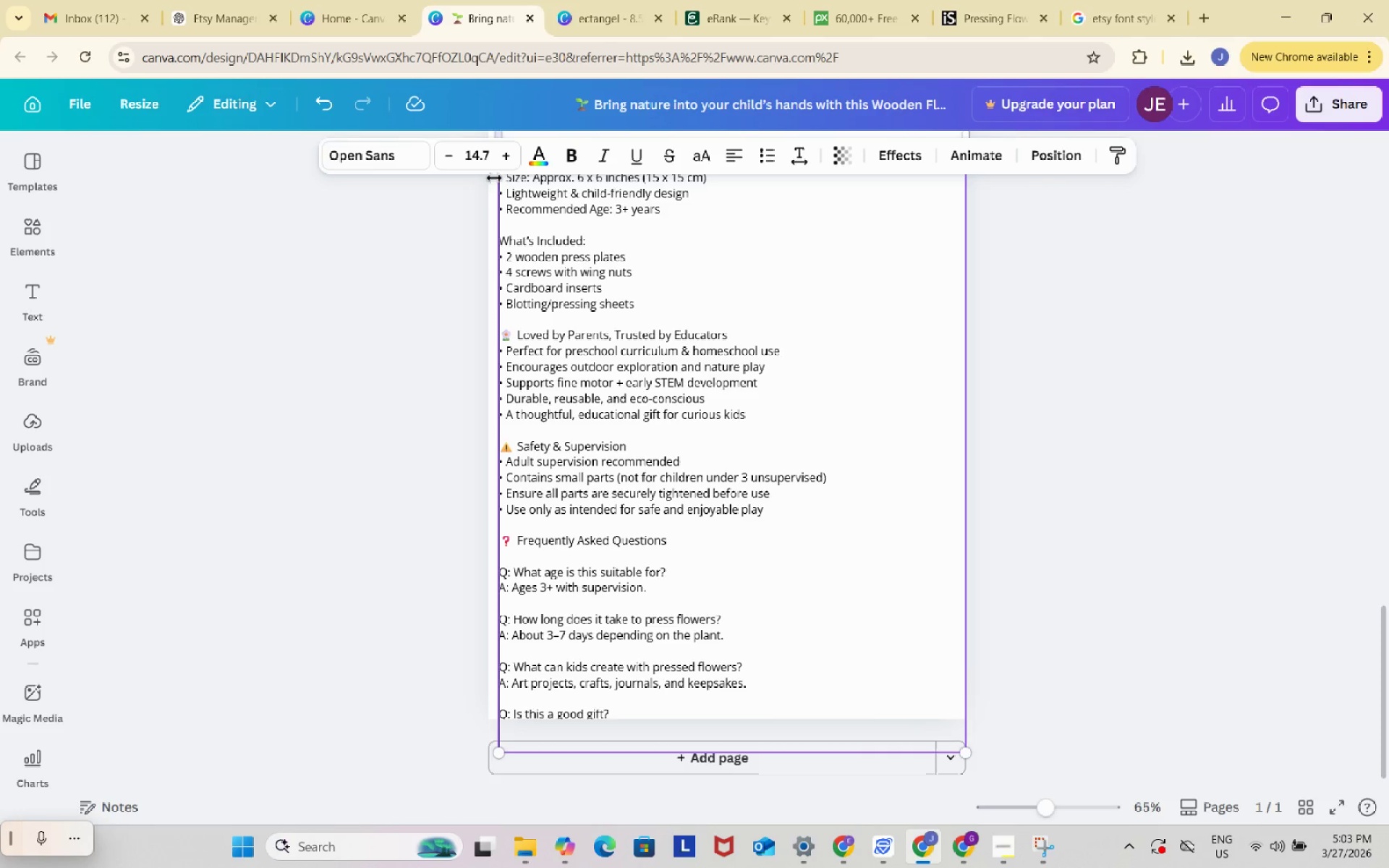 
left_click([484, 161])
 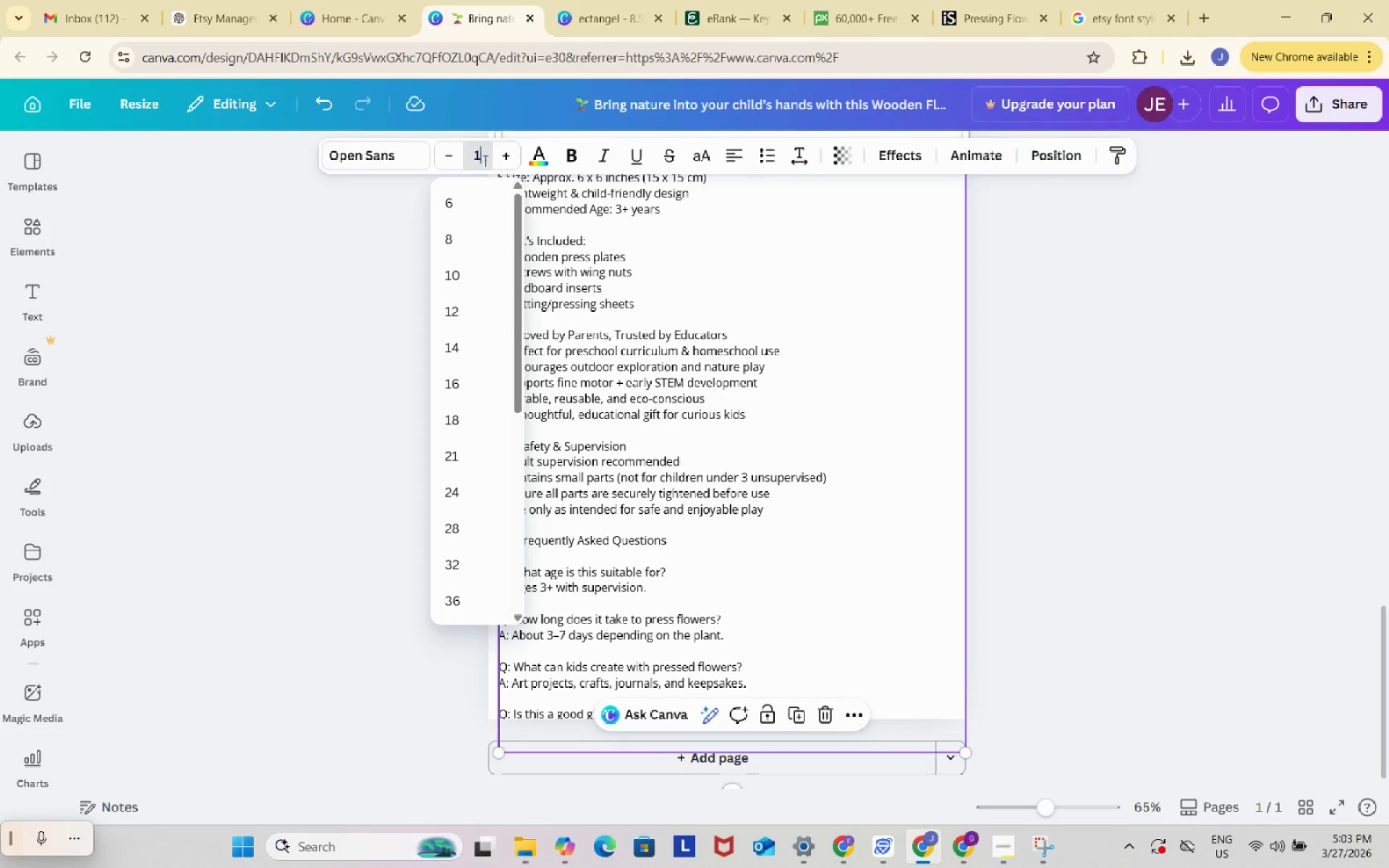 
key(Numpad1)
 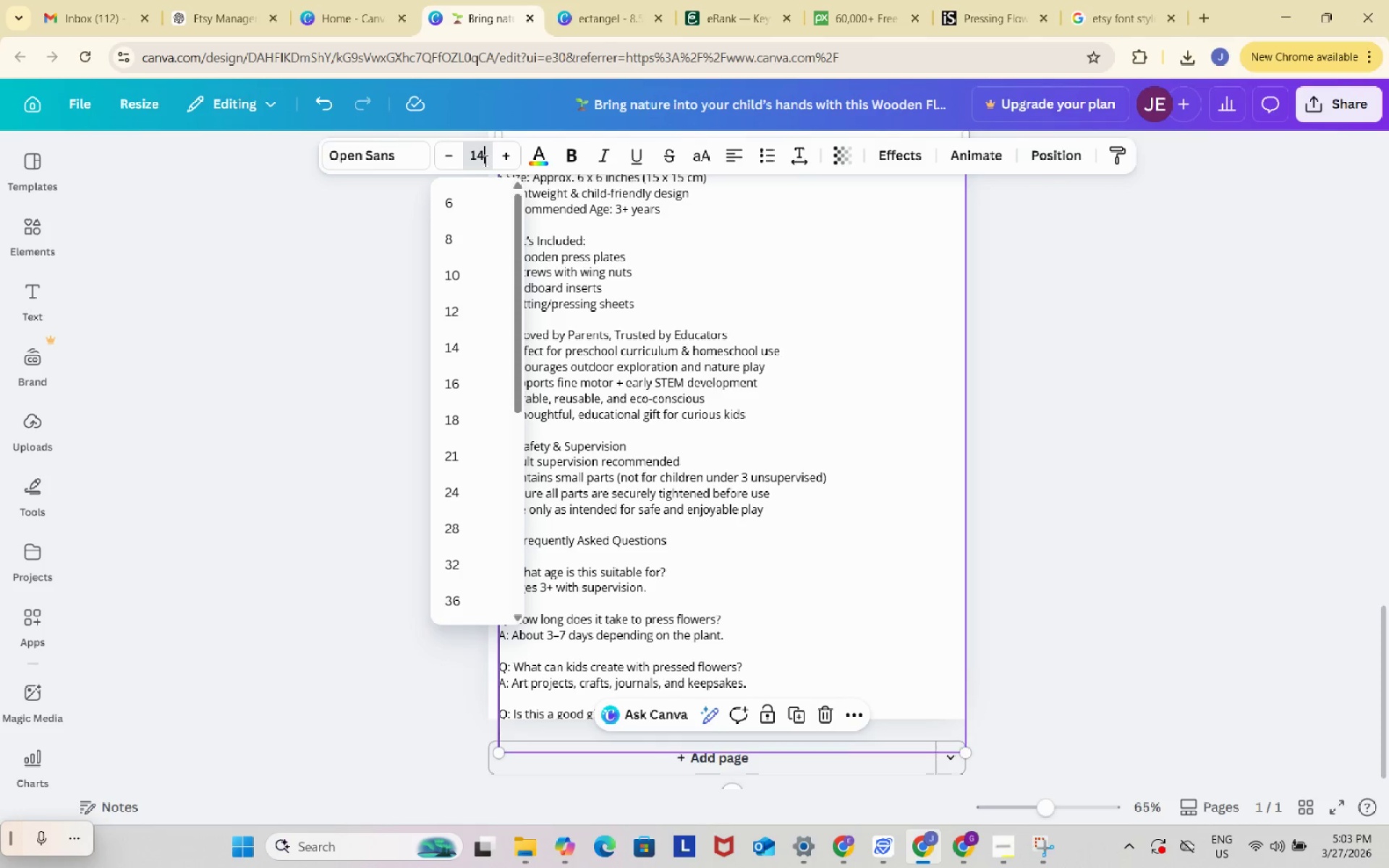 
key(Numpad4)
 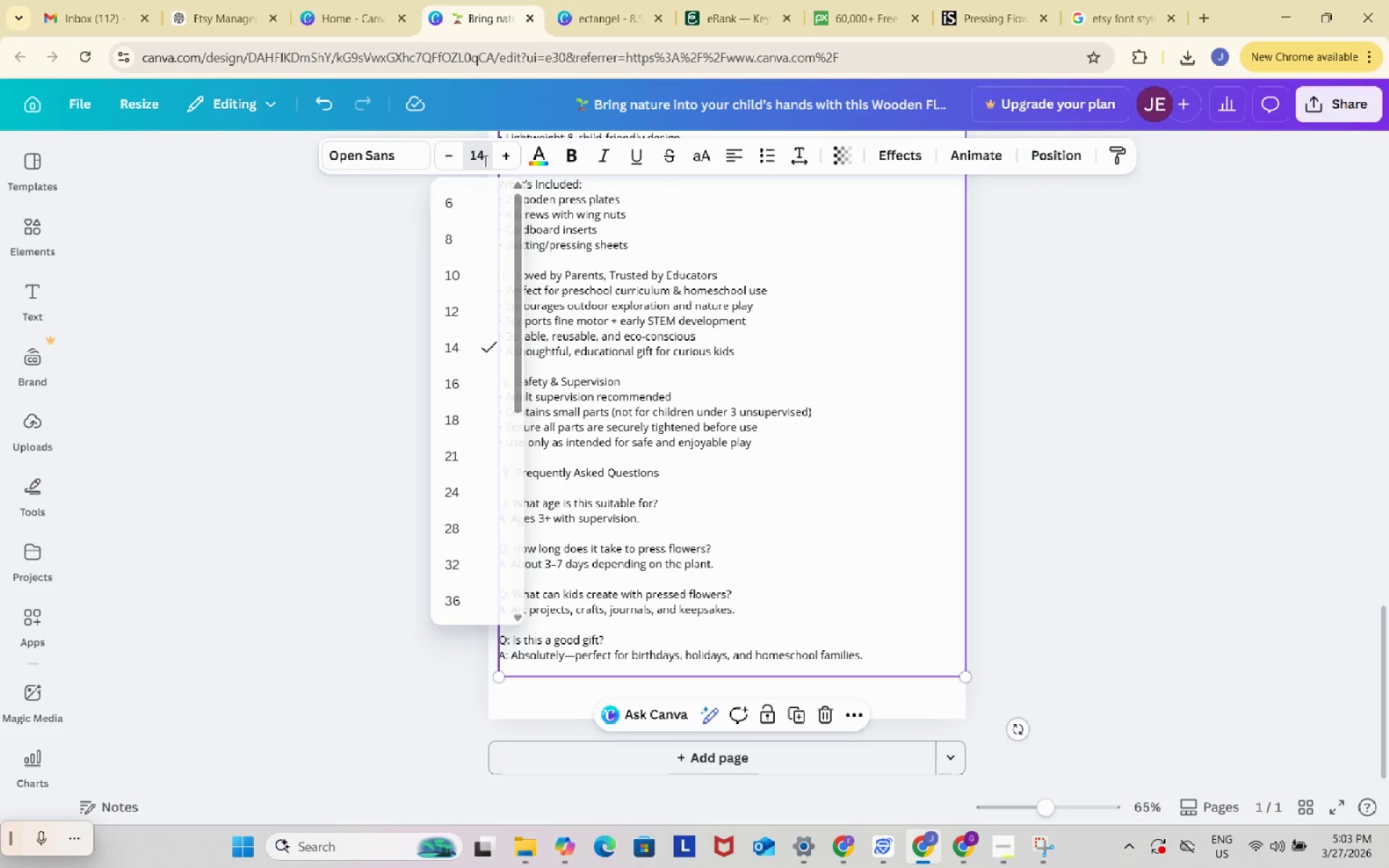 
key(Enter)
 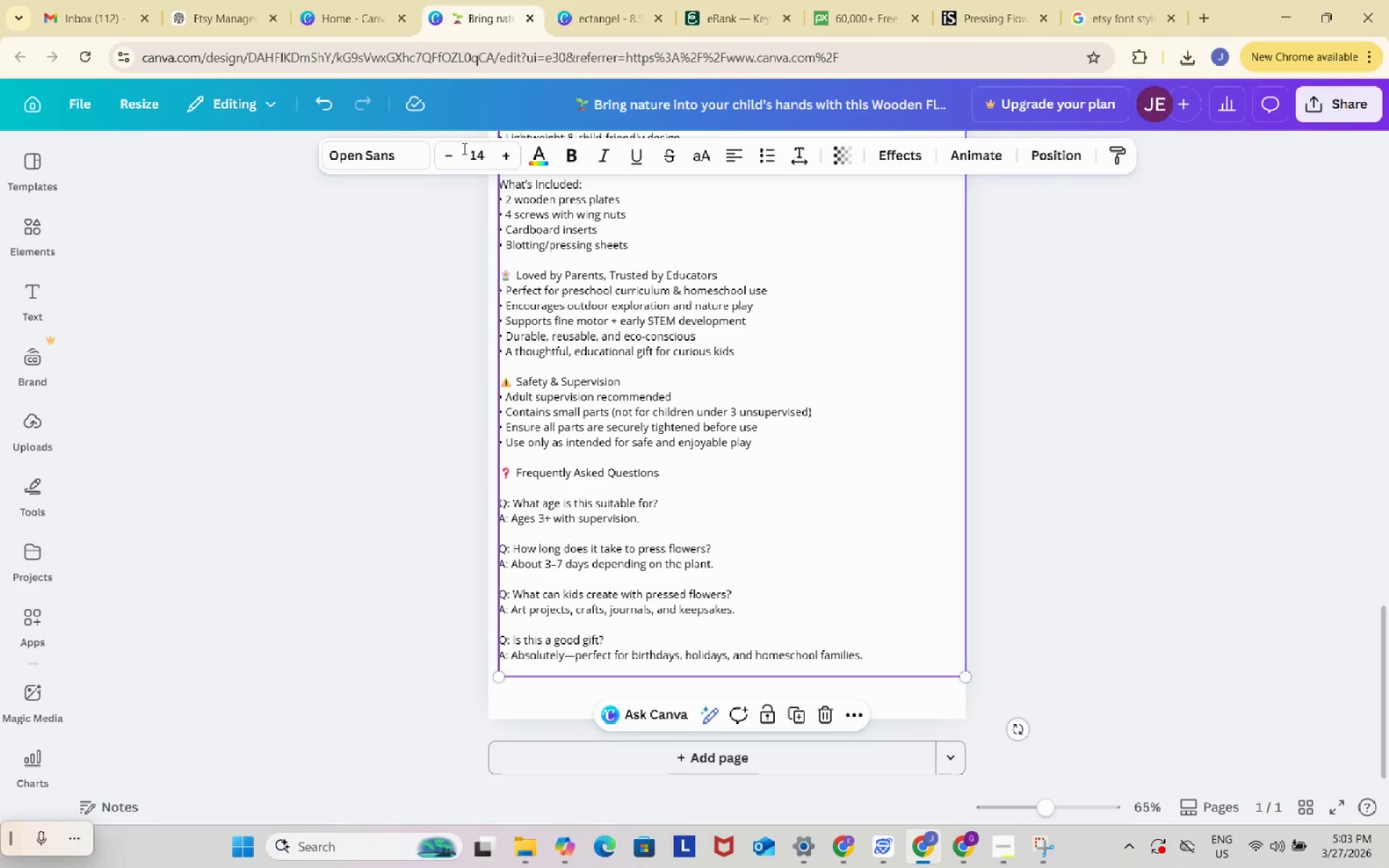 
left_click([490, 156])
 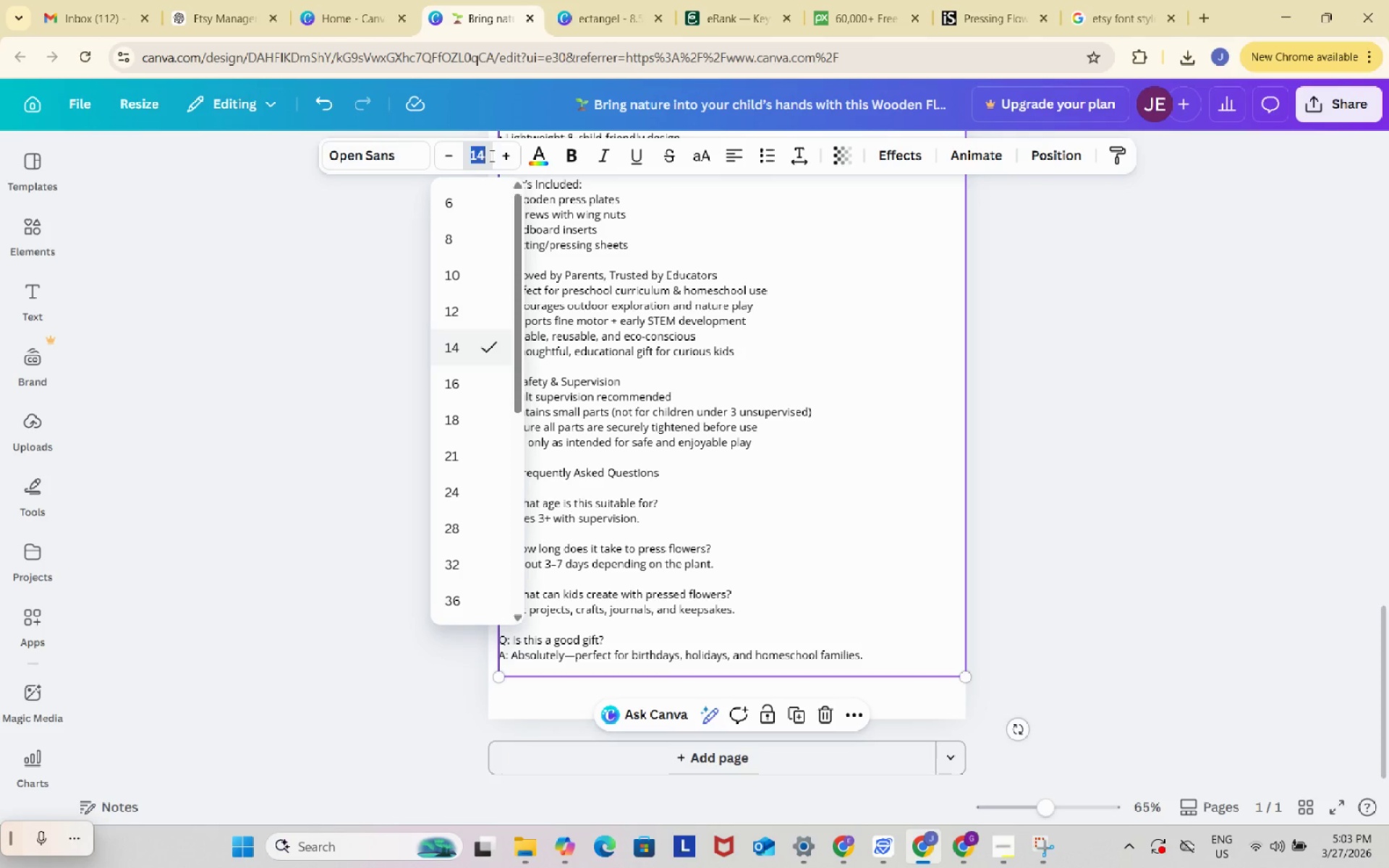 
left_click([490, 156])
 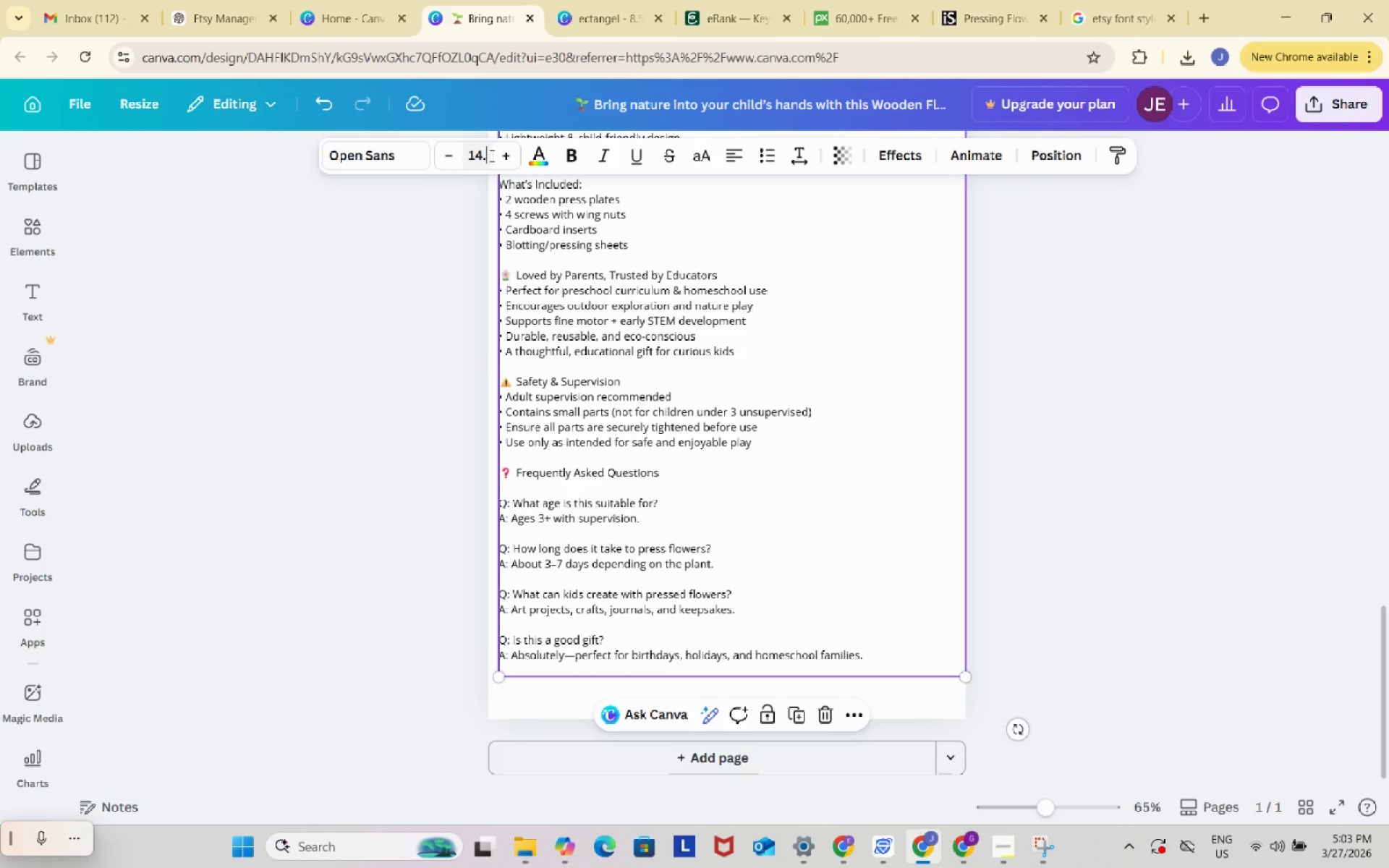 
key(NumpadDecimal)
 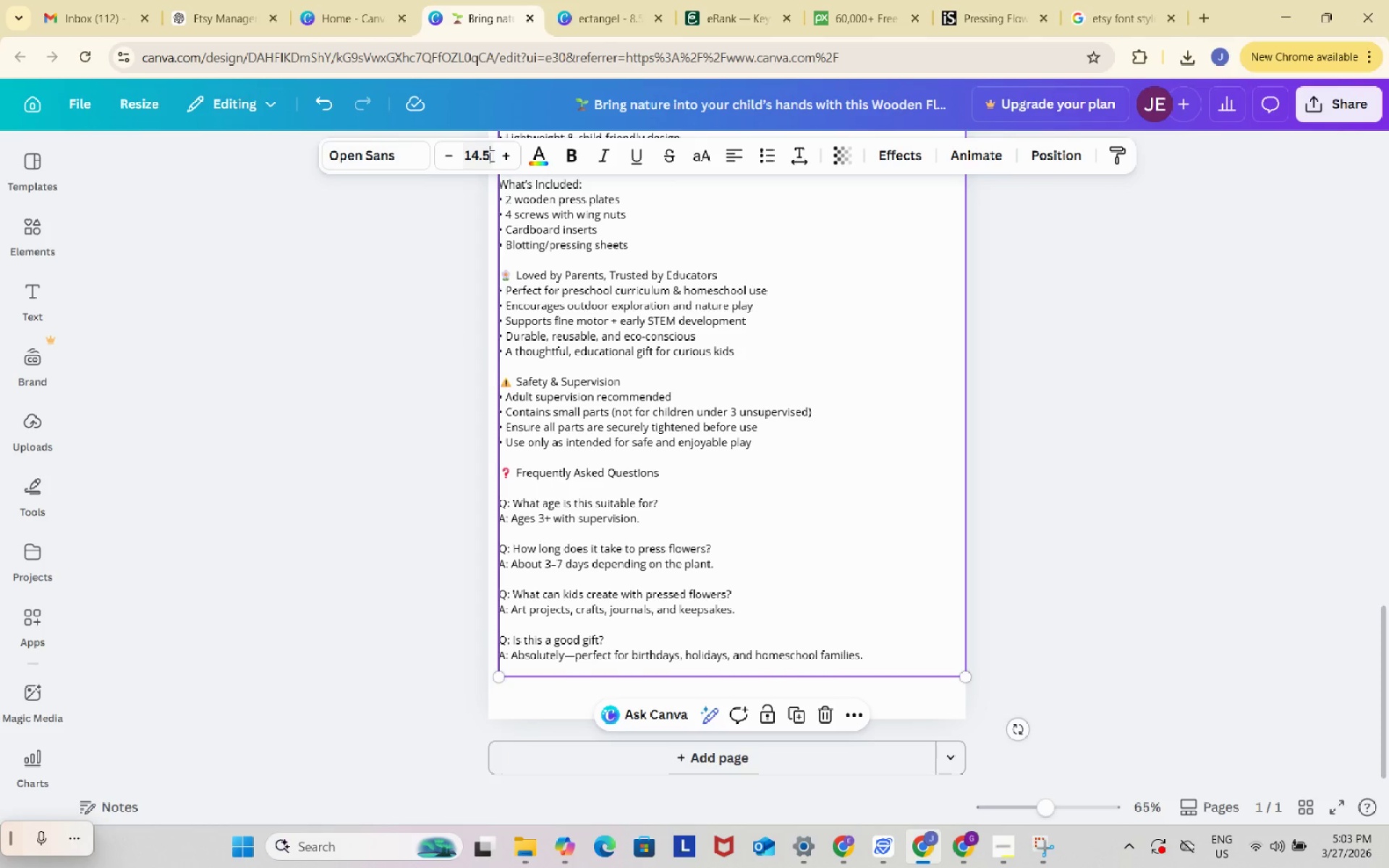 
key(Numpad5)
 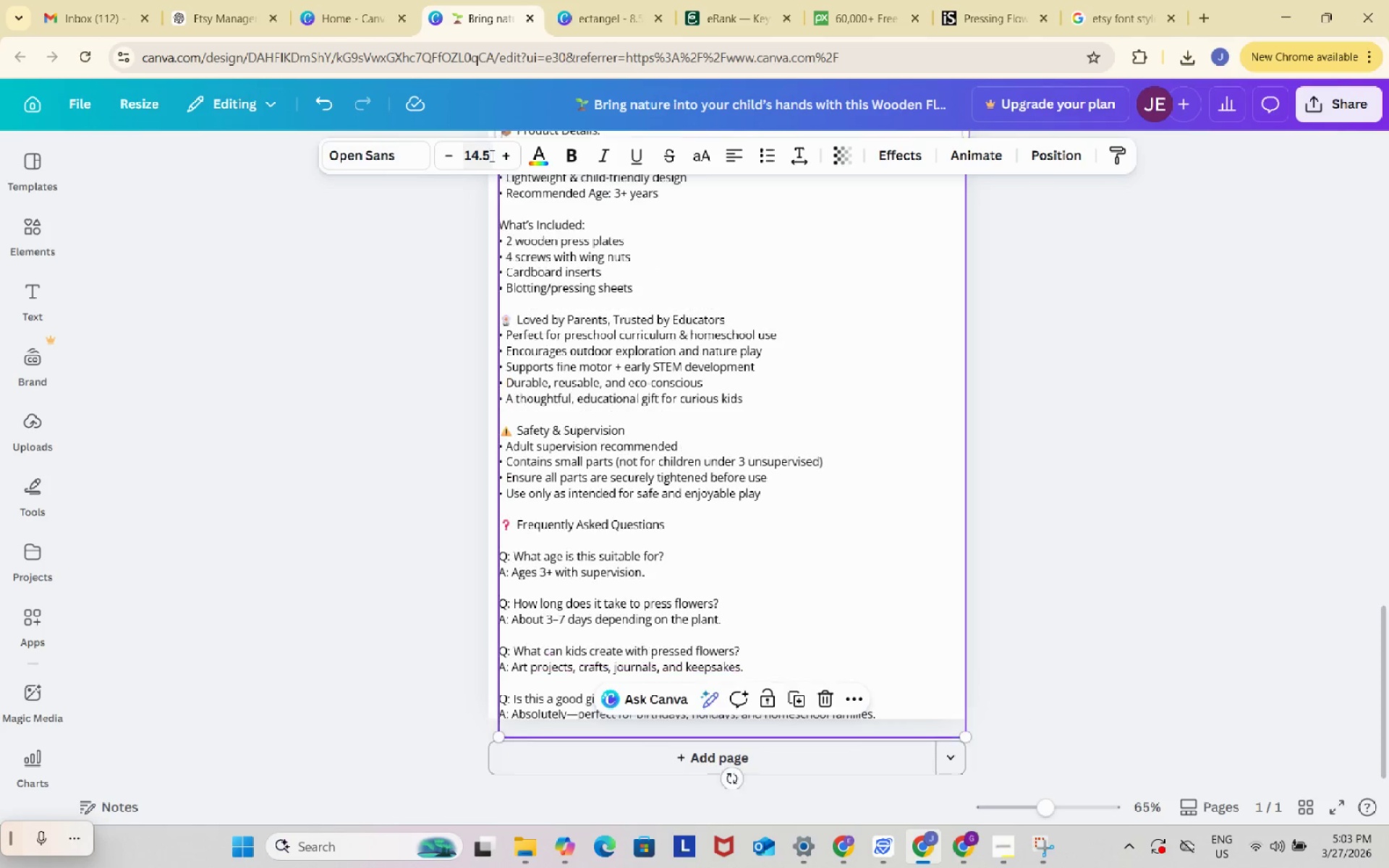 
key(Enter)
 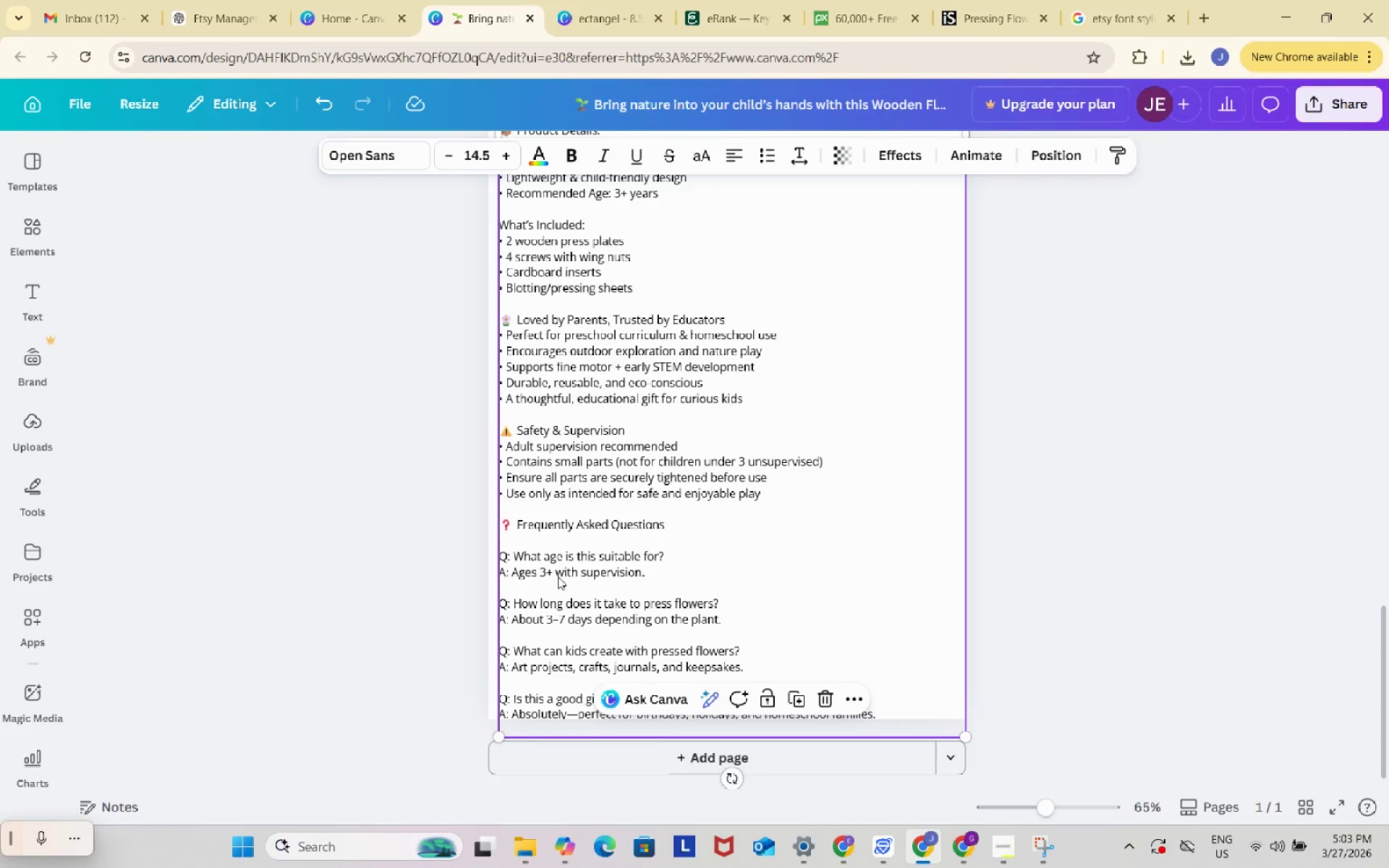 
wait(6.09)
 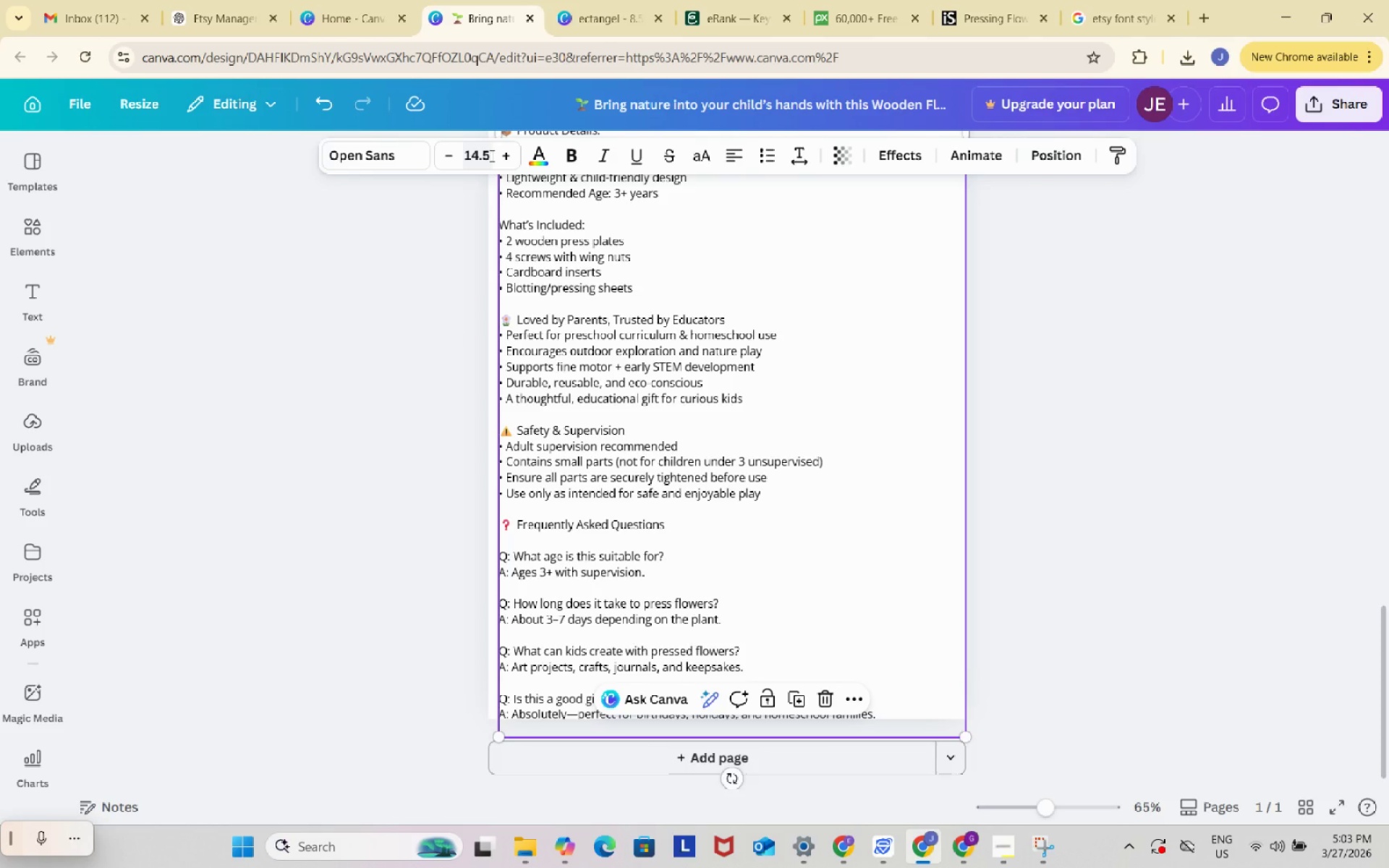 
left_click([545, 537])
 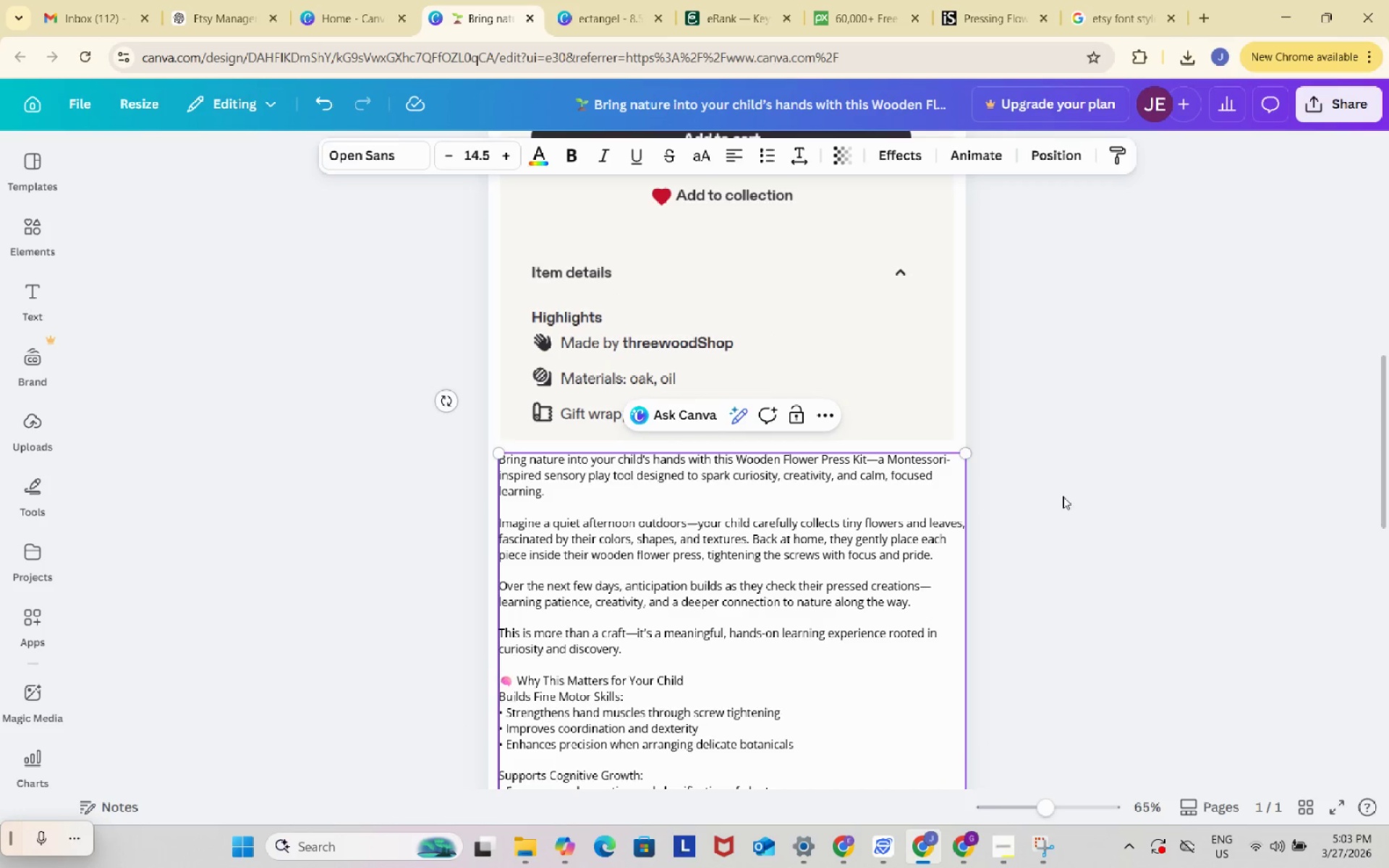 
double_click([1063, 496])
 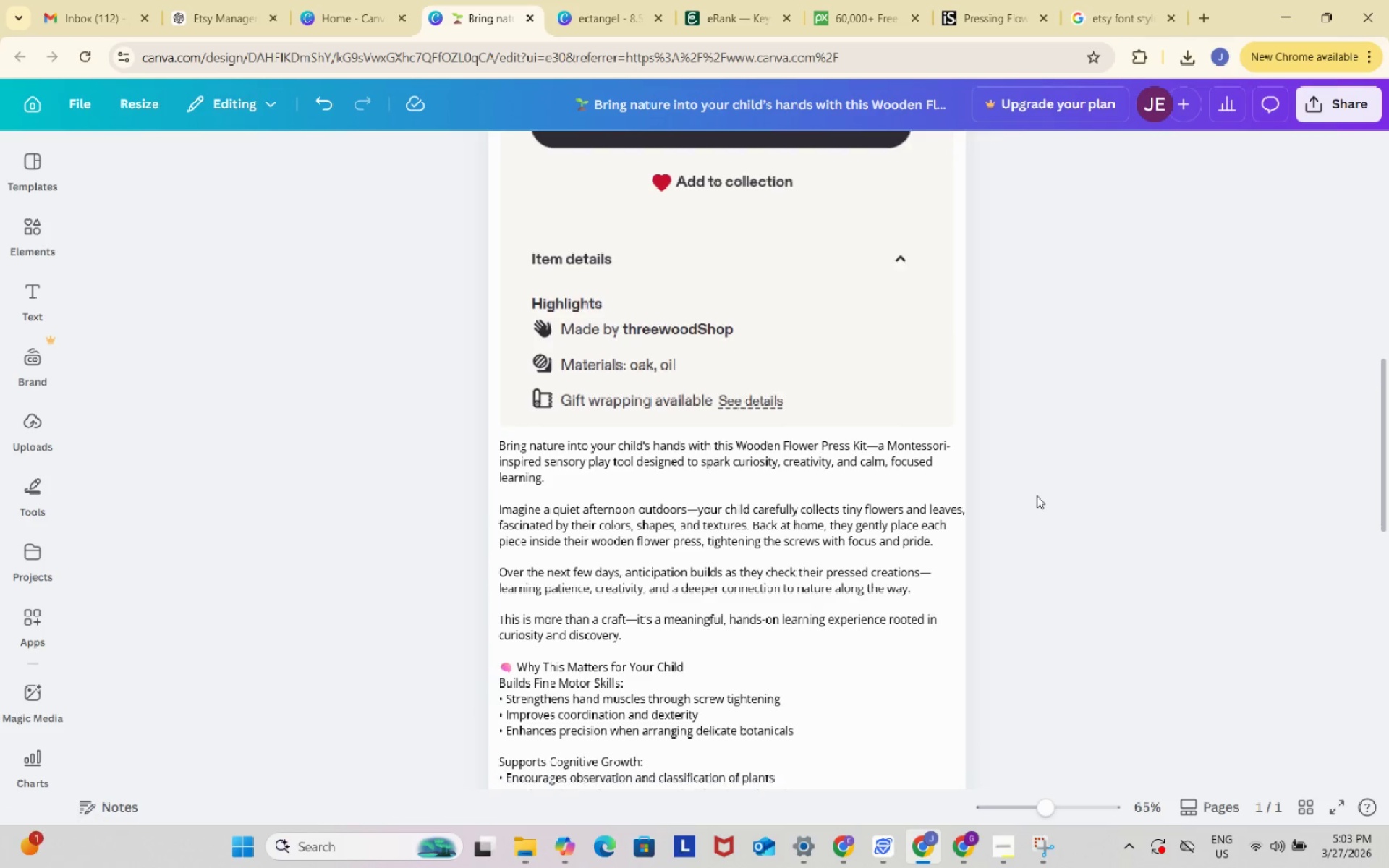 
scroll: coordinate [818, 542], scroll_direction: down, amount: 12.0
 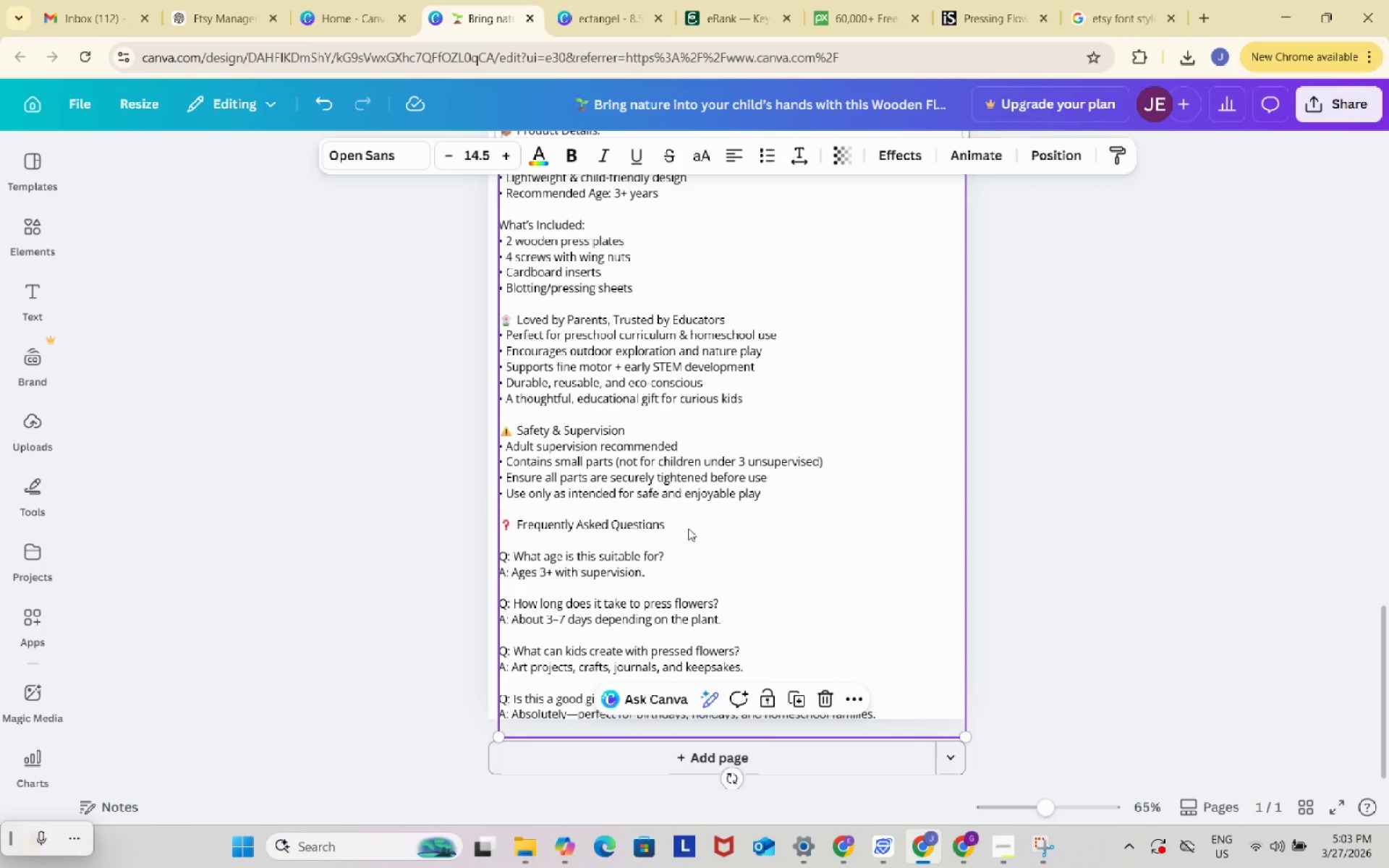 
double_click([684, 527])
 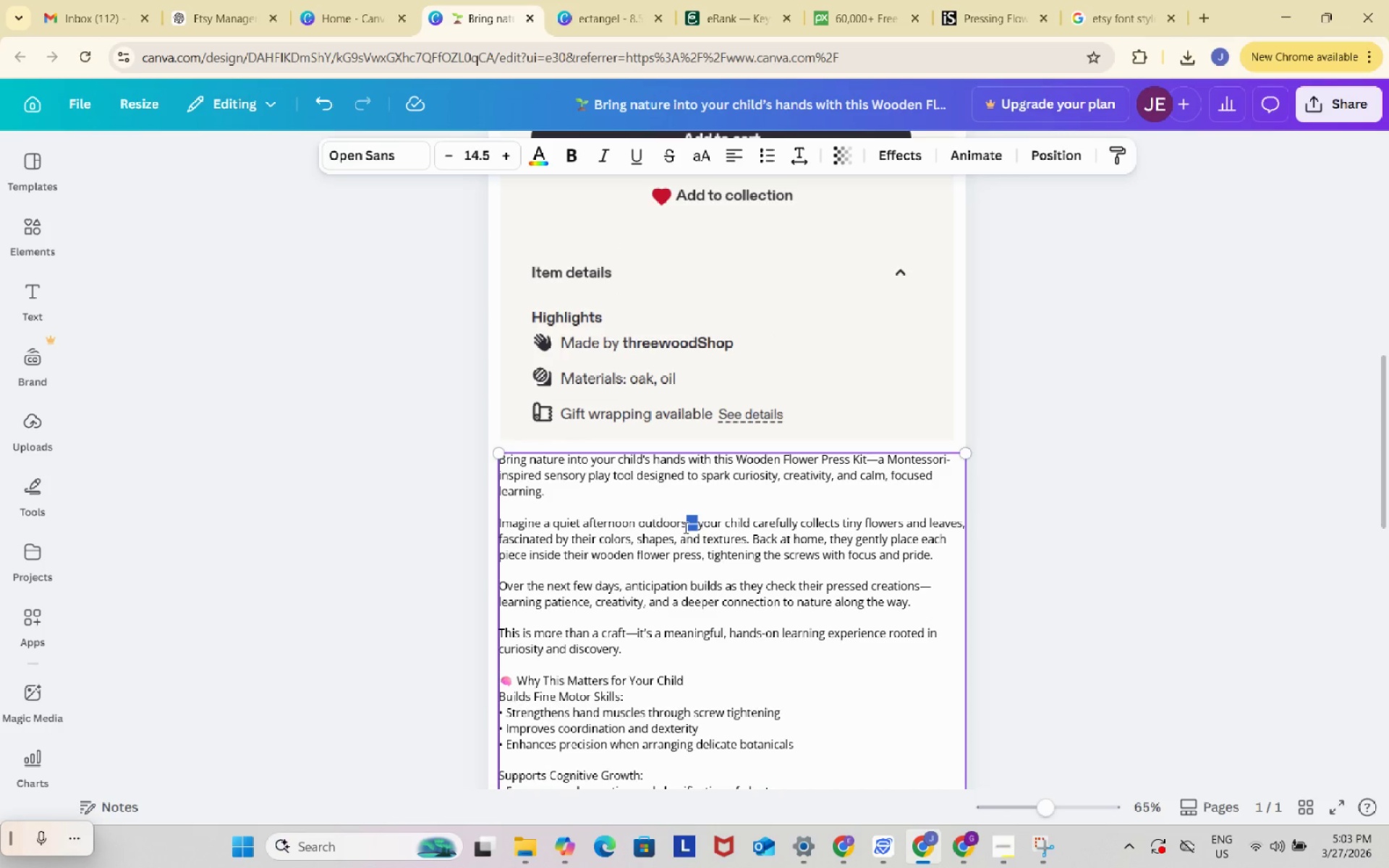 
triple_click([684, 527])
 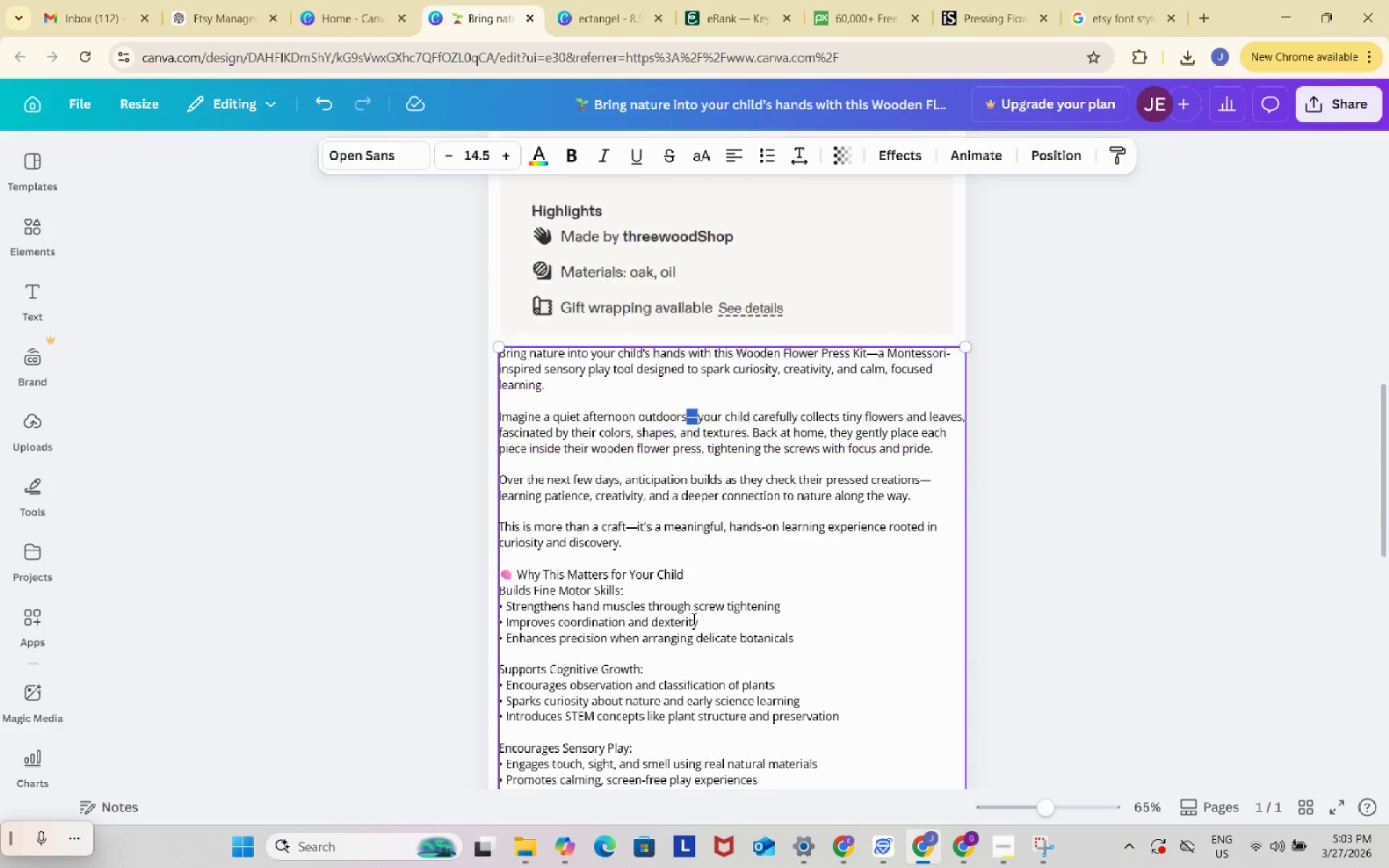 
scroll: coordinate [695, 618], scroll_direction: down, amount: 16.0
 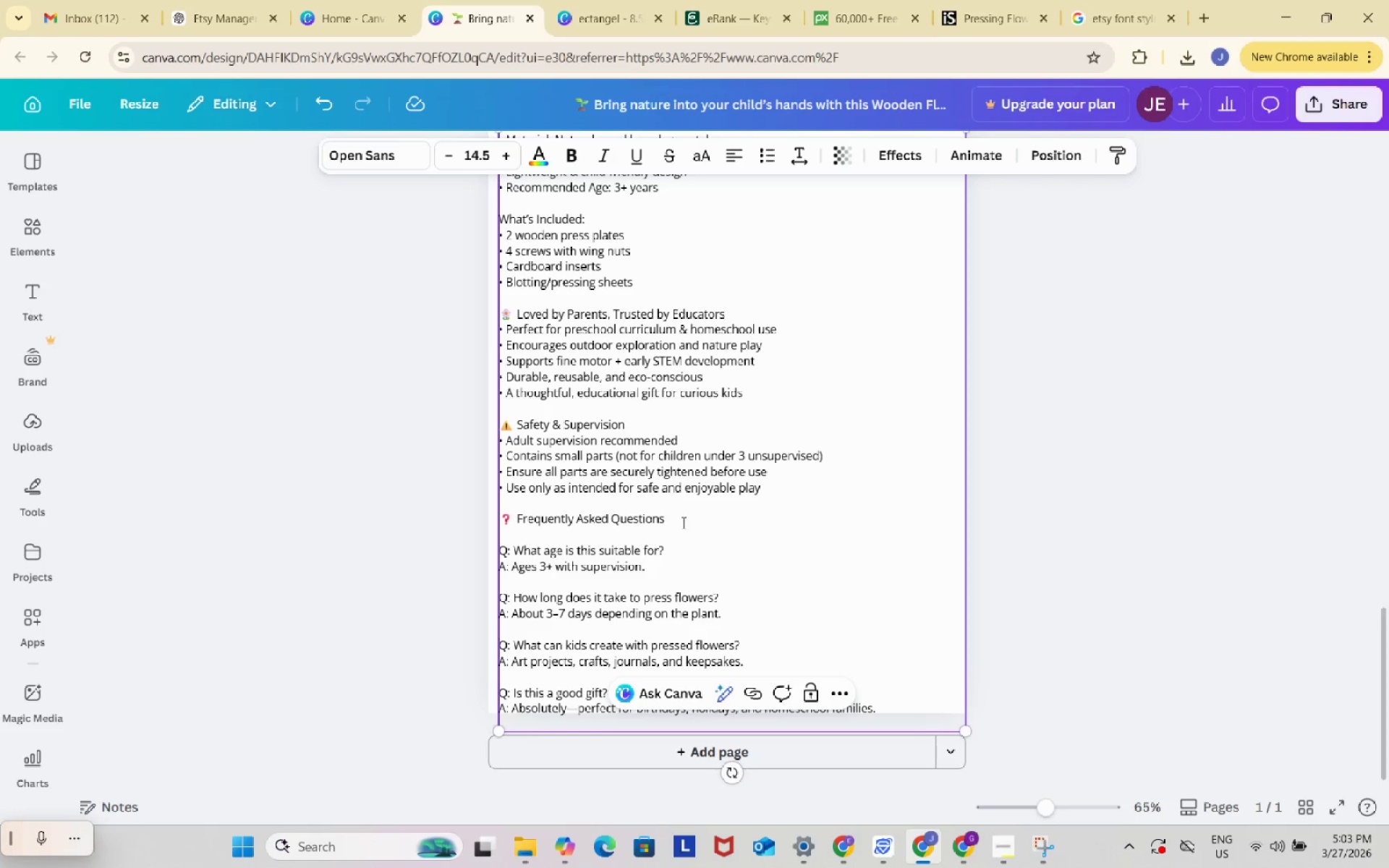 
left_click([682, 522])
 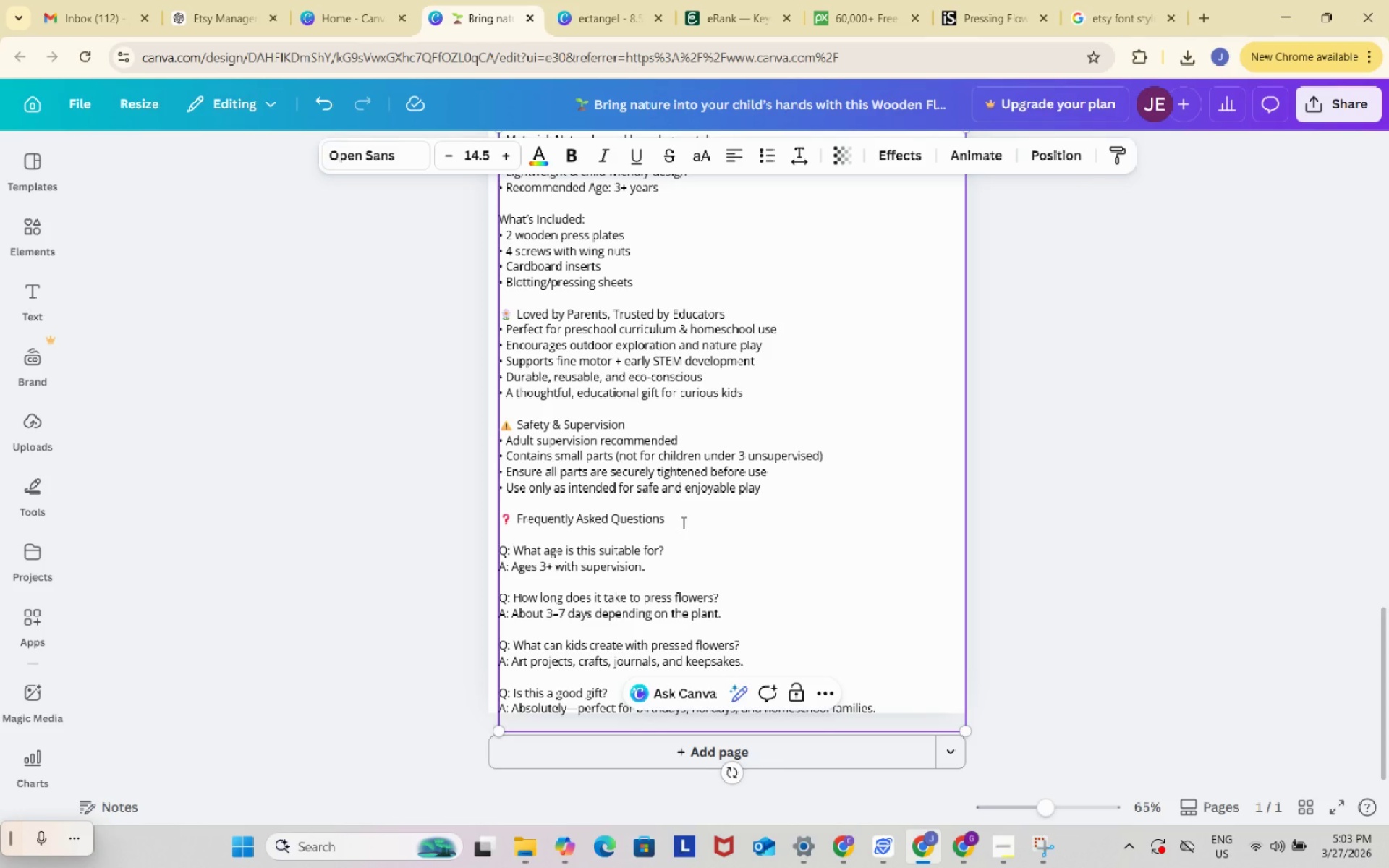 
key(Shift+ShiftRight)
 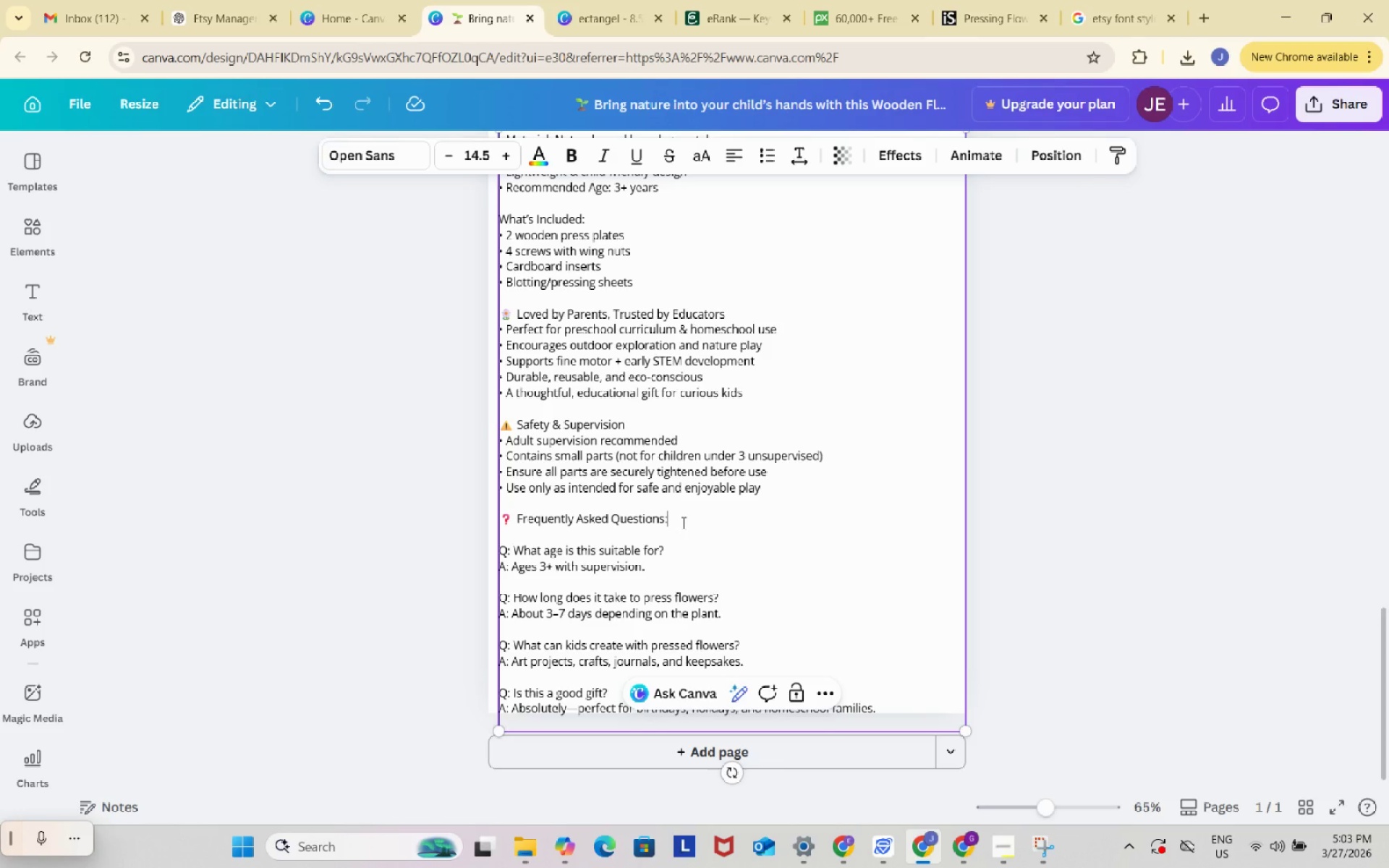 
key(Shift+Semicolon)
 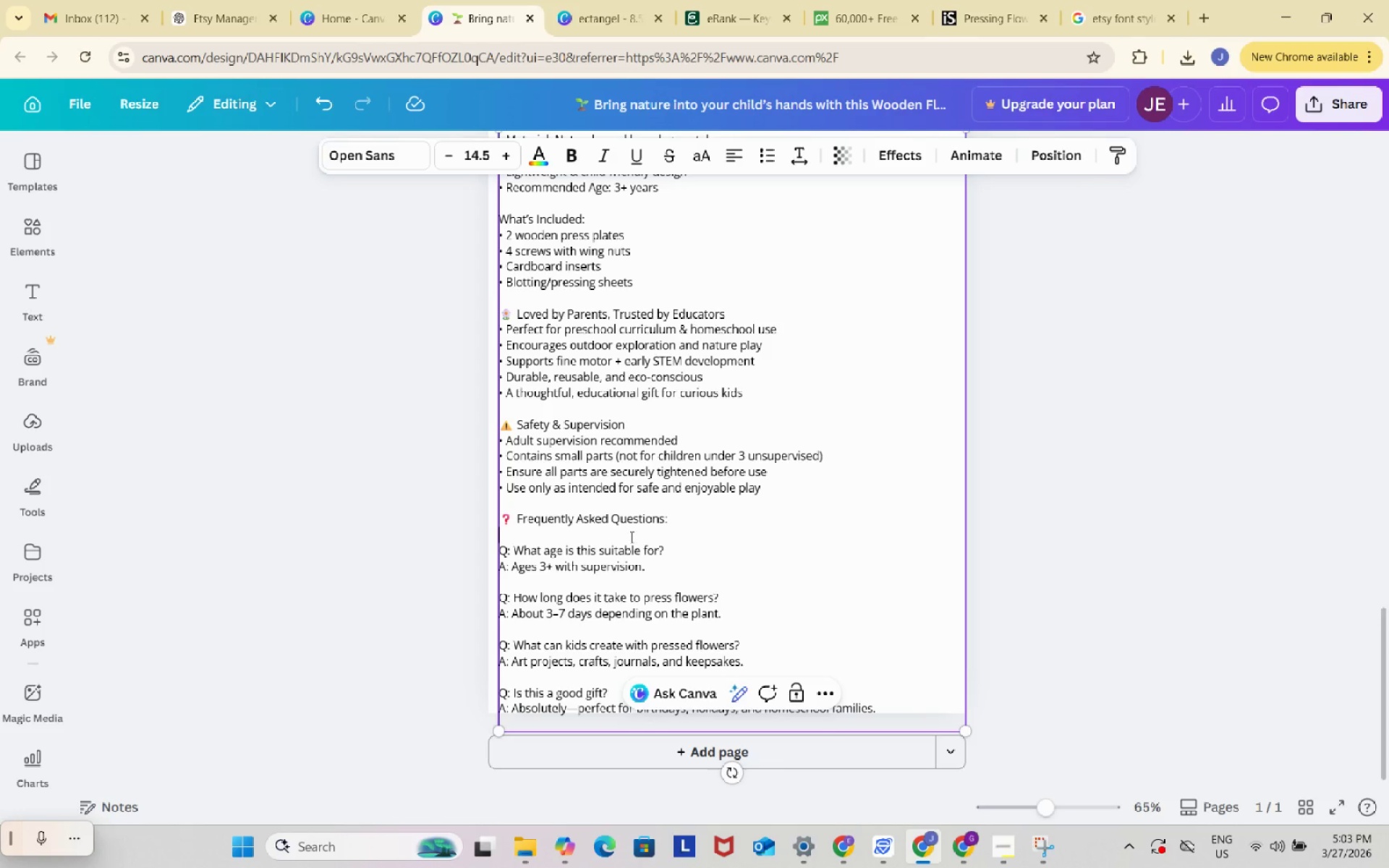 
left_click([630, 537])
 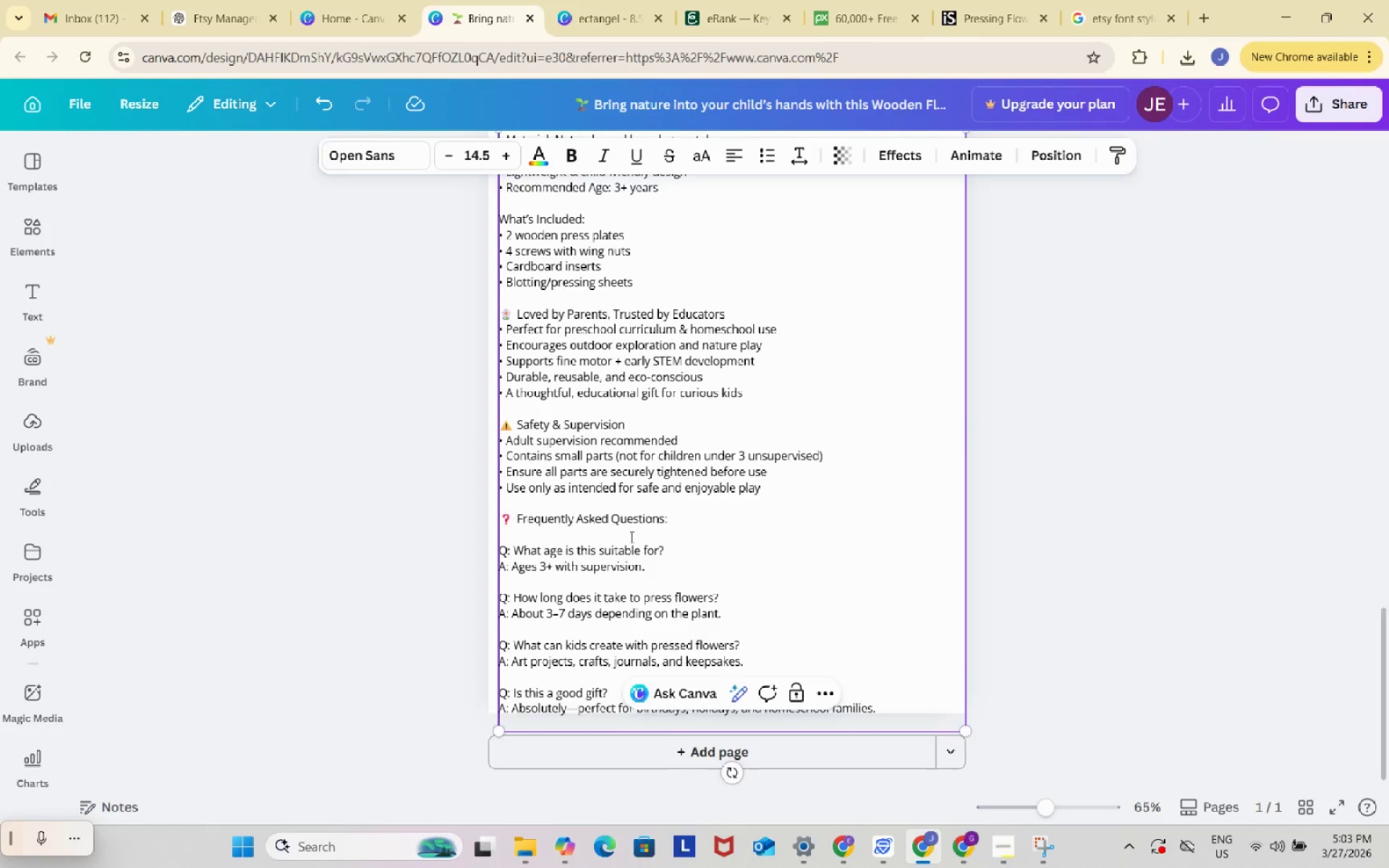 
key(Backspace)
 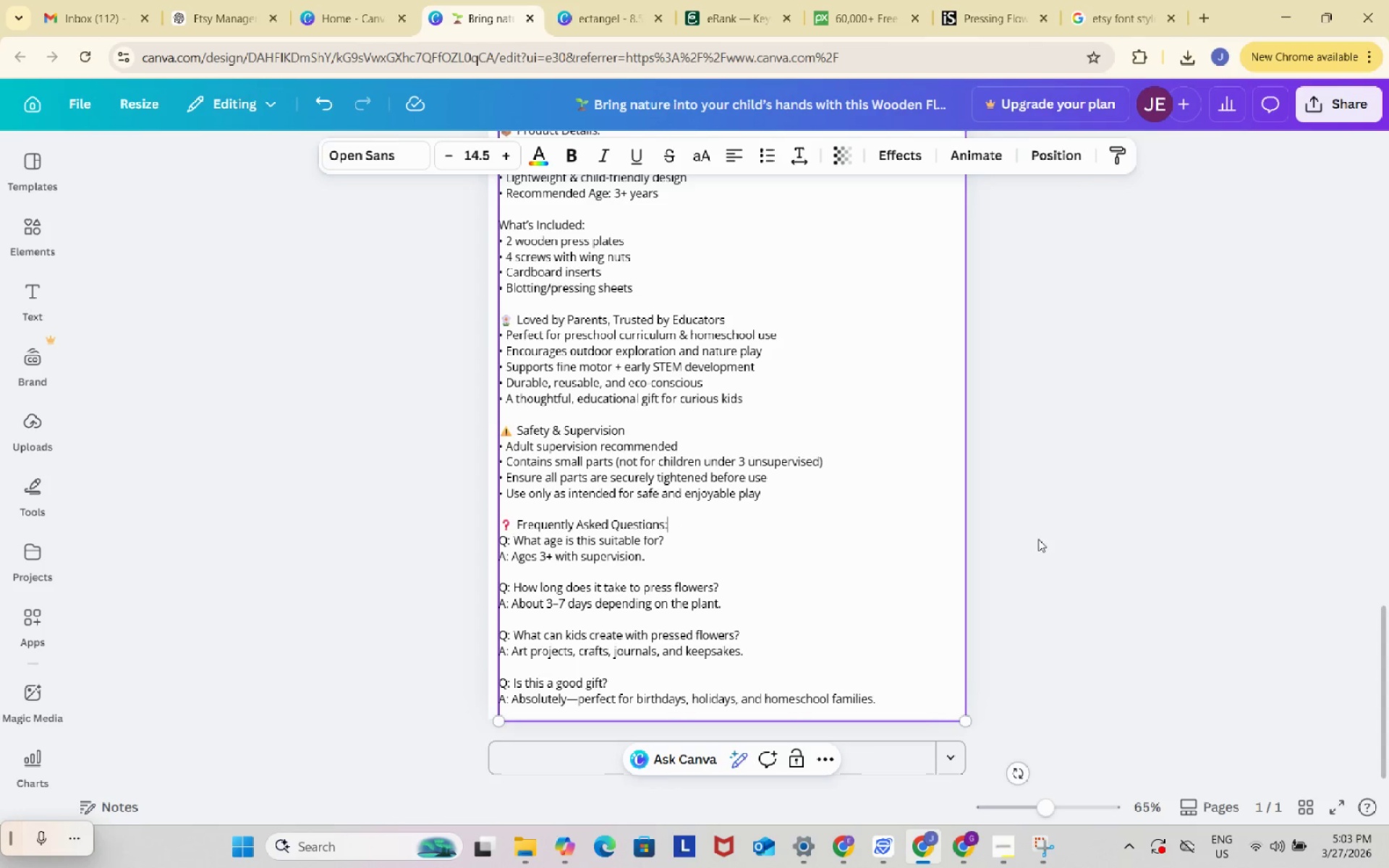 
left_click([1055, 529])
 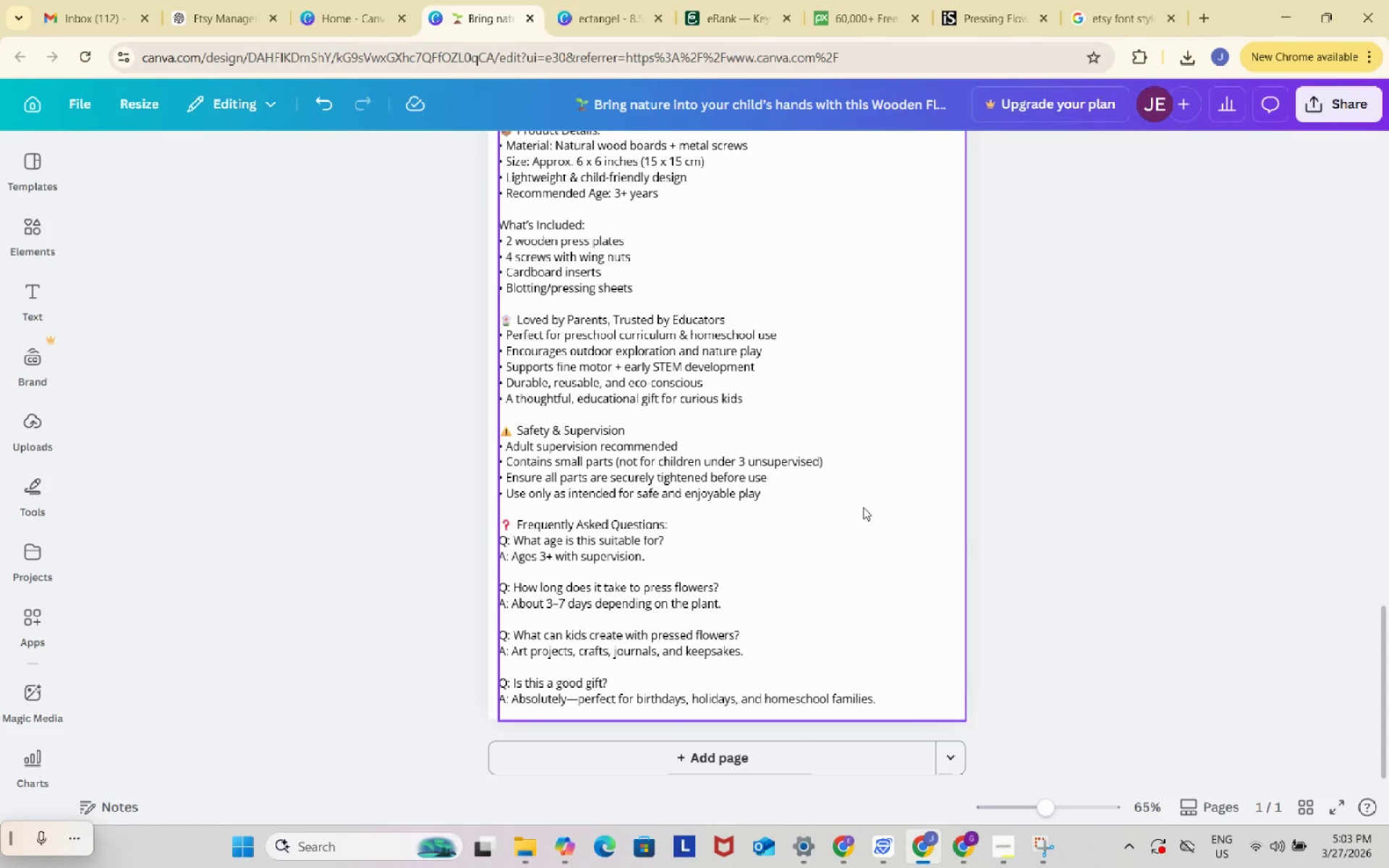 
left_click([863, 507])
 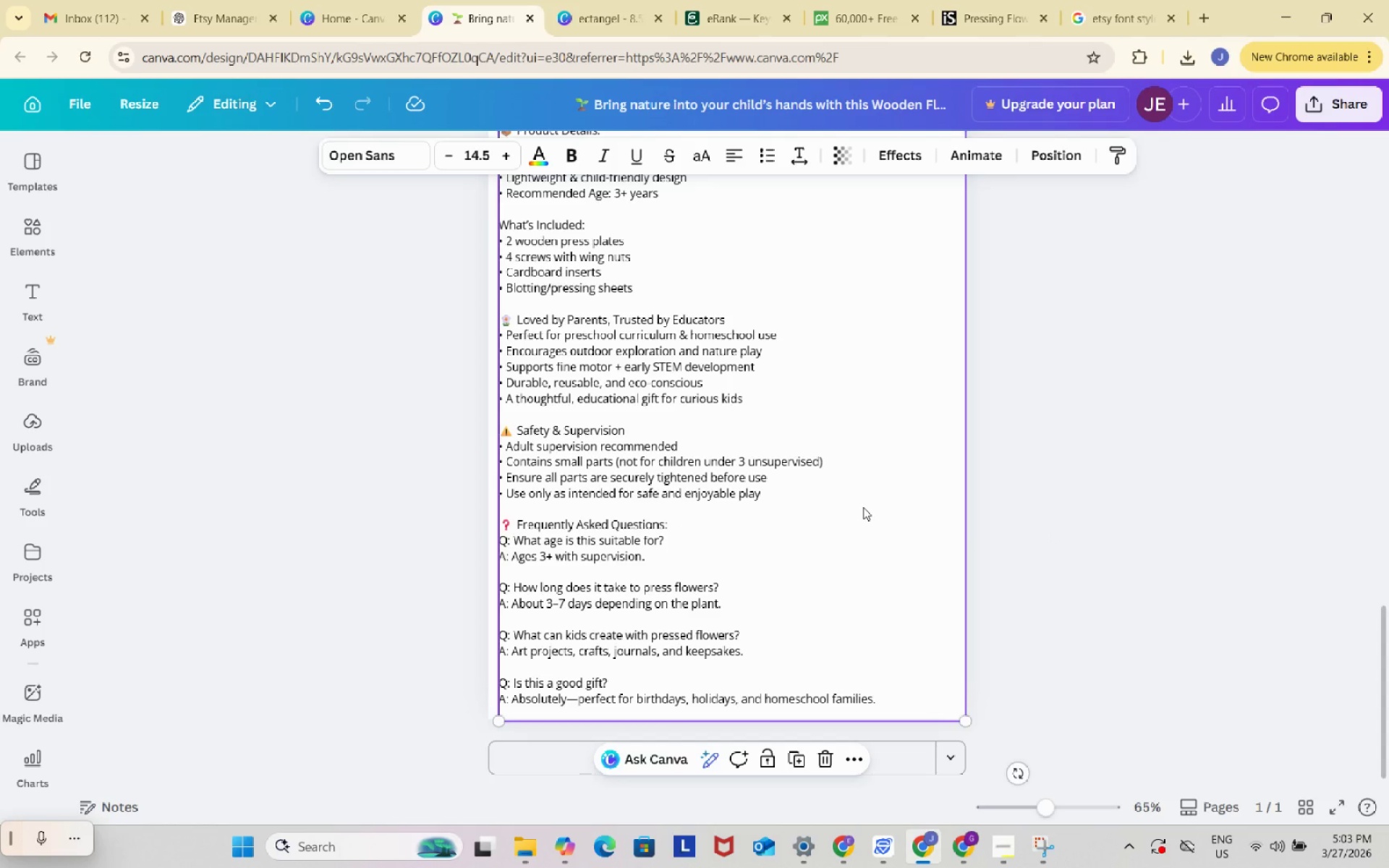 
key(Control+ControlLeft)
 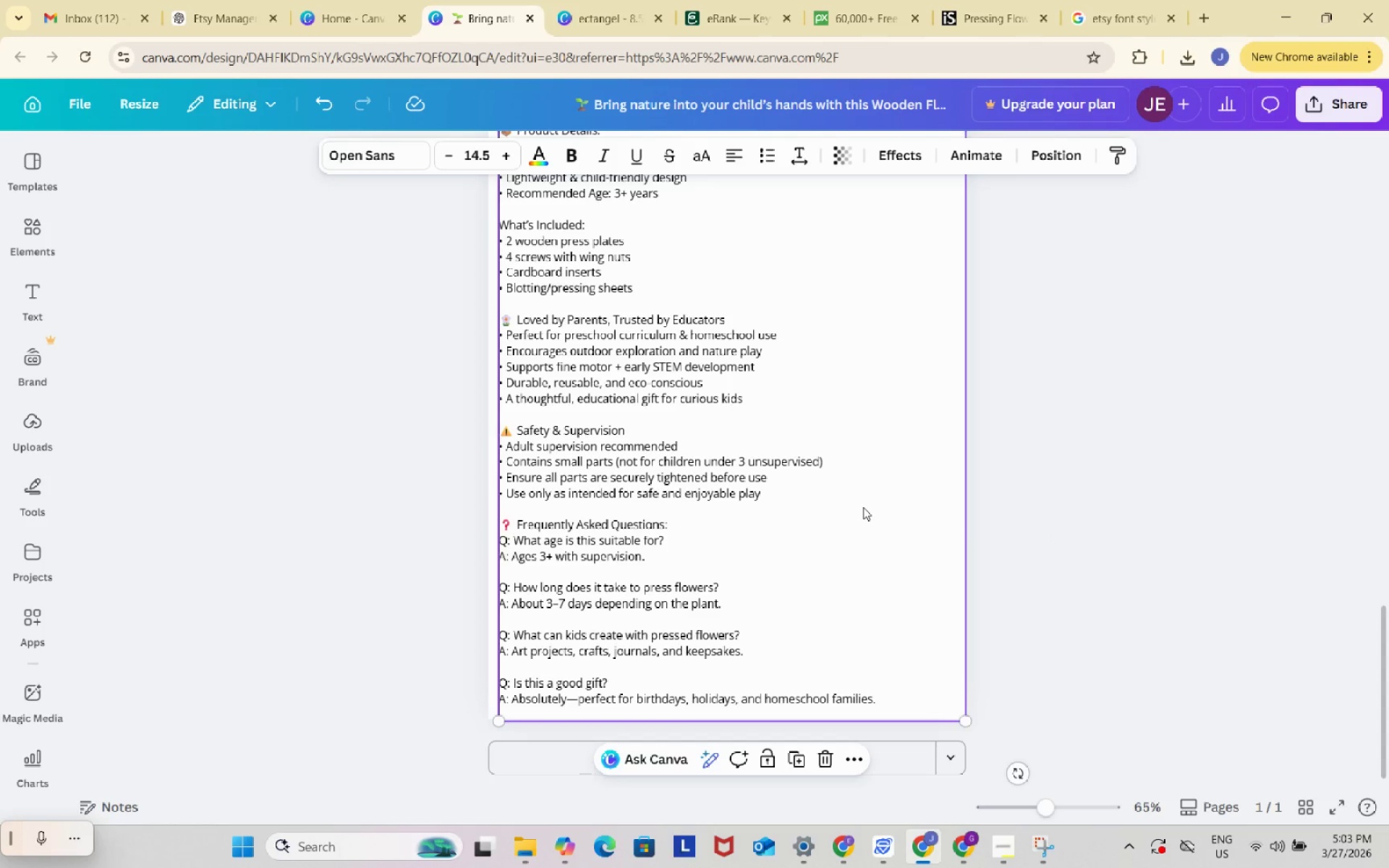 
key(Control+C)
 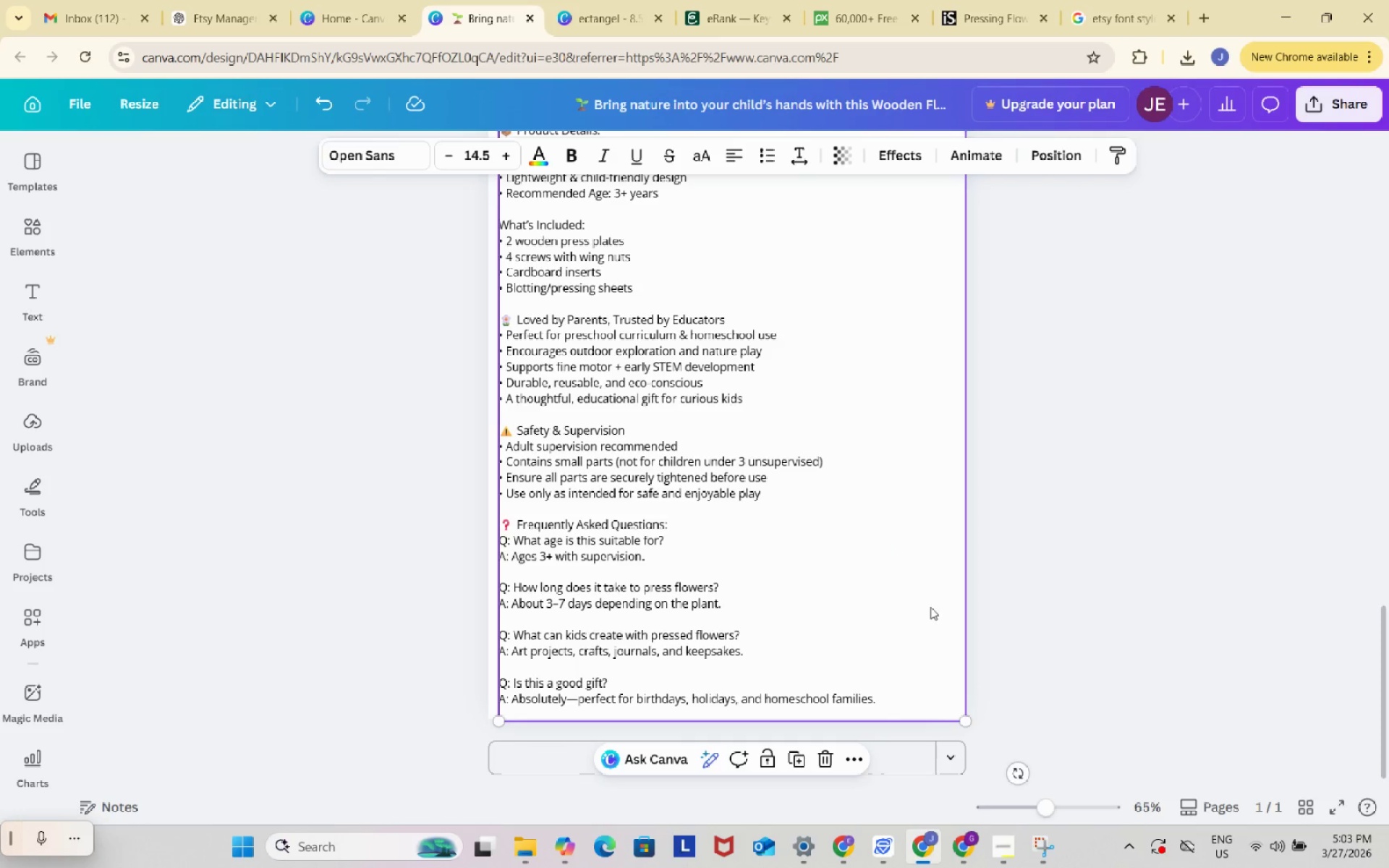 
key(Control+ControlLeft)
 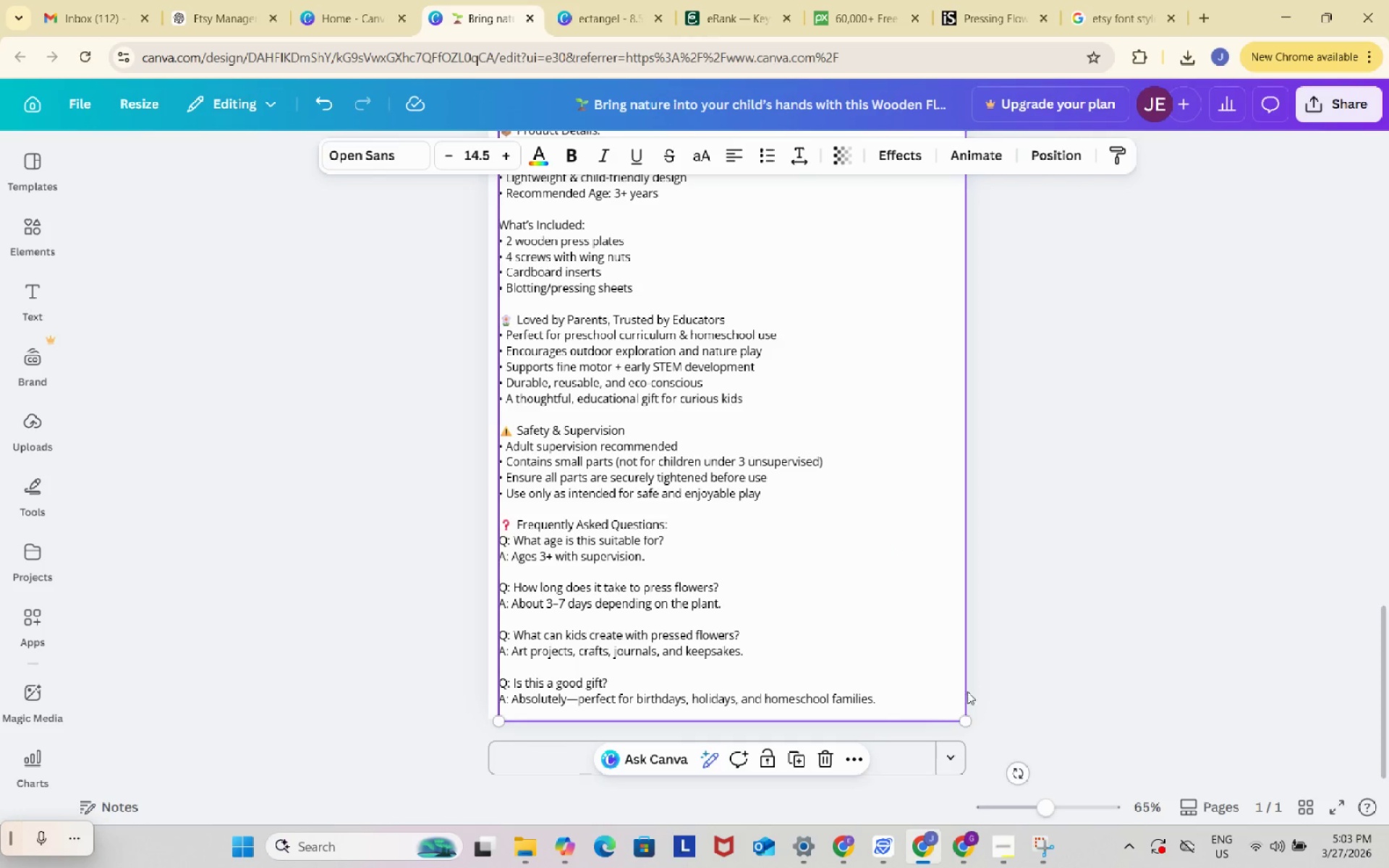 
key(Control+C)
 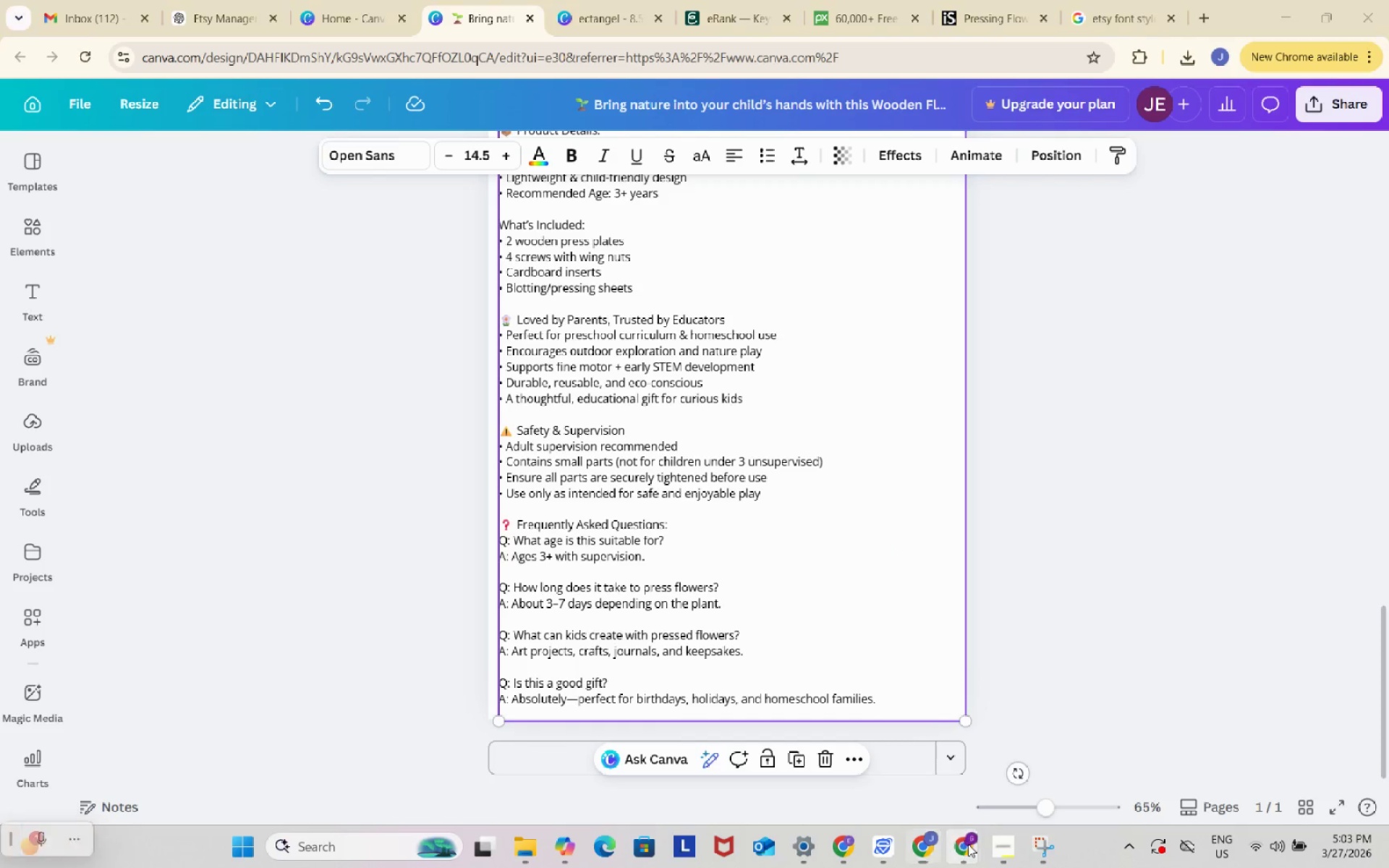 
left_click([968, 844])
 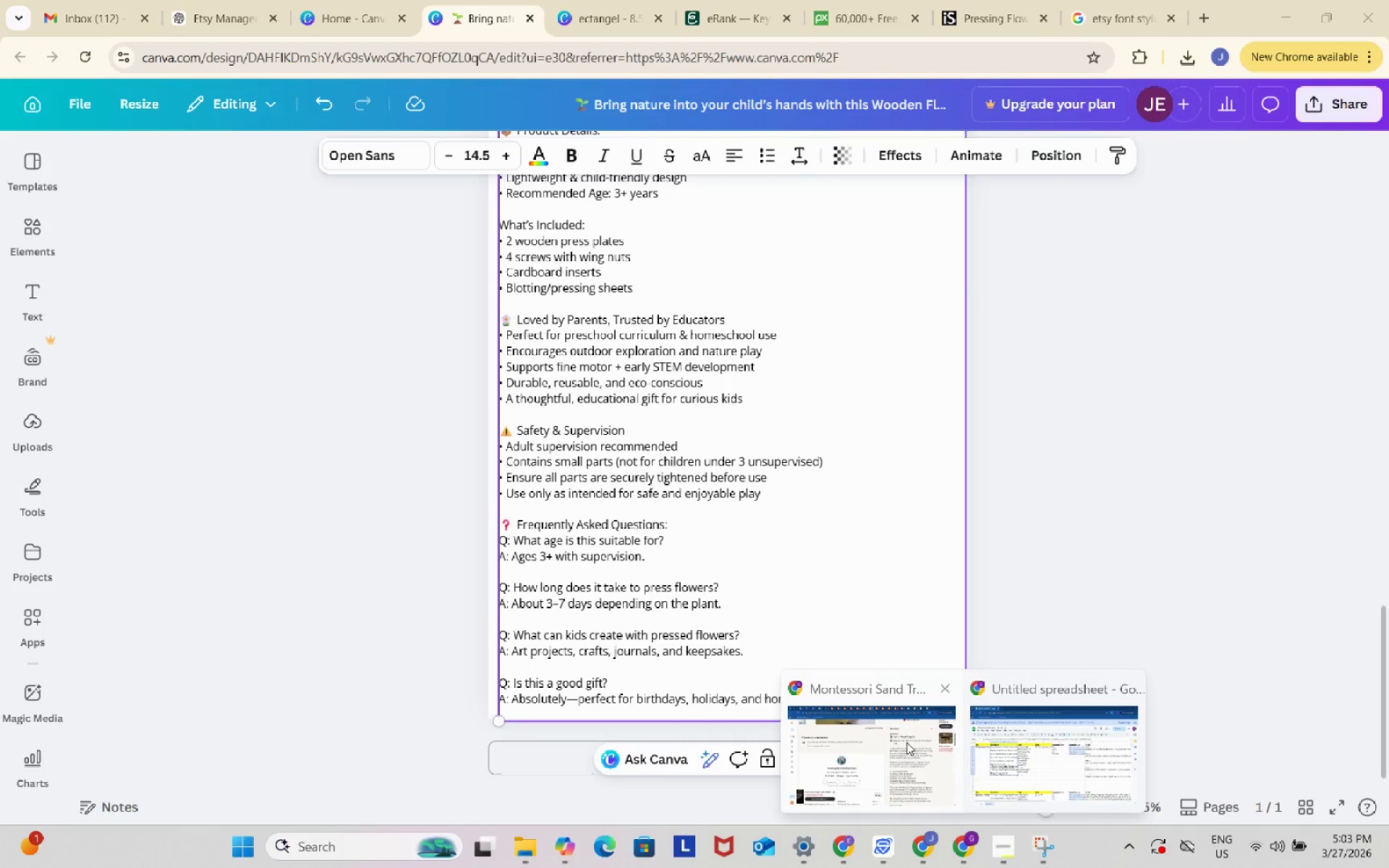 
left_click([906, 742])
 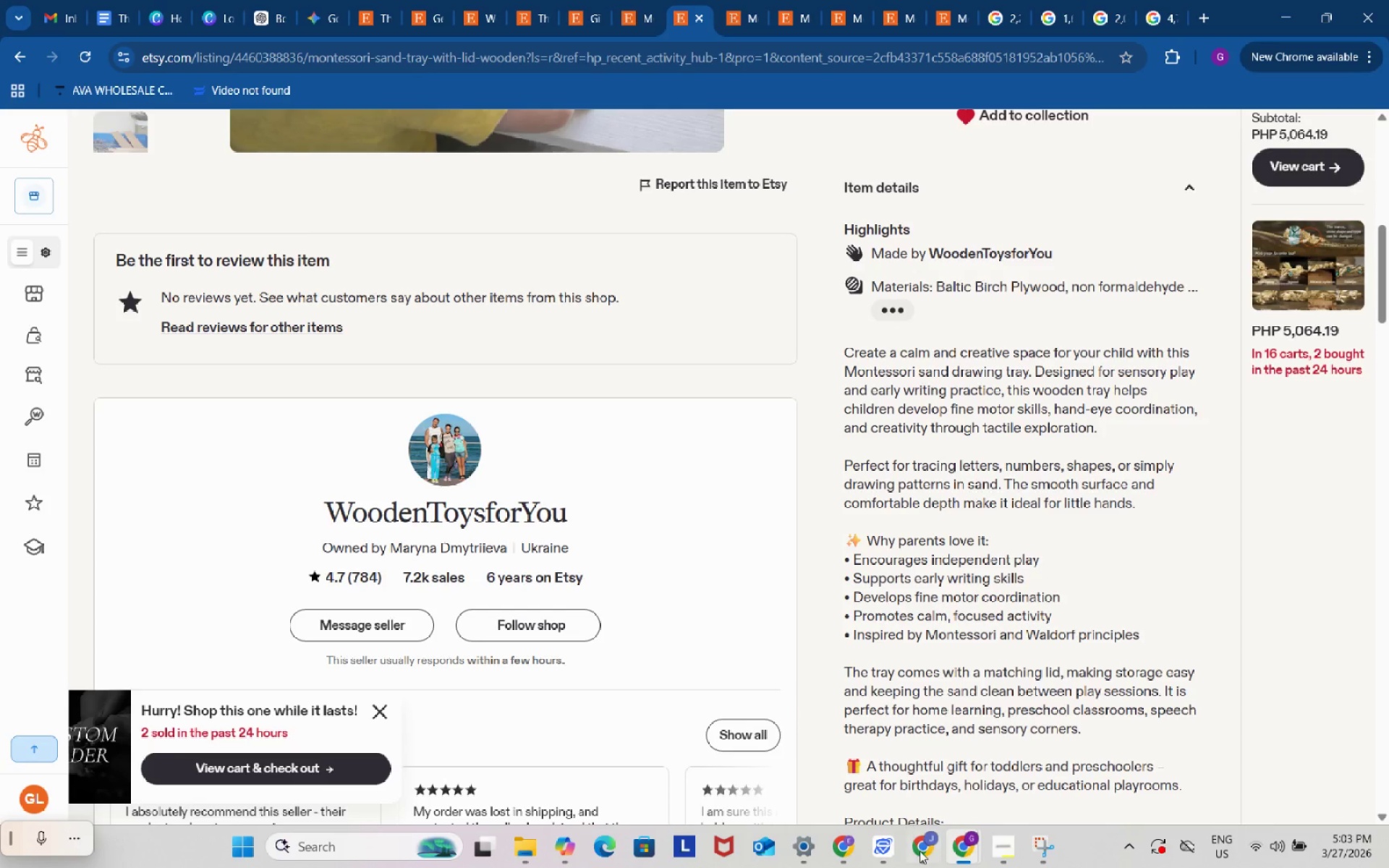 
left_click([959, 848])
 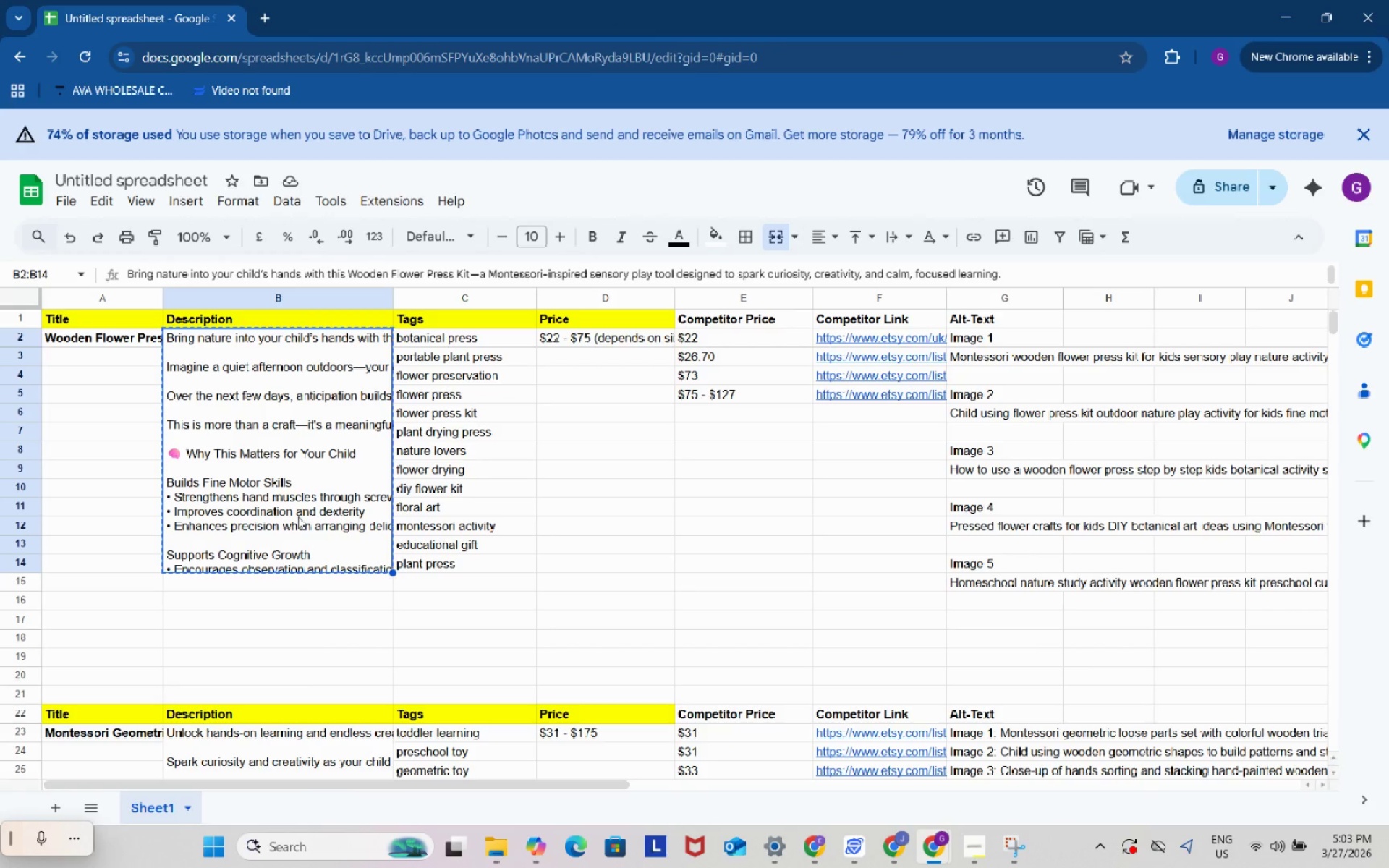 
key(Control+ControlLeft)
 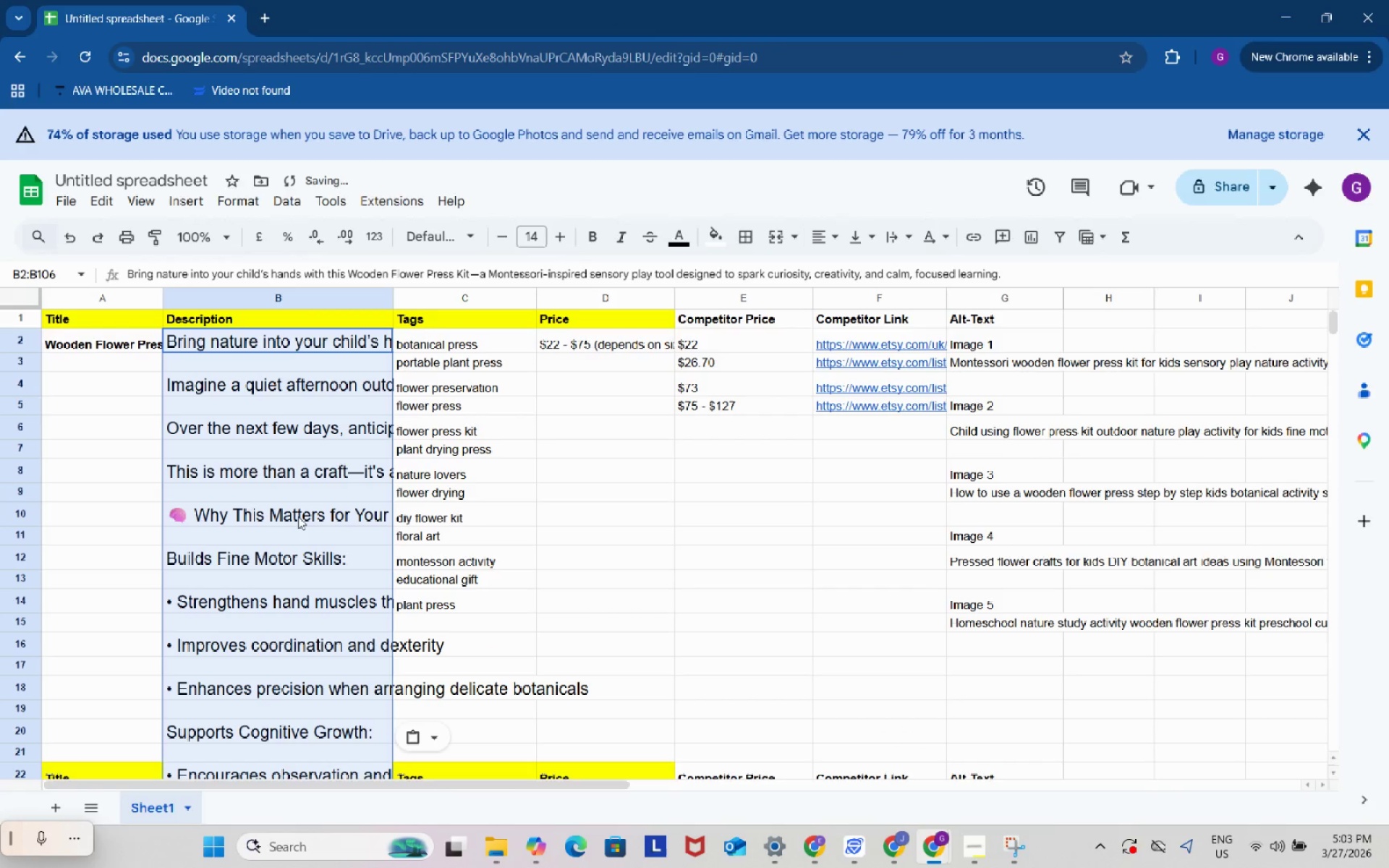 
key(Control+V)
 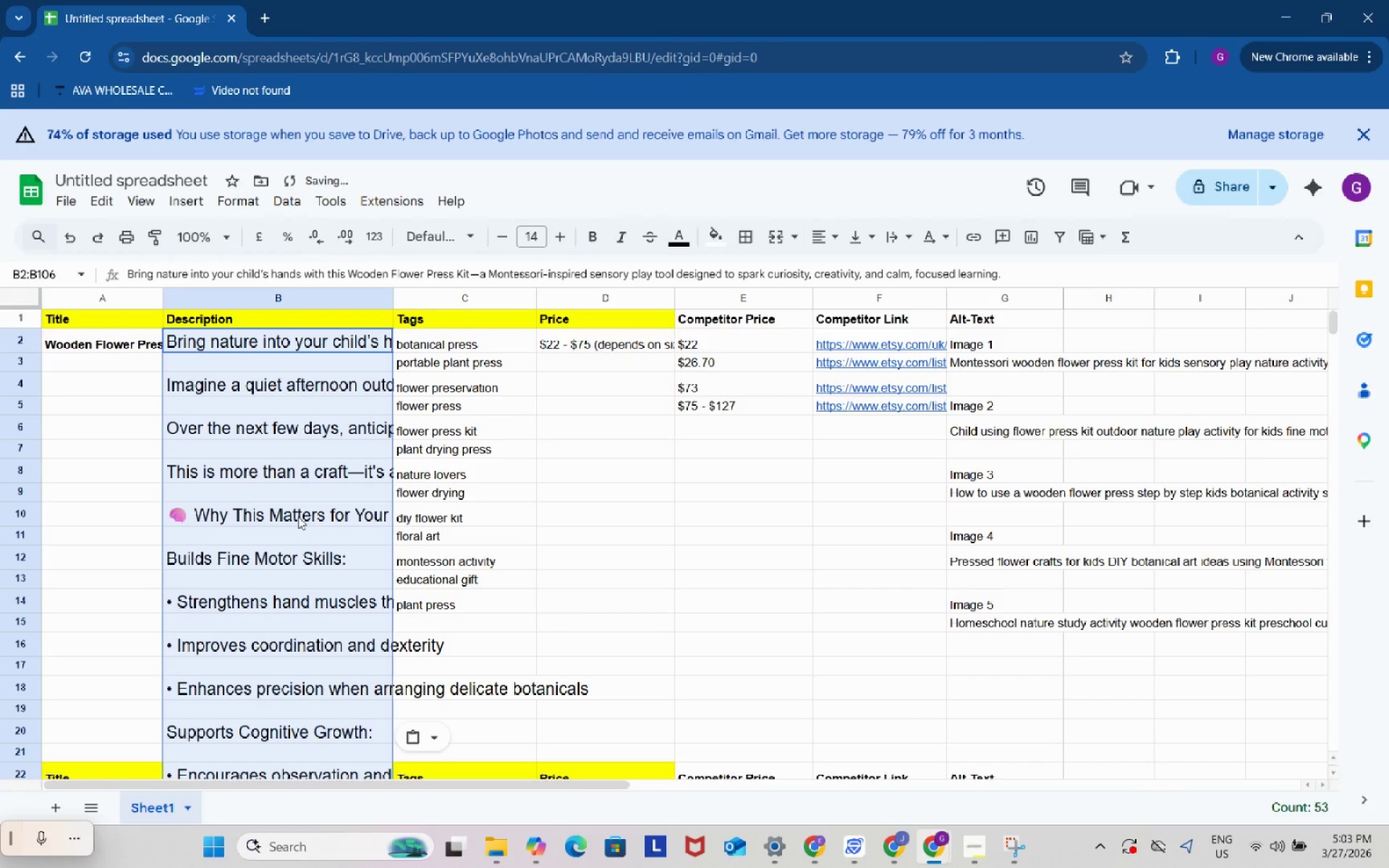 
key(Control+Z)
 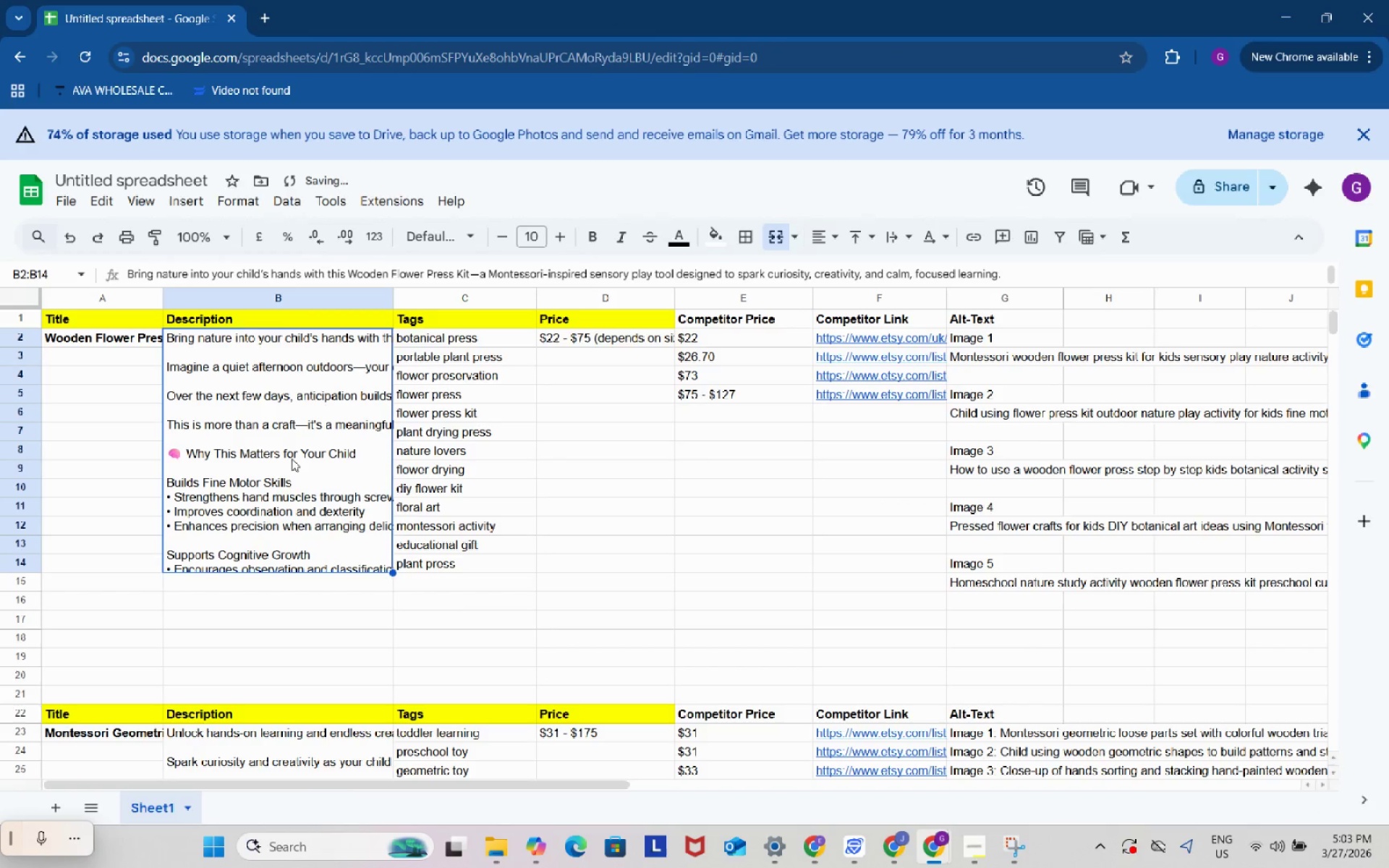 
left_click([292, 459])
 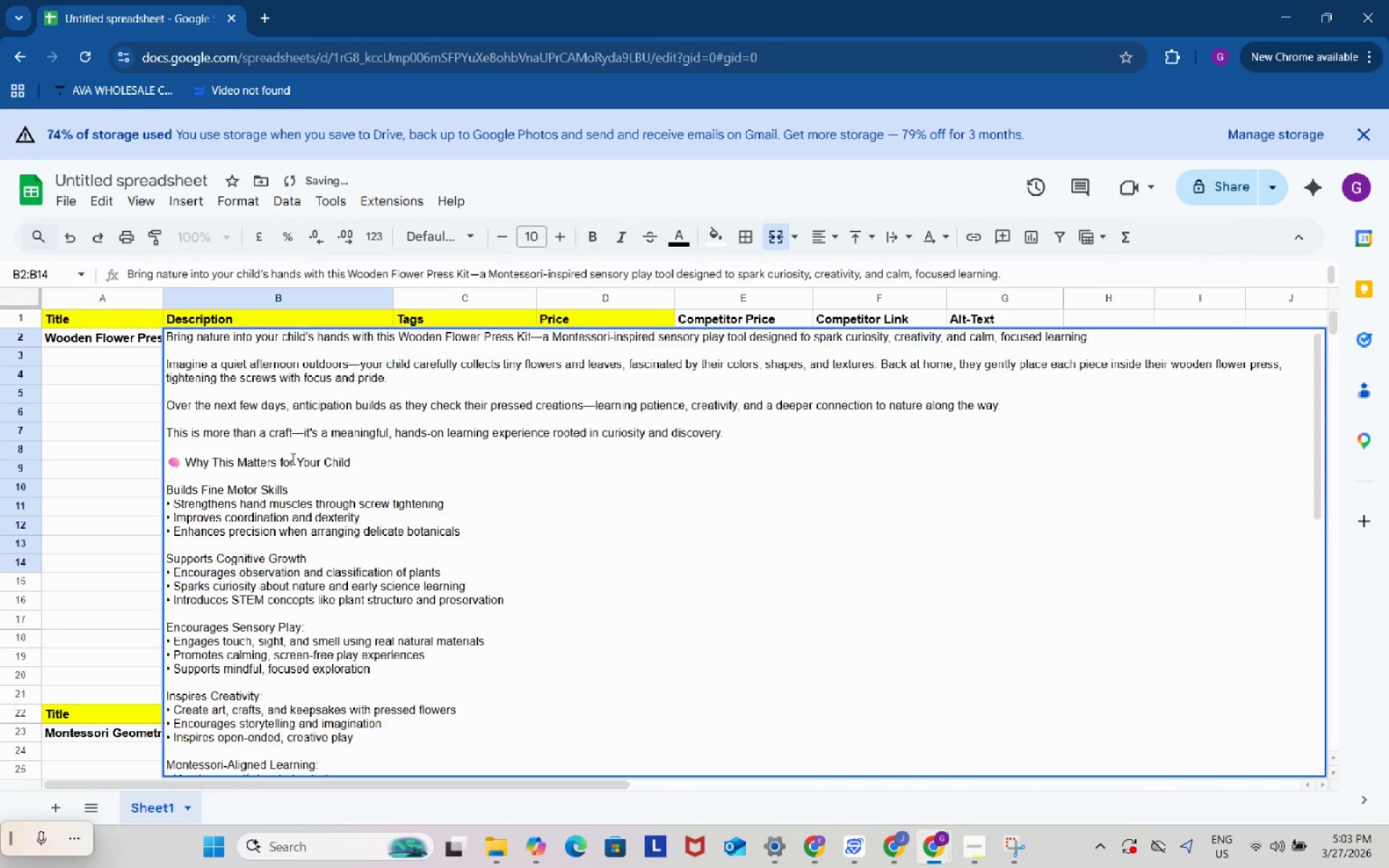 
double_click([292, 459])
 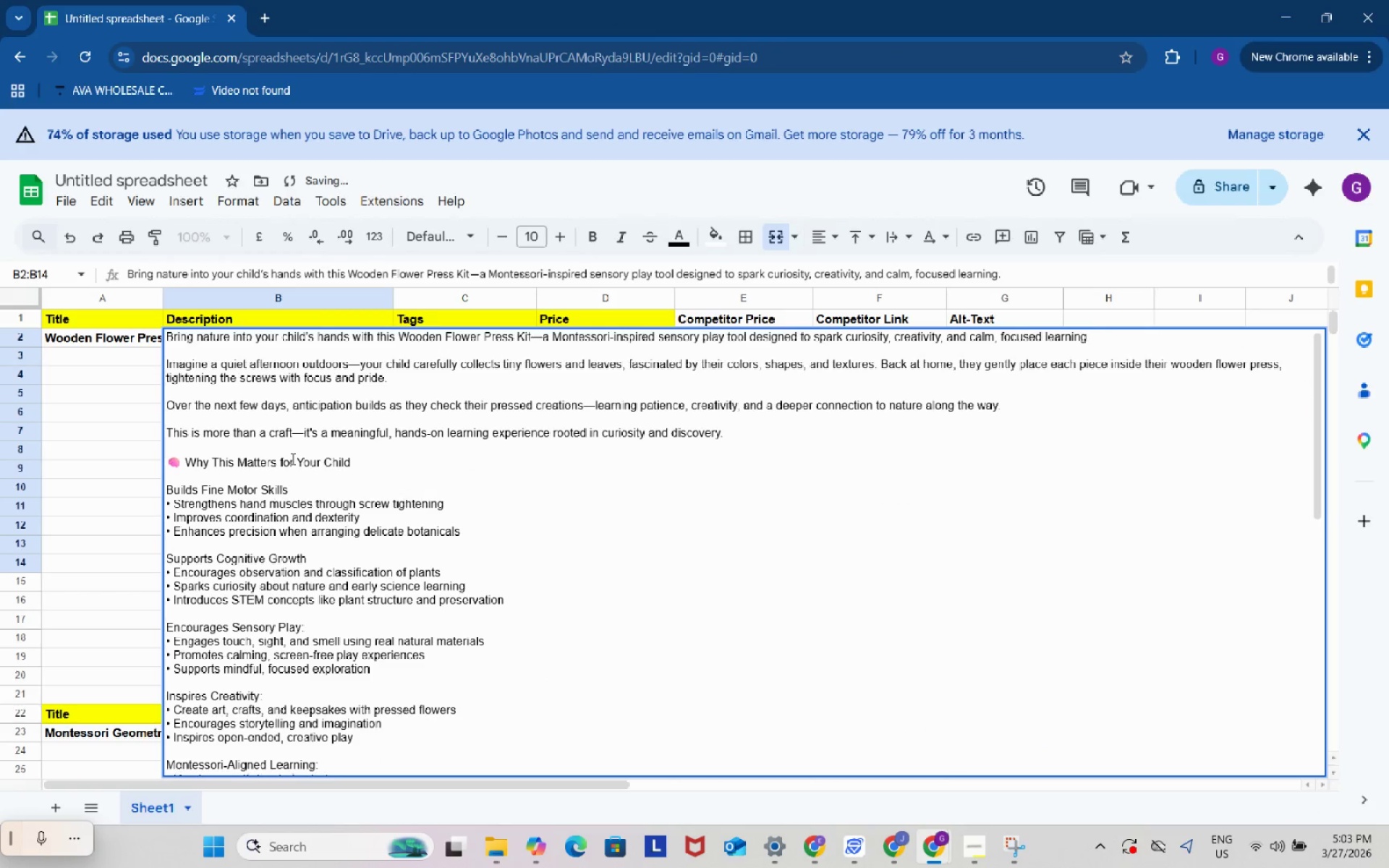 
key(Control+ControlLeft)
 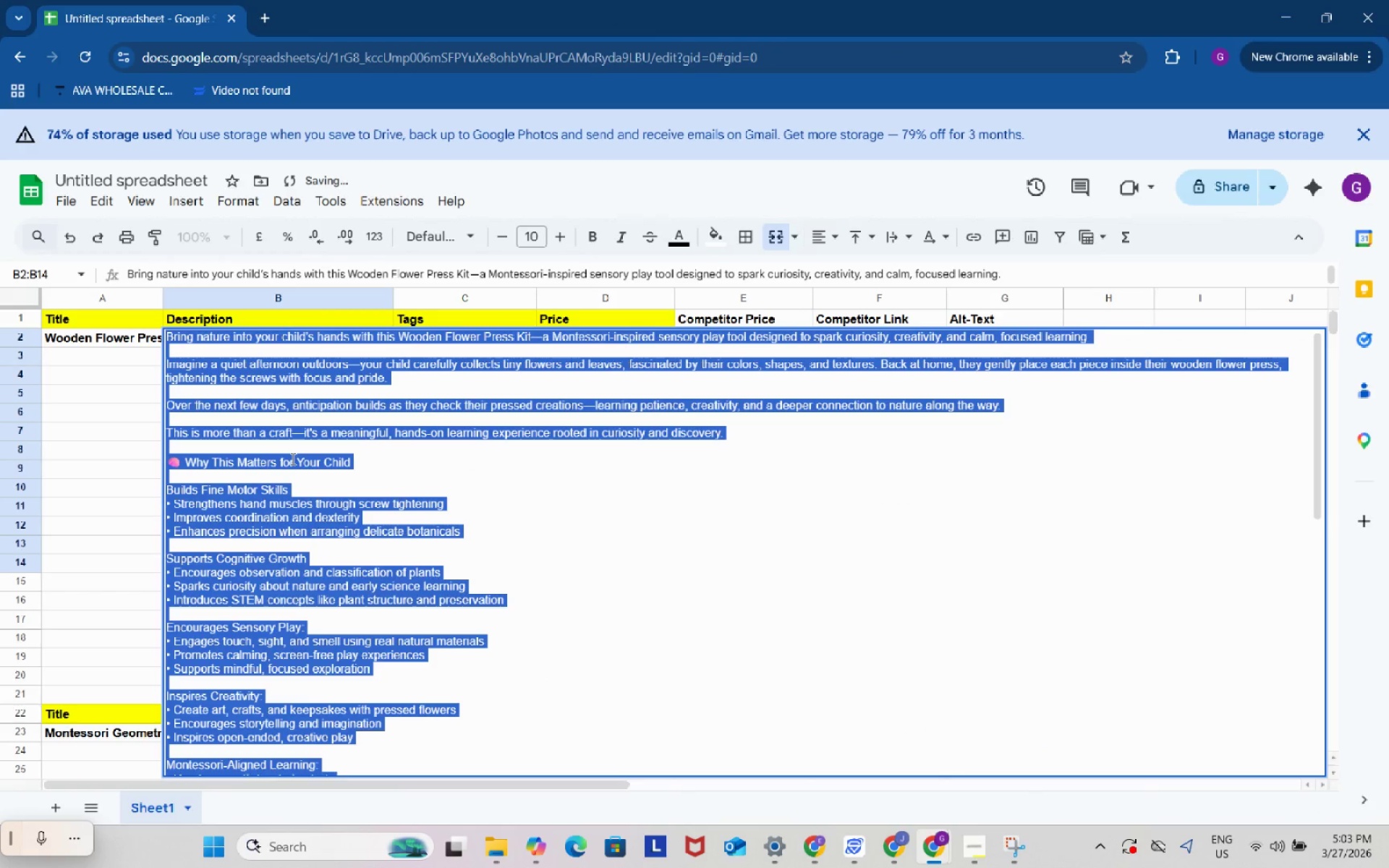 
key(Control+A)
 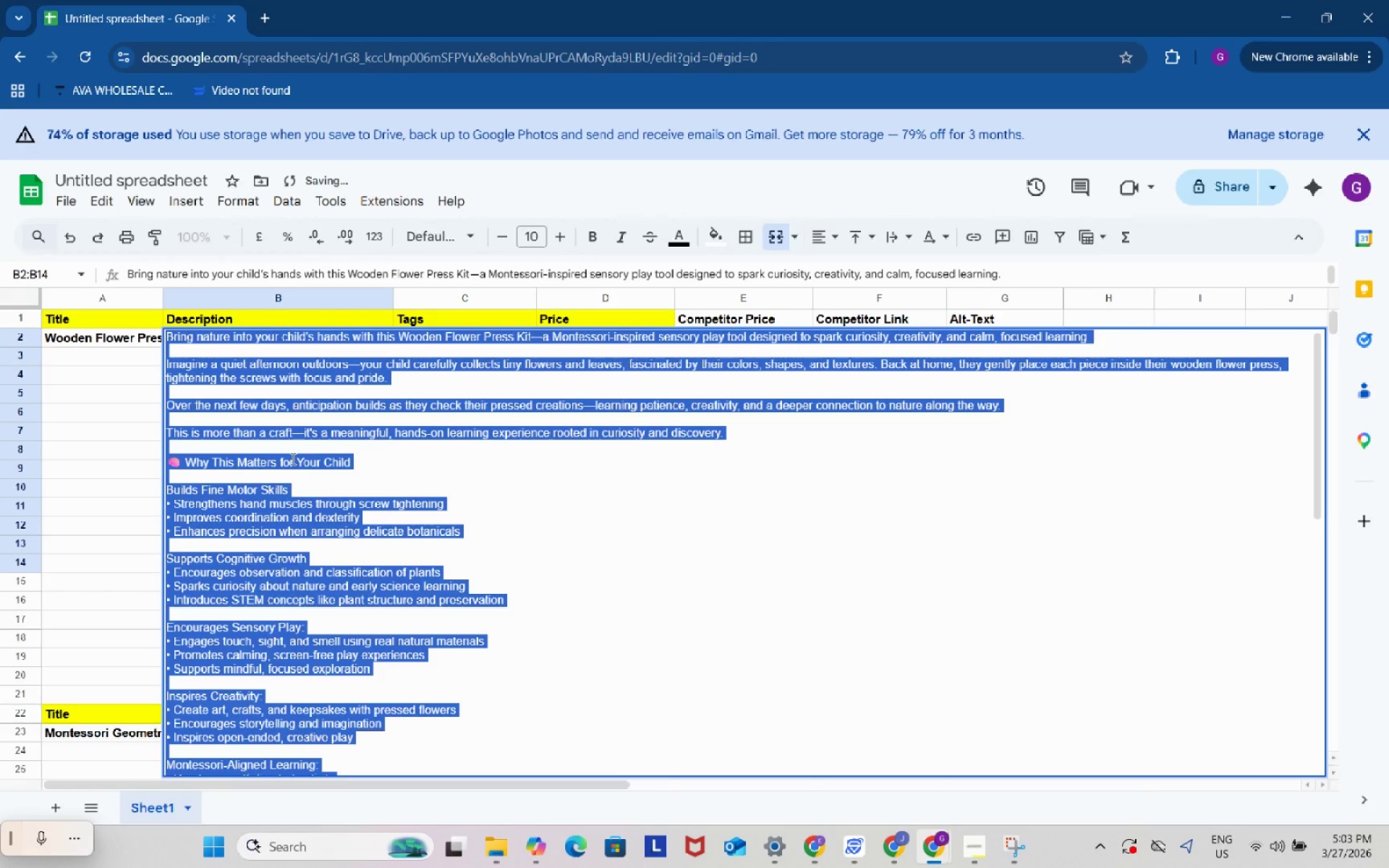 
key(Control+V)
 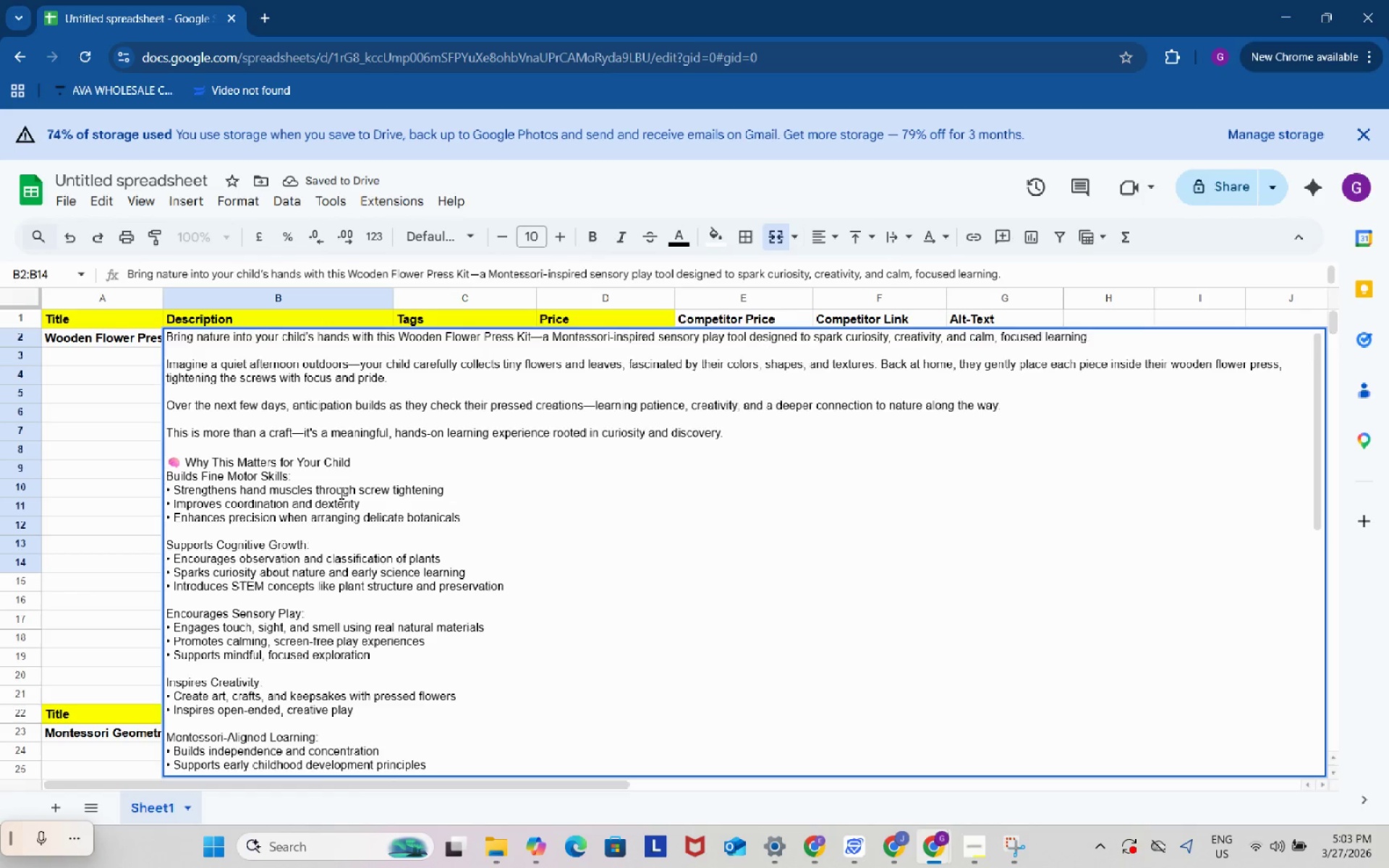 
scroll: coordinate [340, 494], scroll_direction: down, amount: 12.0
 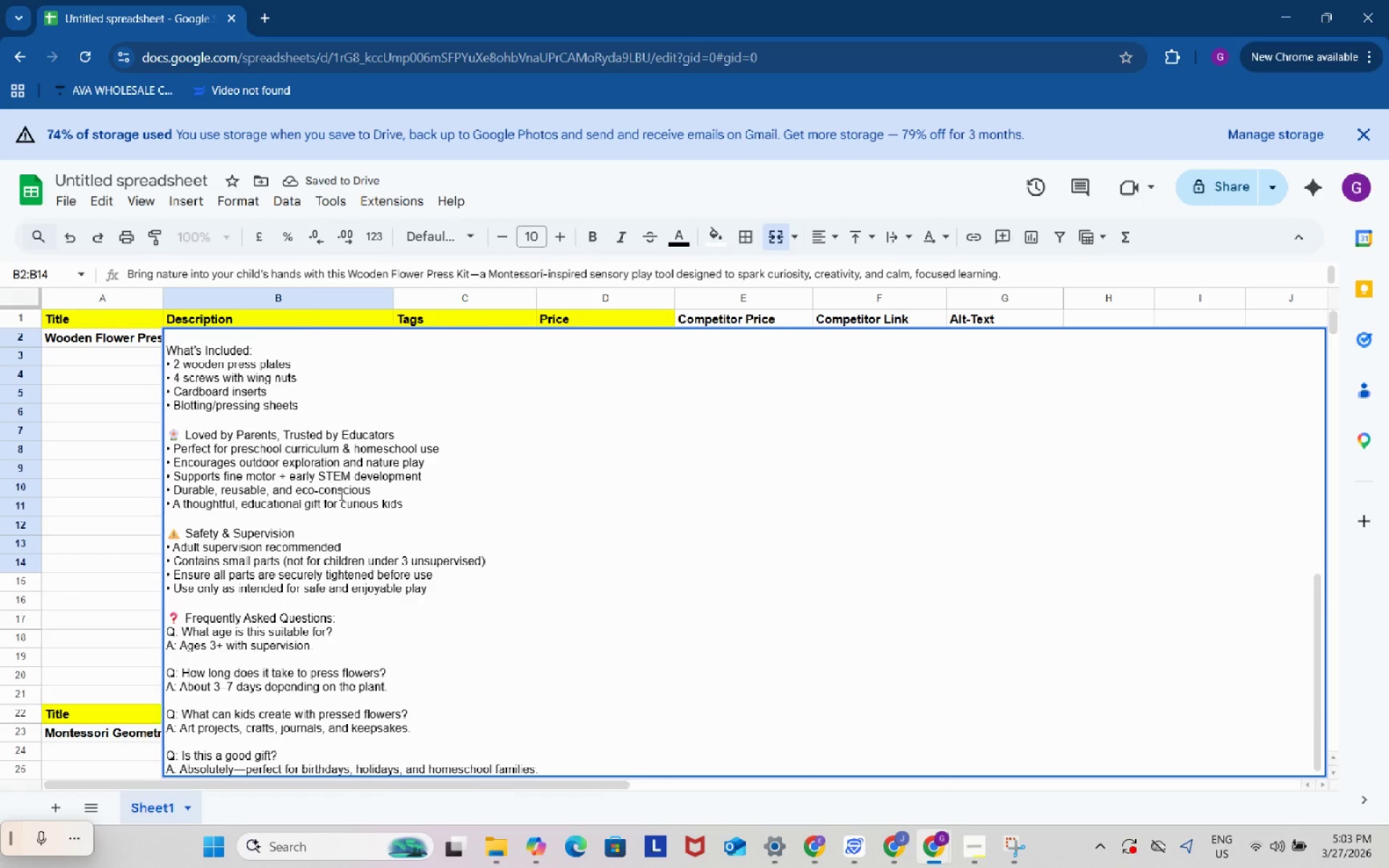 
left_click([116, 412])
 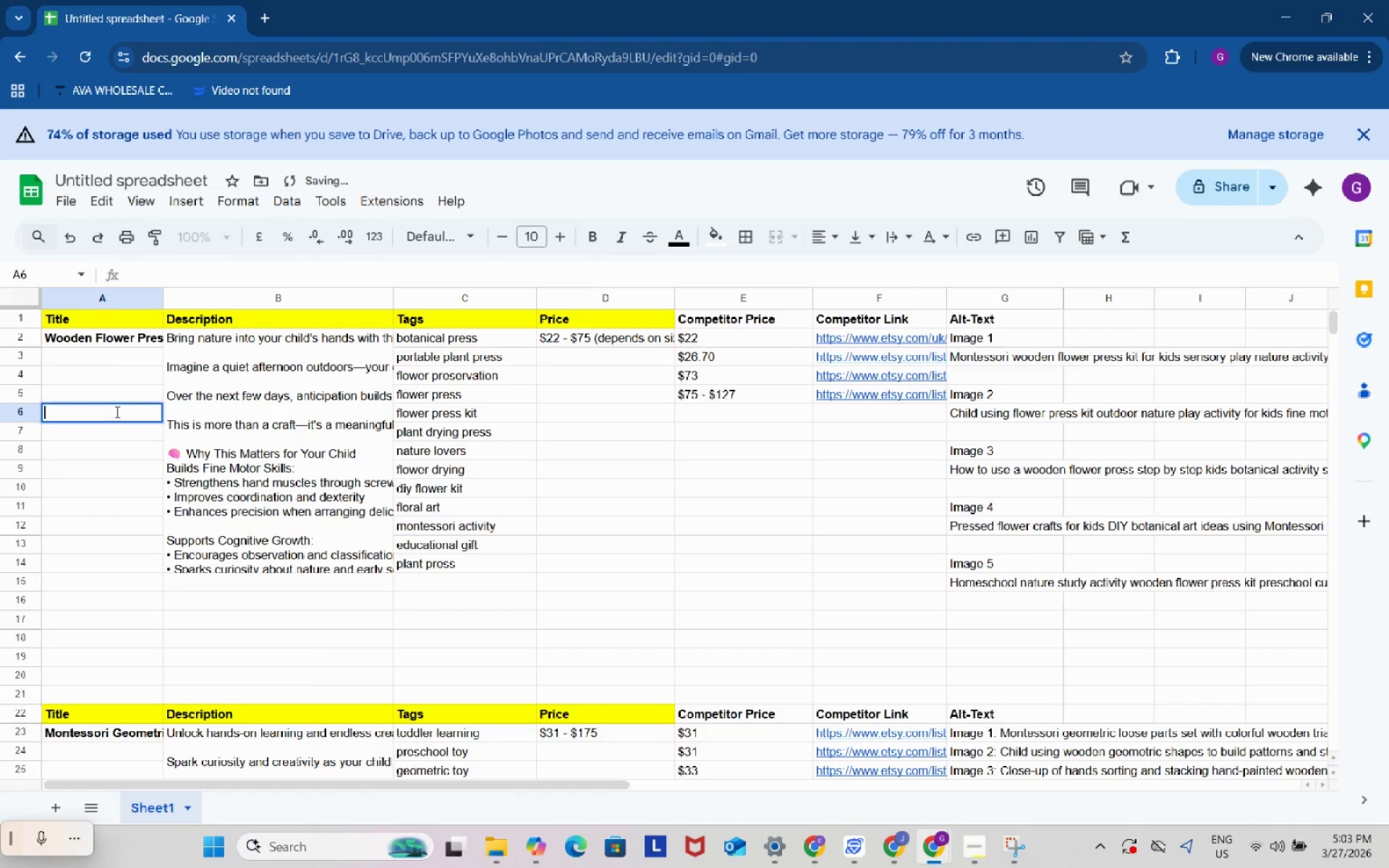 
scroll: coordinate [340, 494], scroll_direction: up, amount: 13.0
 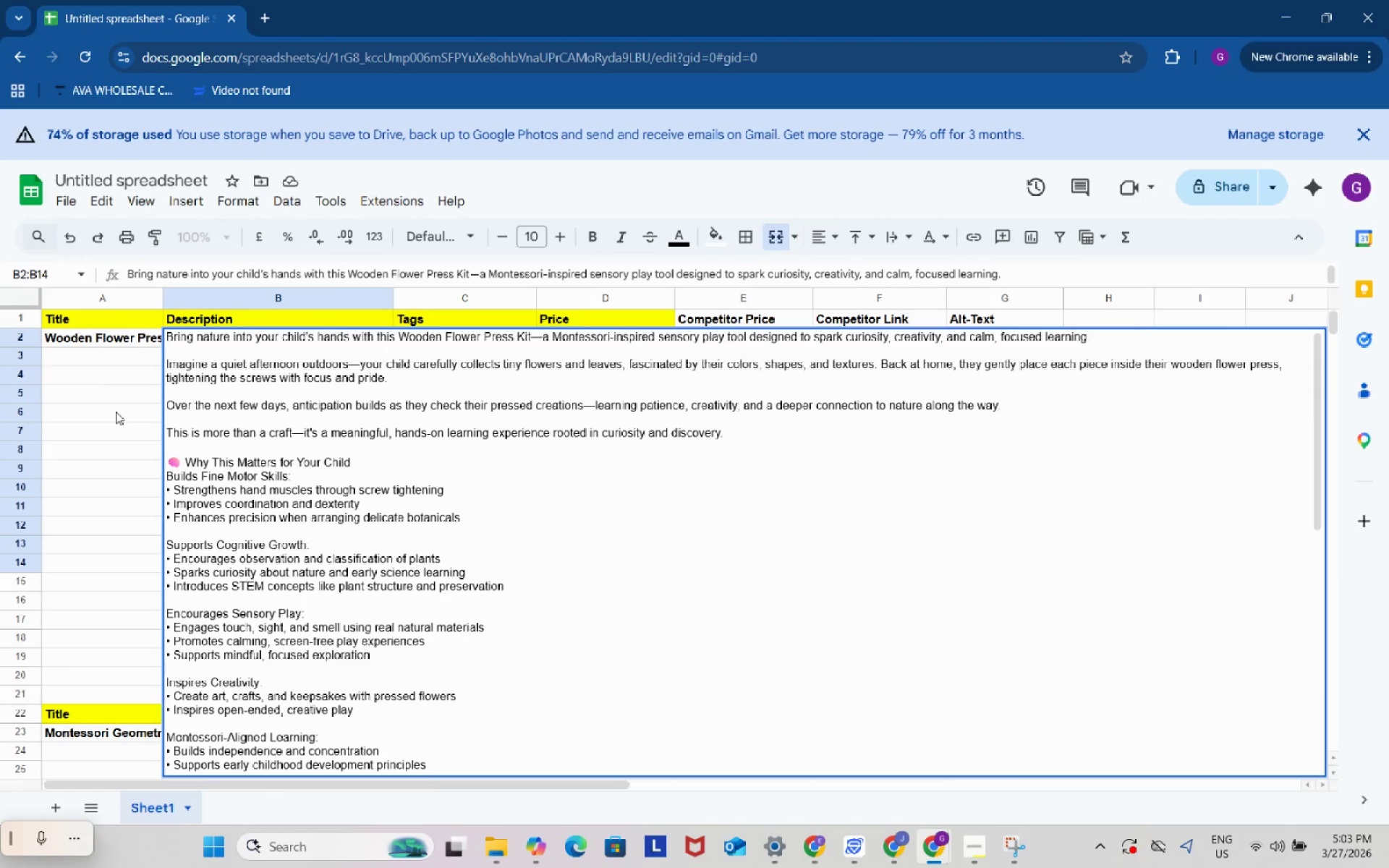 
double_click([116, 412])
 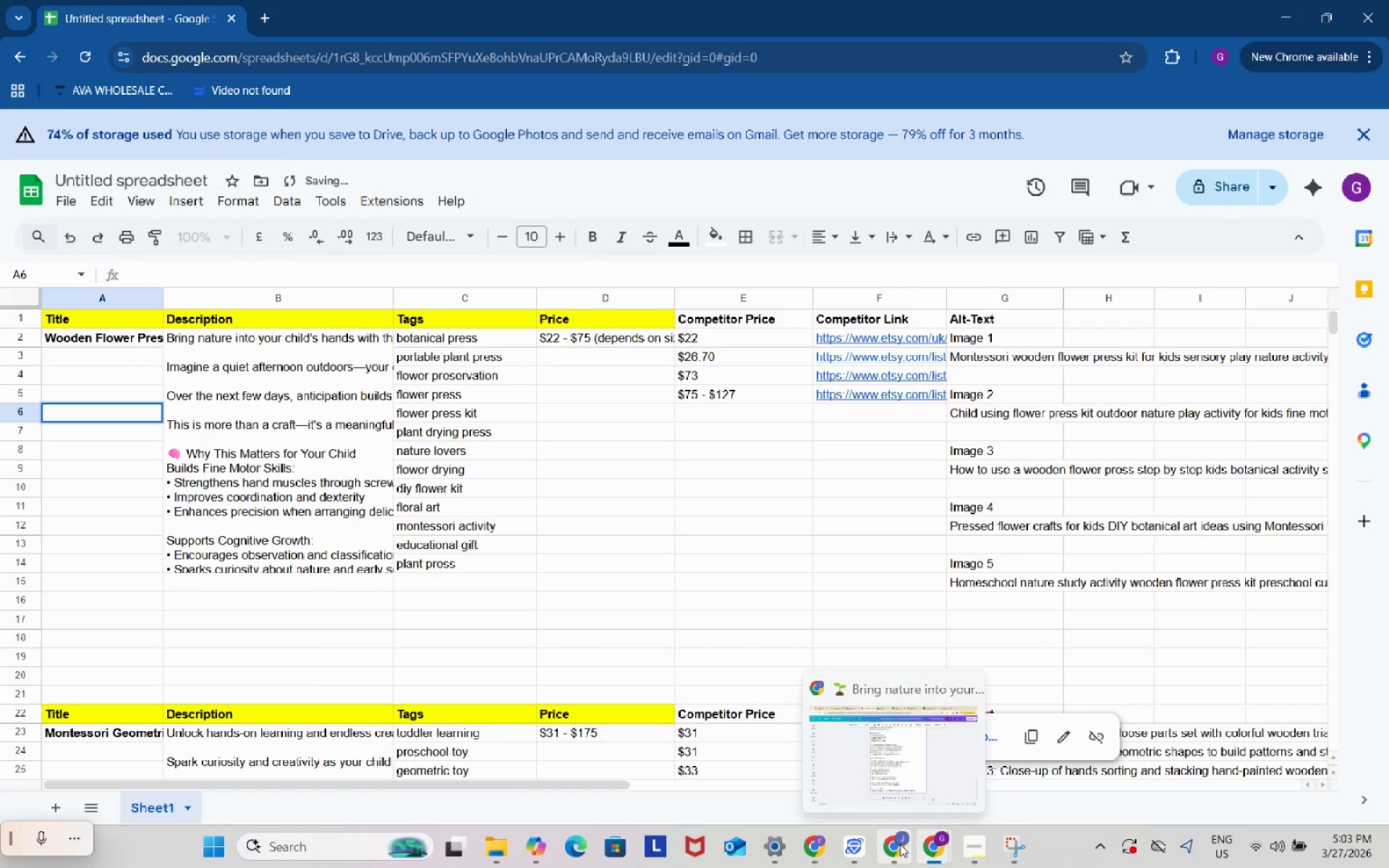 
left_click([899, 753])
 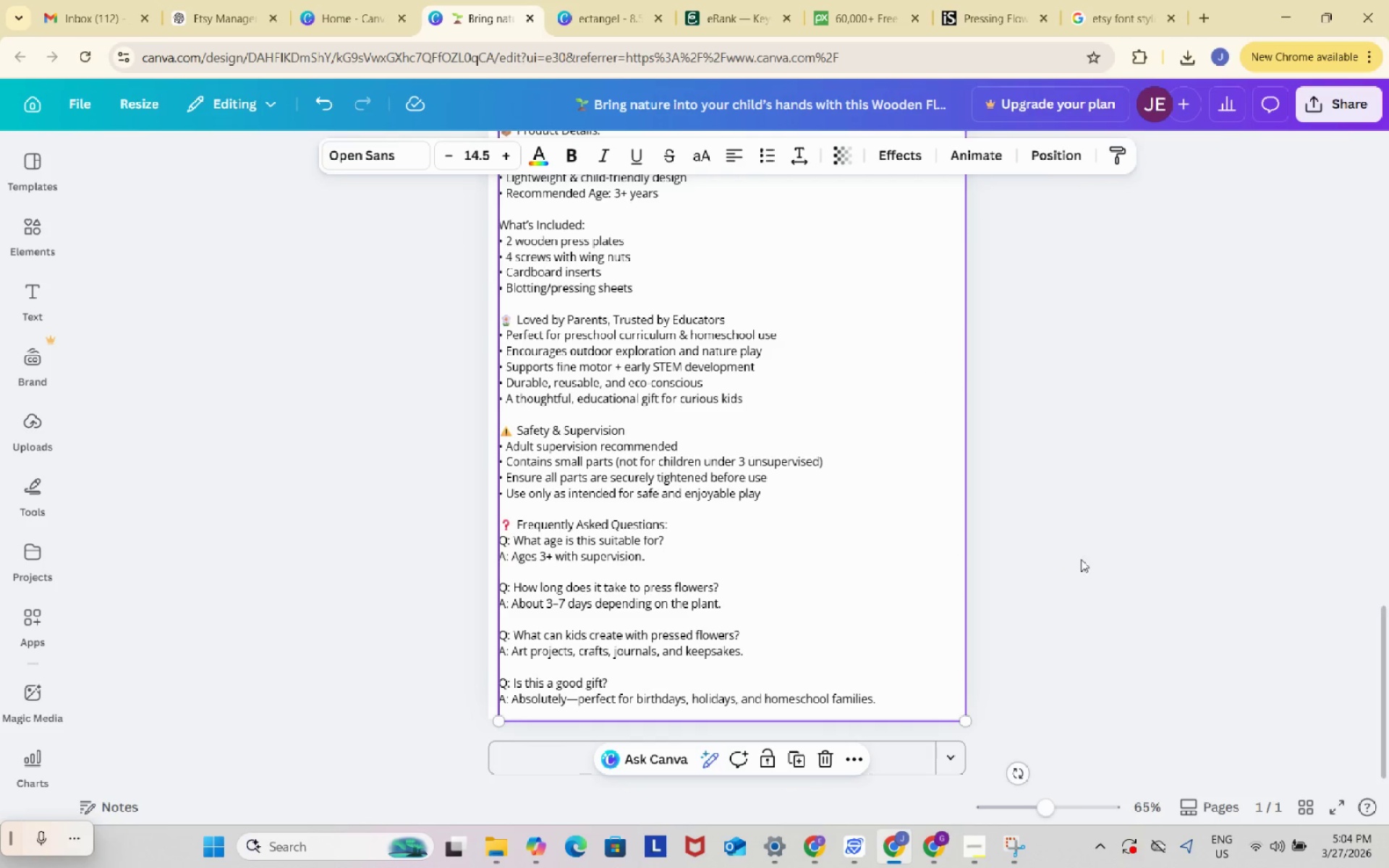 
left_click([1083, 558])
 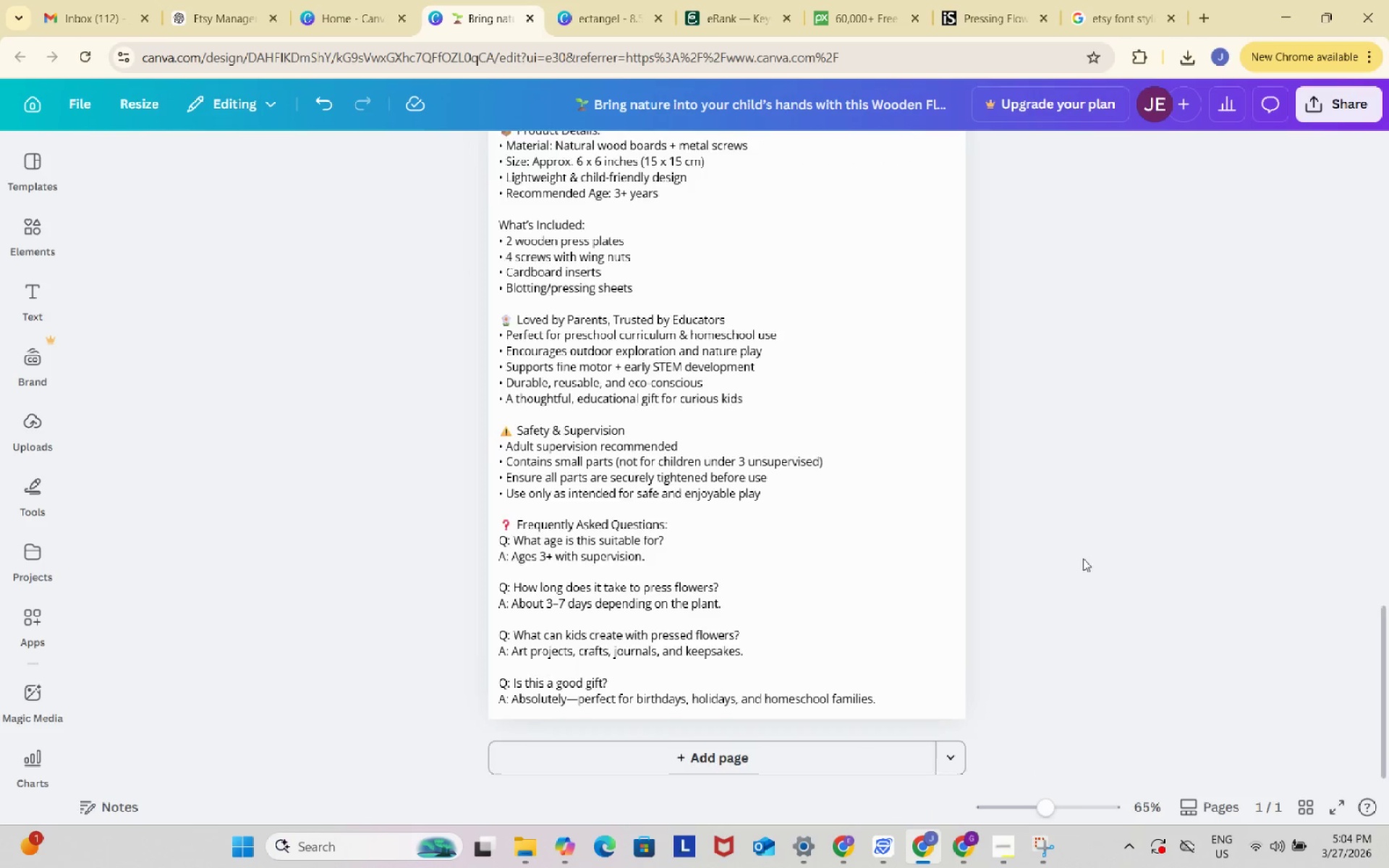 
scroll: coordinate [1083, 558], scroll_direction: up, amount: 3.0
 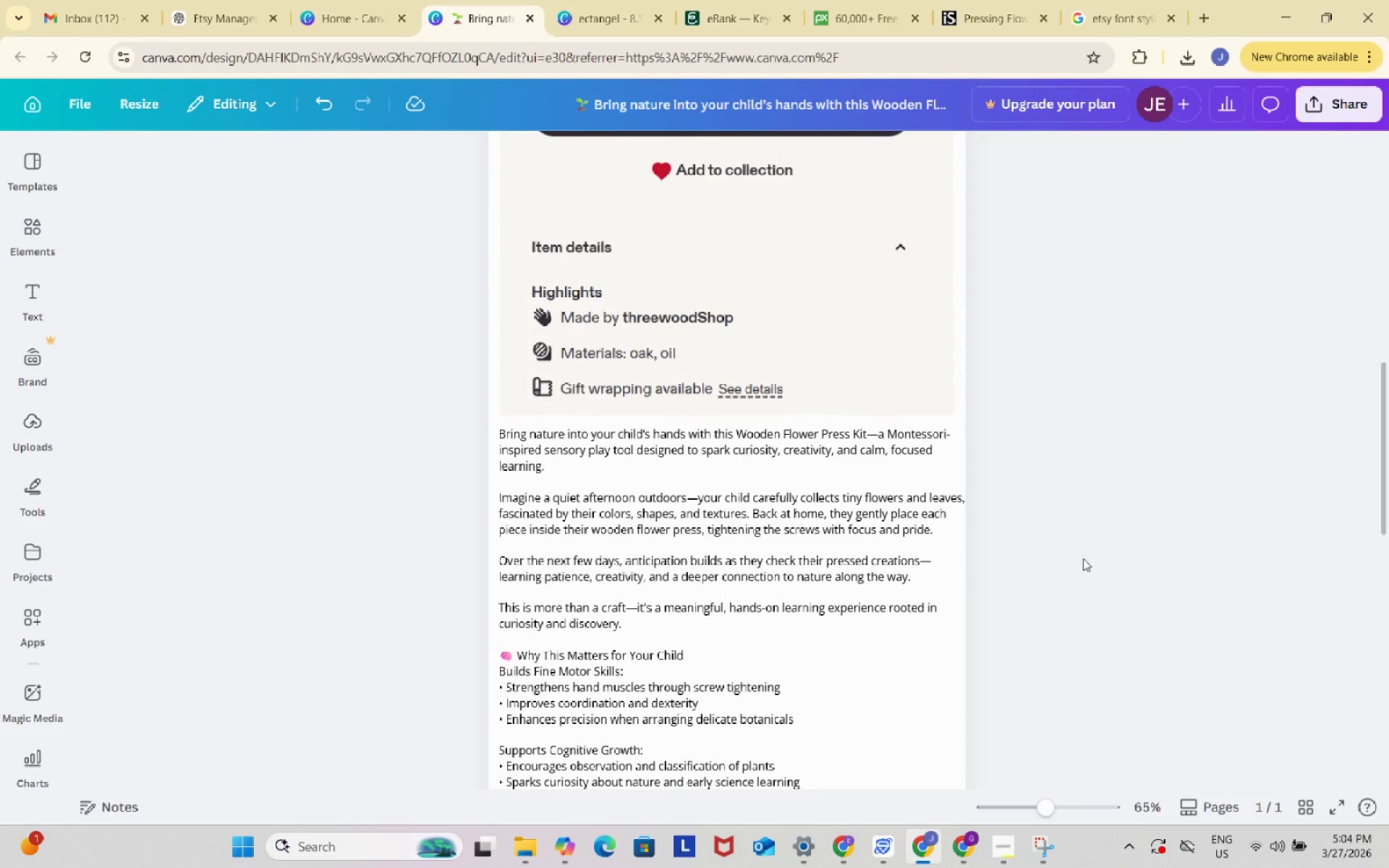 
left_click([935, 576])
 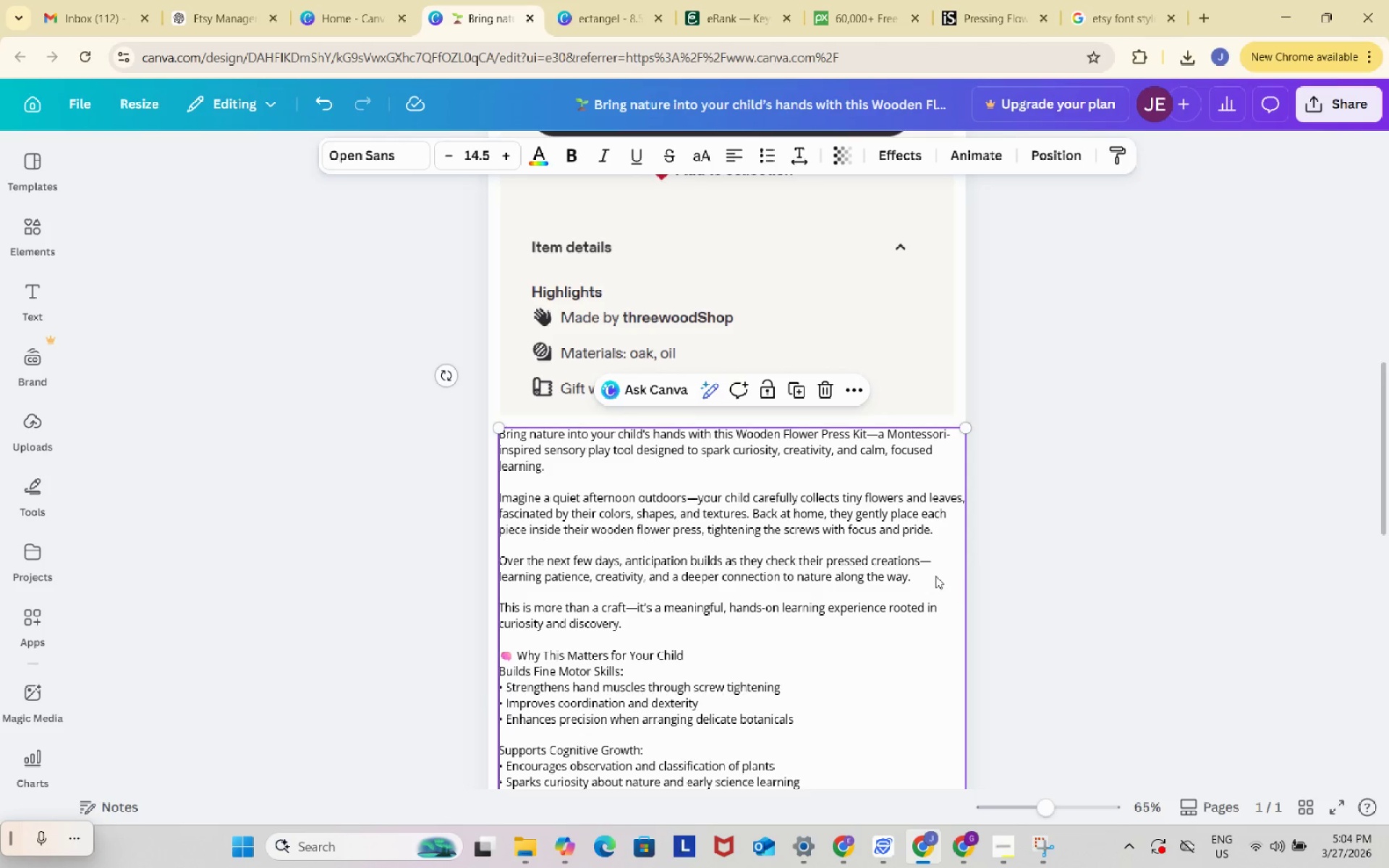 
left_click([935, 576])
 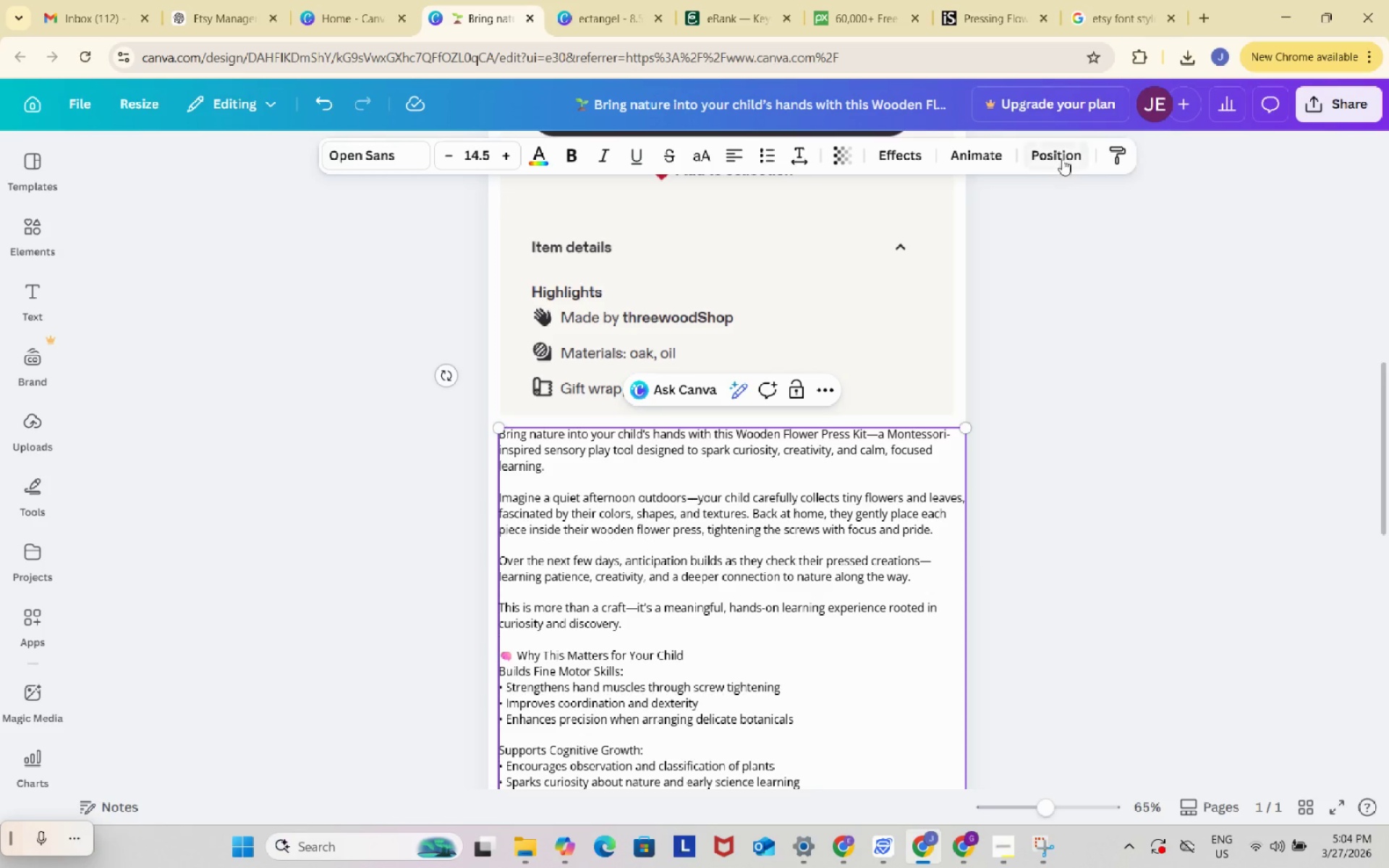 
left_click([1062, 159])
 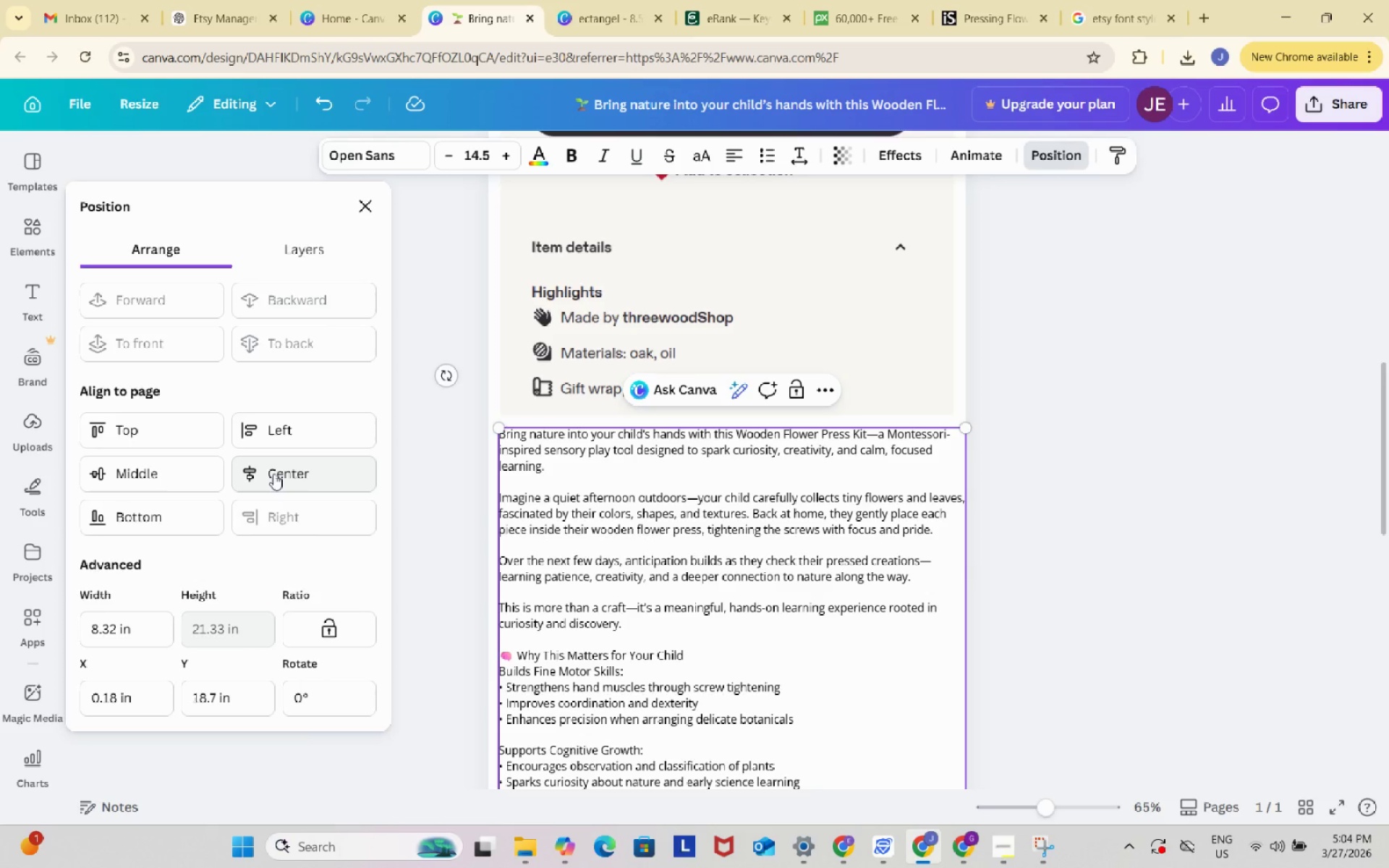 
left_click([272, 475])
 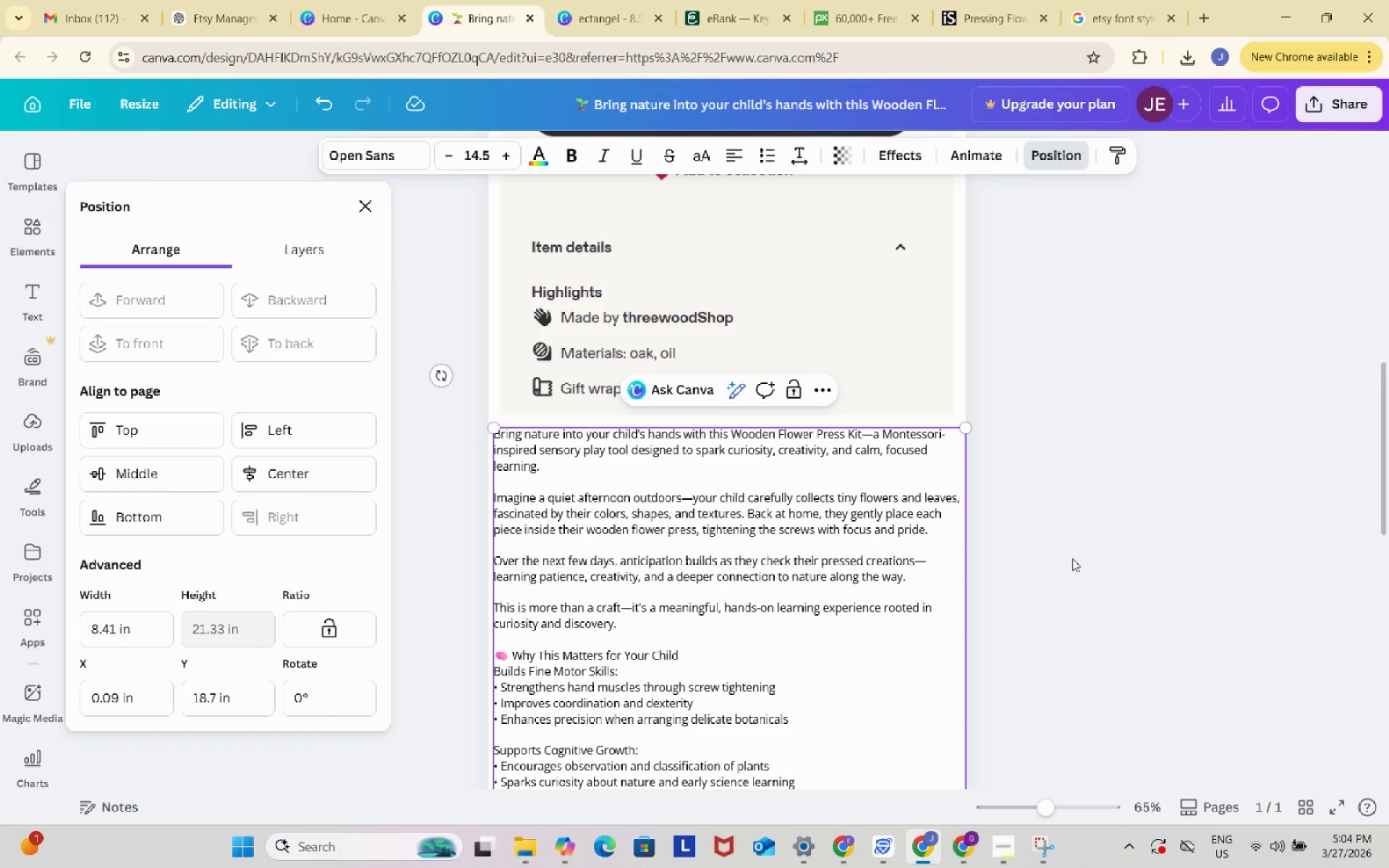 
double_click([1072, 558])
 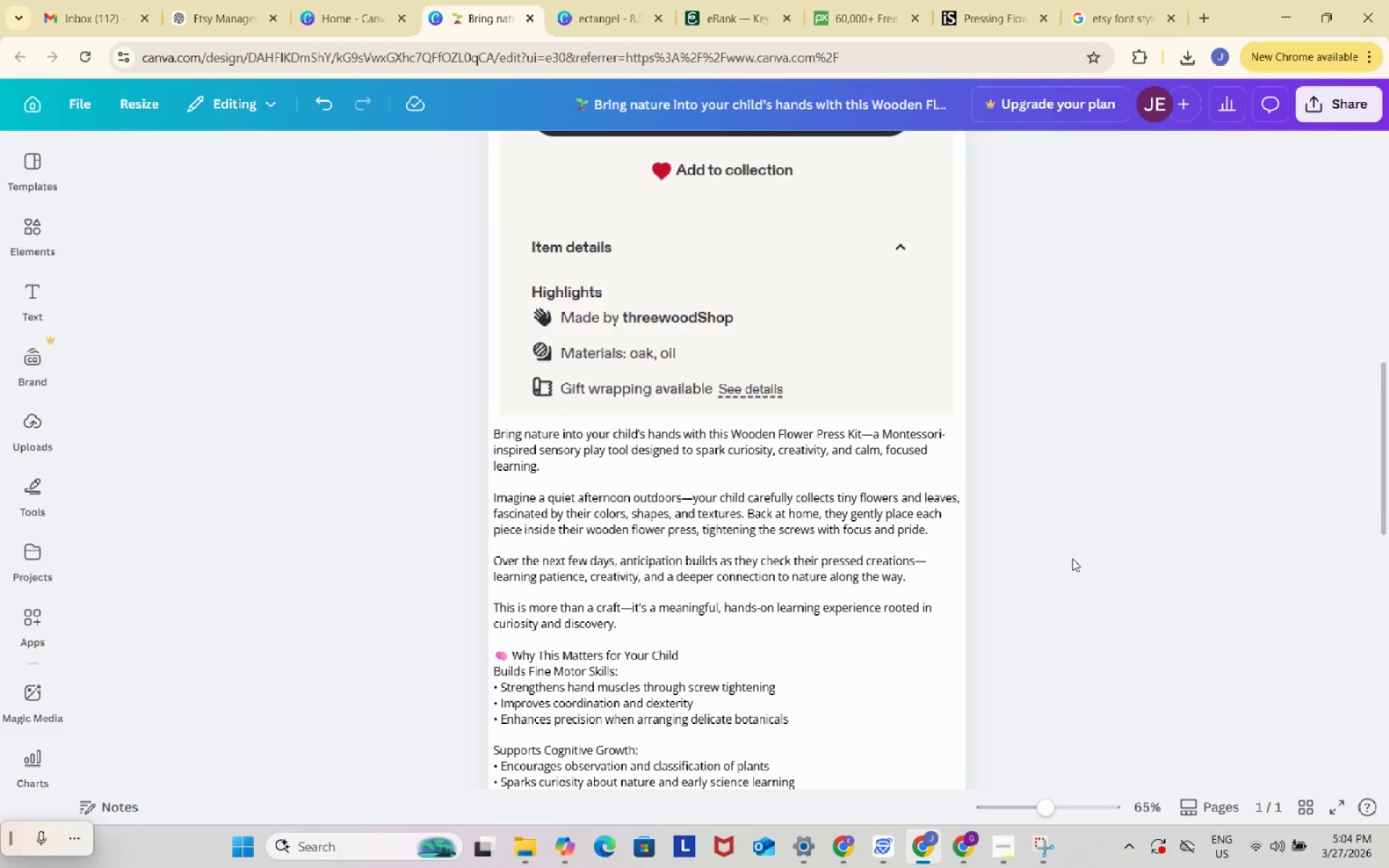 
scroll: coordinate [1072, 558], scroll_direction: down, amount: 3.0
 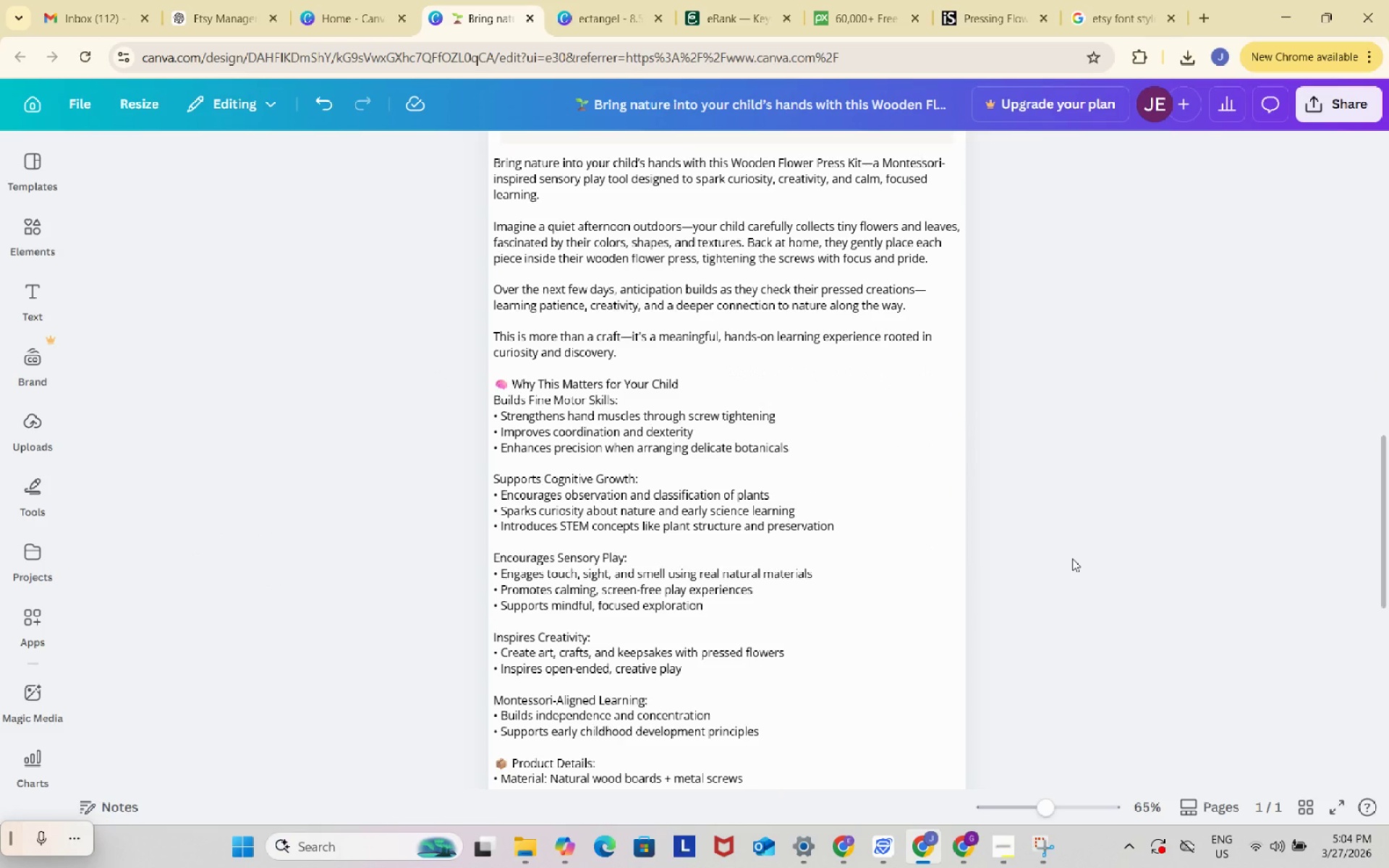 
left_click([804, 446])
 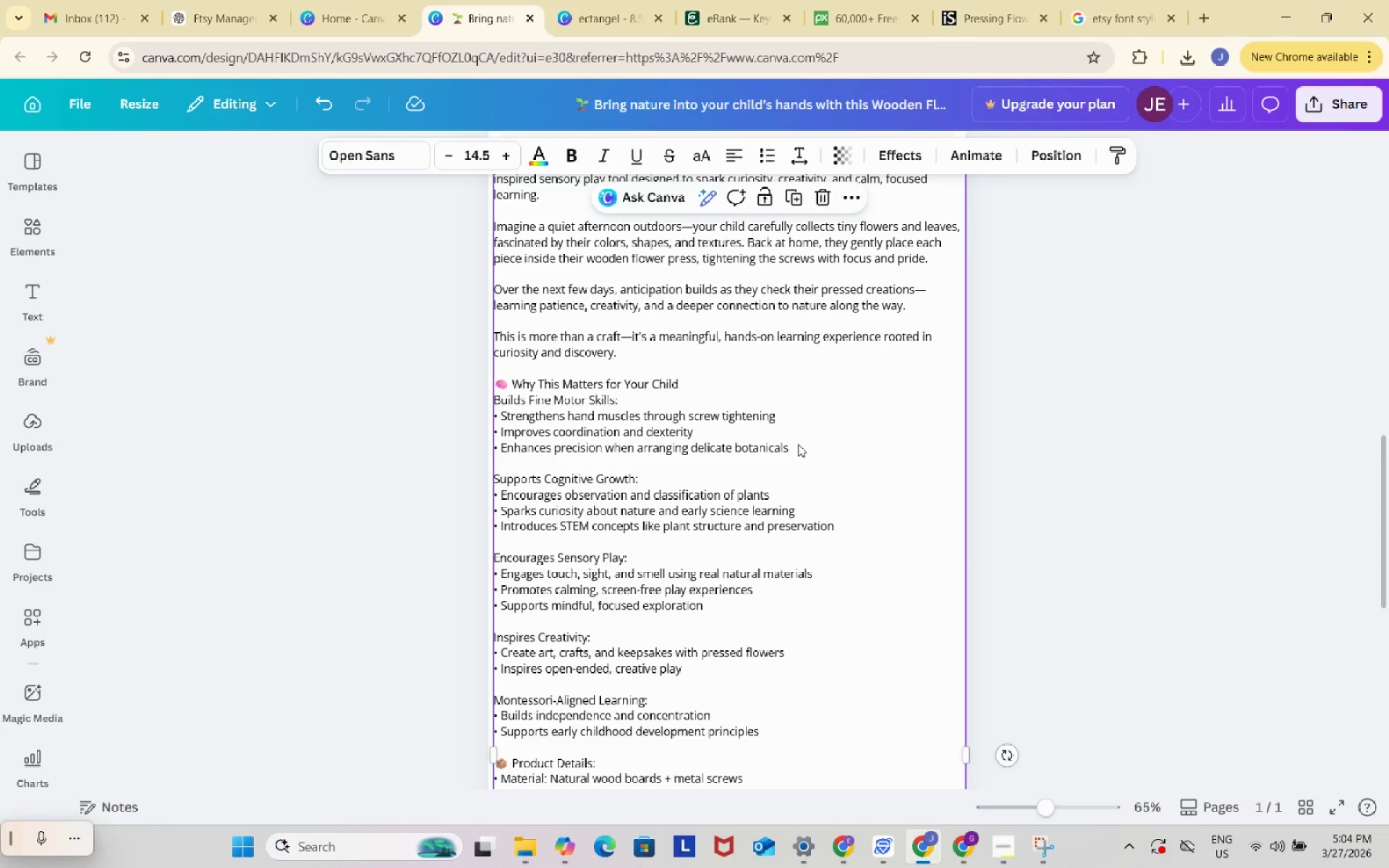 
left_click_drag(start_coordinate=[798, 444], to_coordinate=[802, 444])
 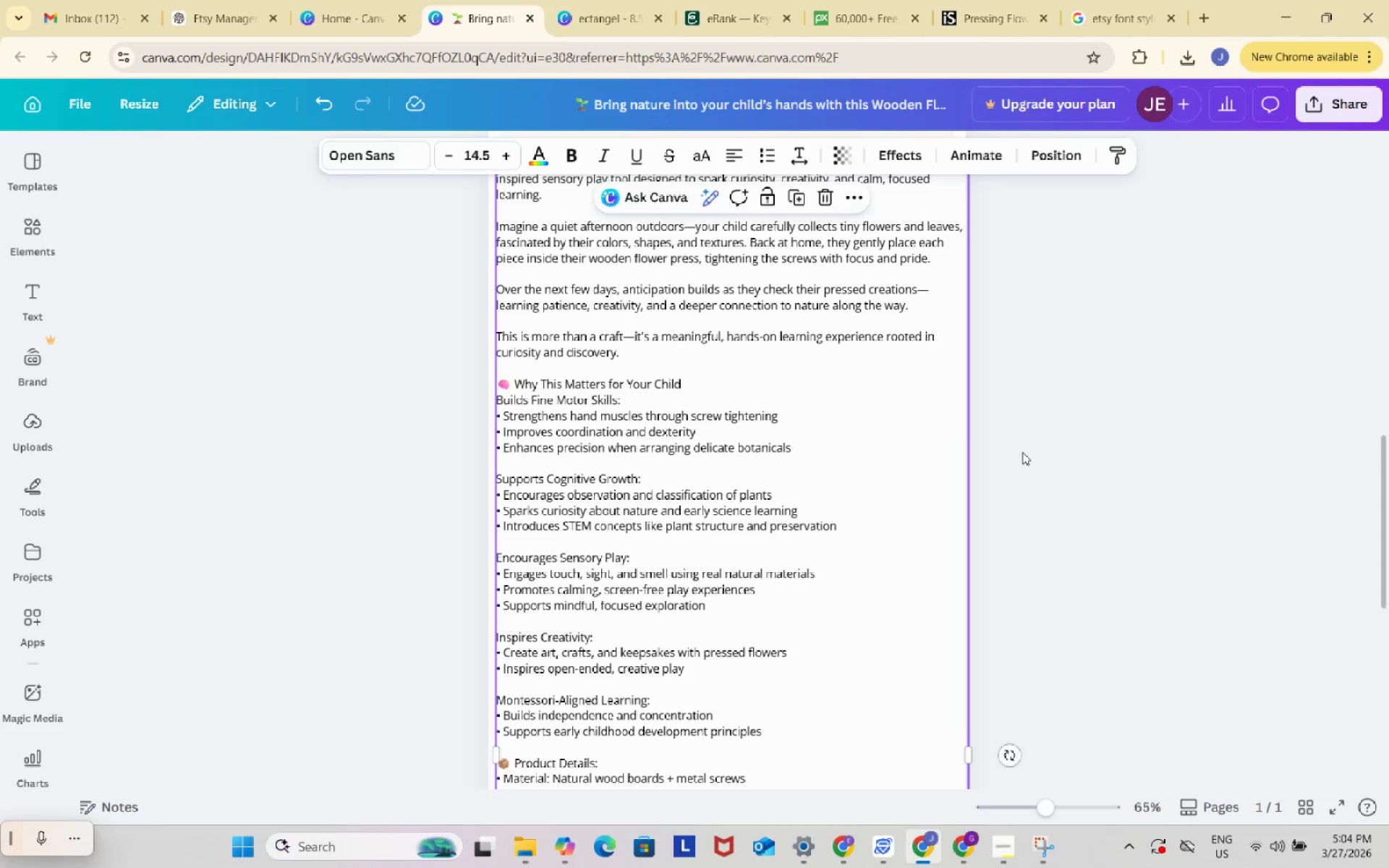 
left_click([1022, 452])
 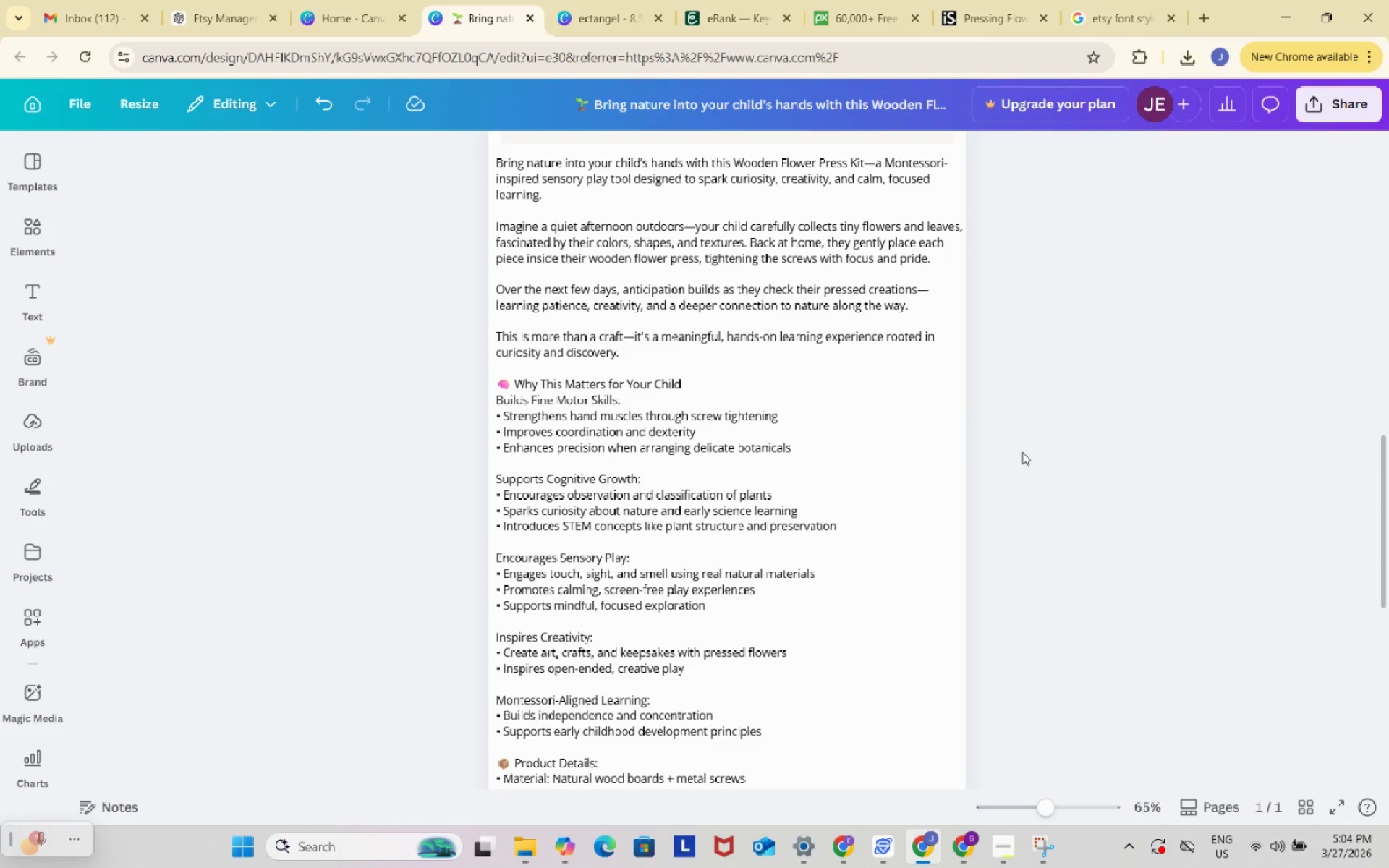 
double_click([1022, 452])
 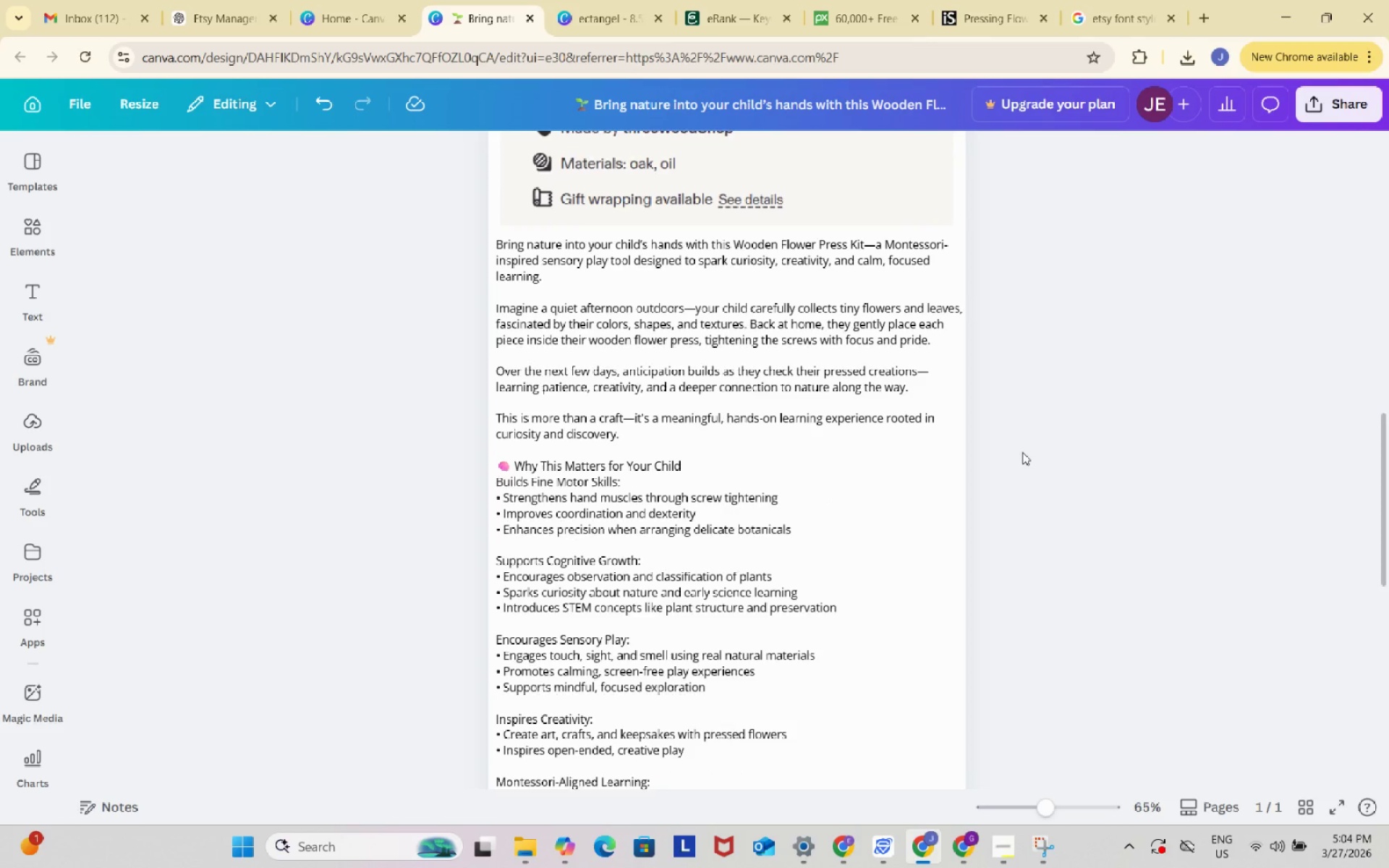 
scroll: coordinate [1022, 452], scroll_direction: up, amount: 1.0
 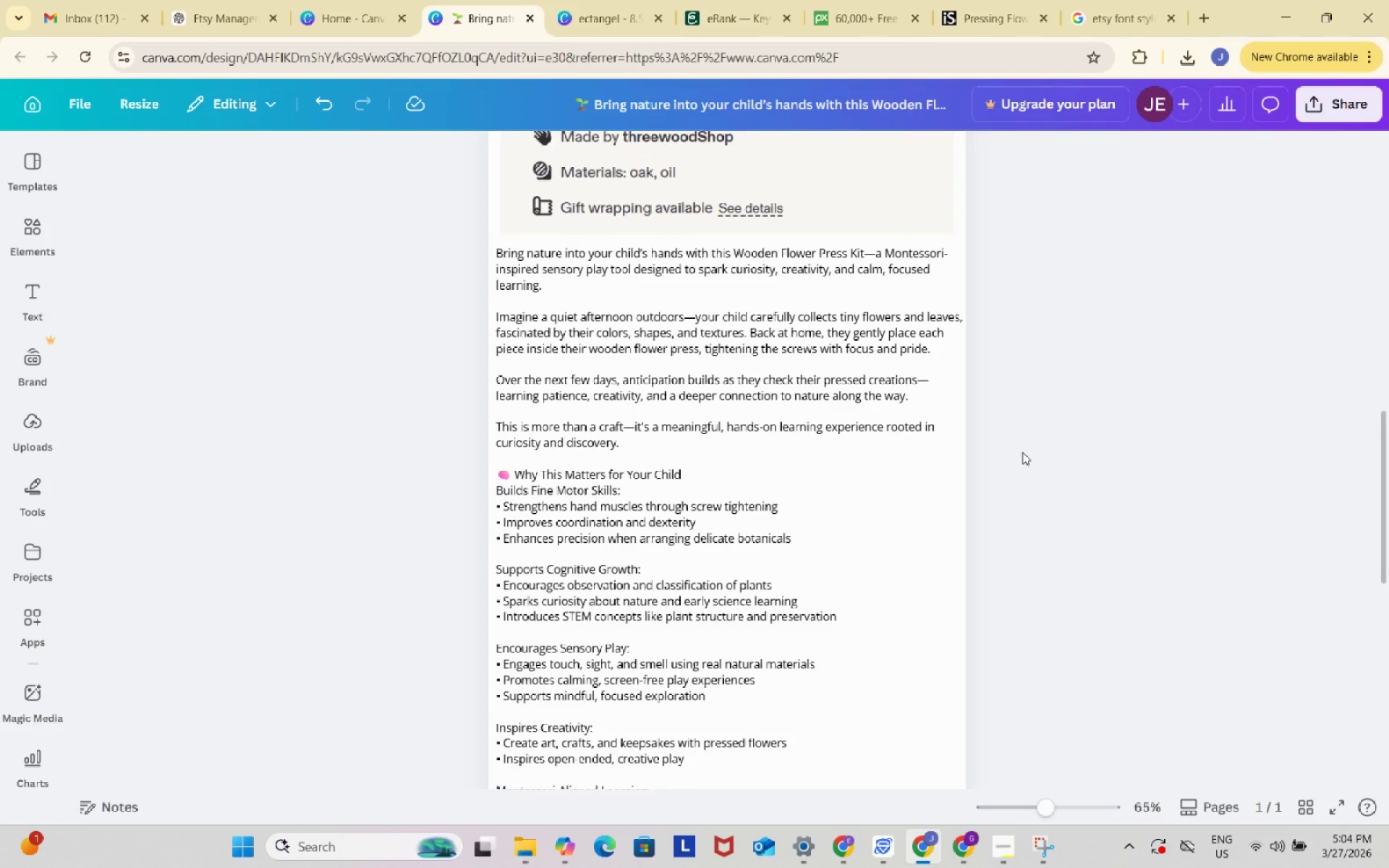 
scroll: coordinate [1022, 452], scroll_direction: down, amount: 11.0
 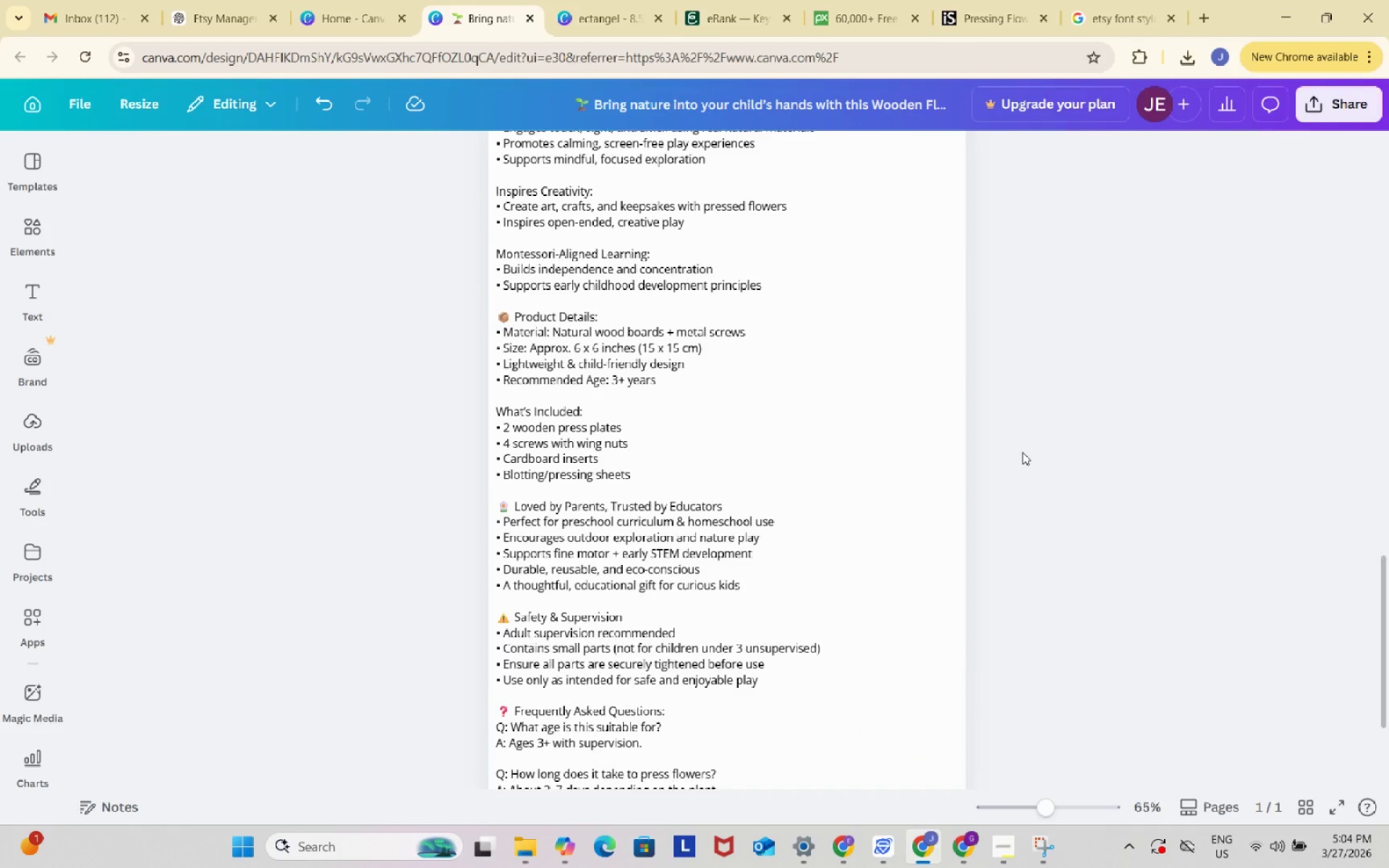 
scroll: coordinate [1022, 452], scroll_direction: up, amount: 17.0
 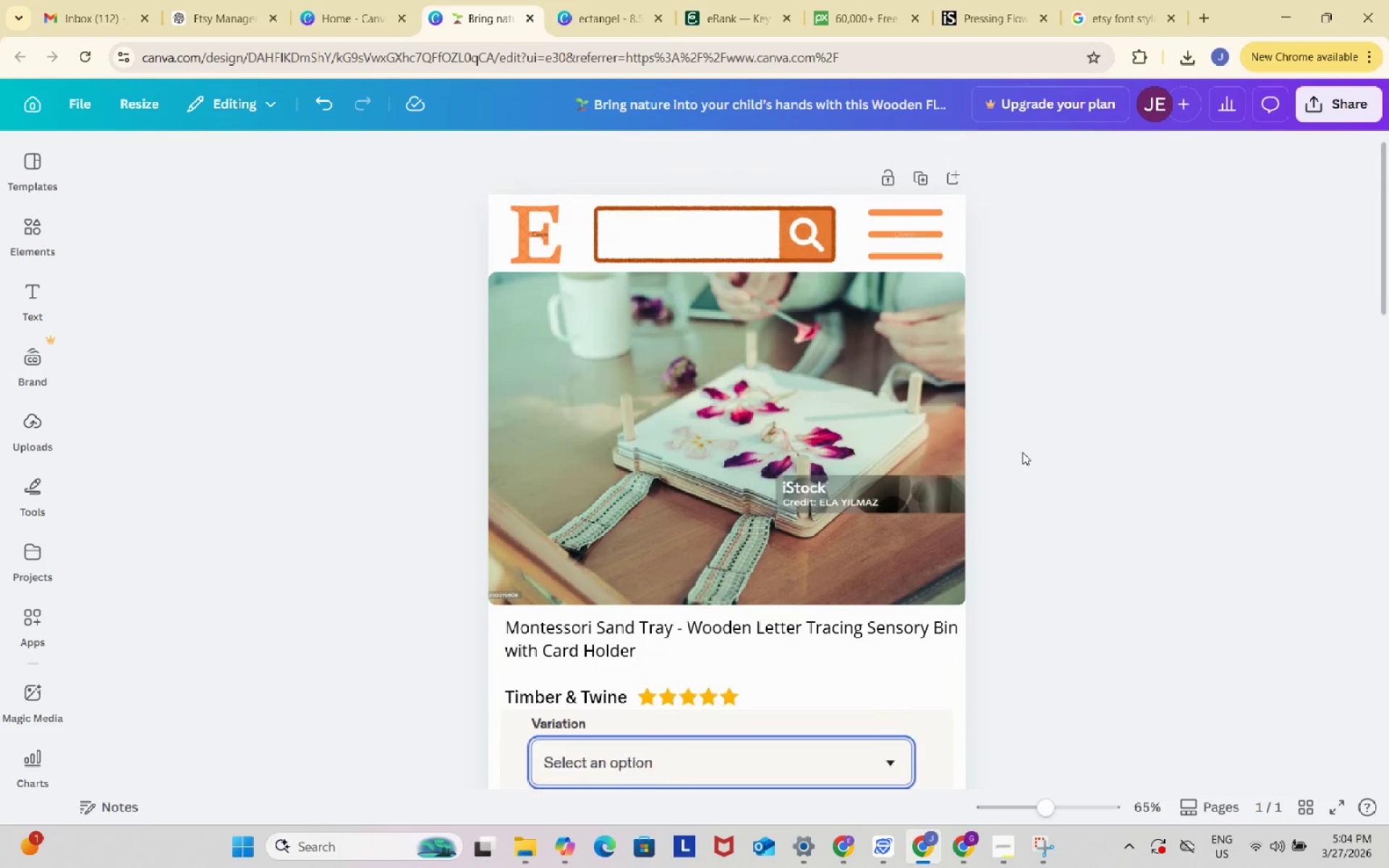 
scroll: coordinate [1022, 452], scroll_direction: down, amount: 1.0
 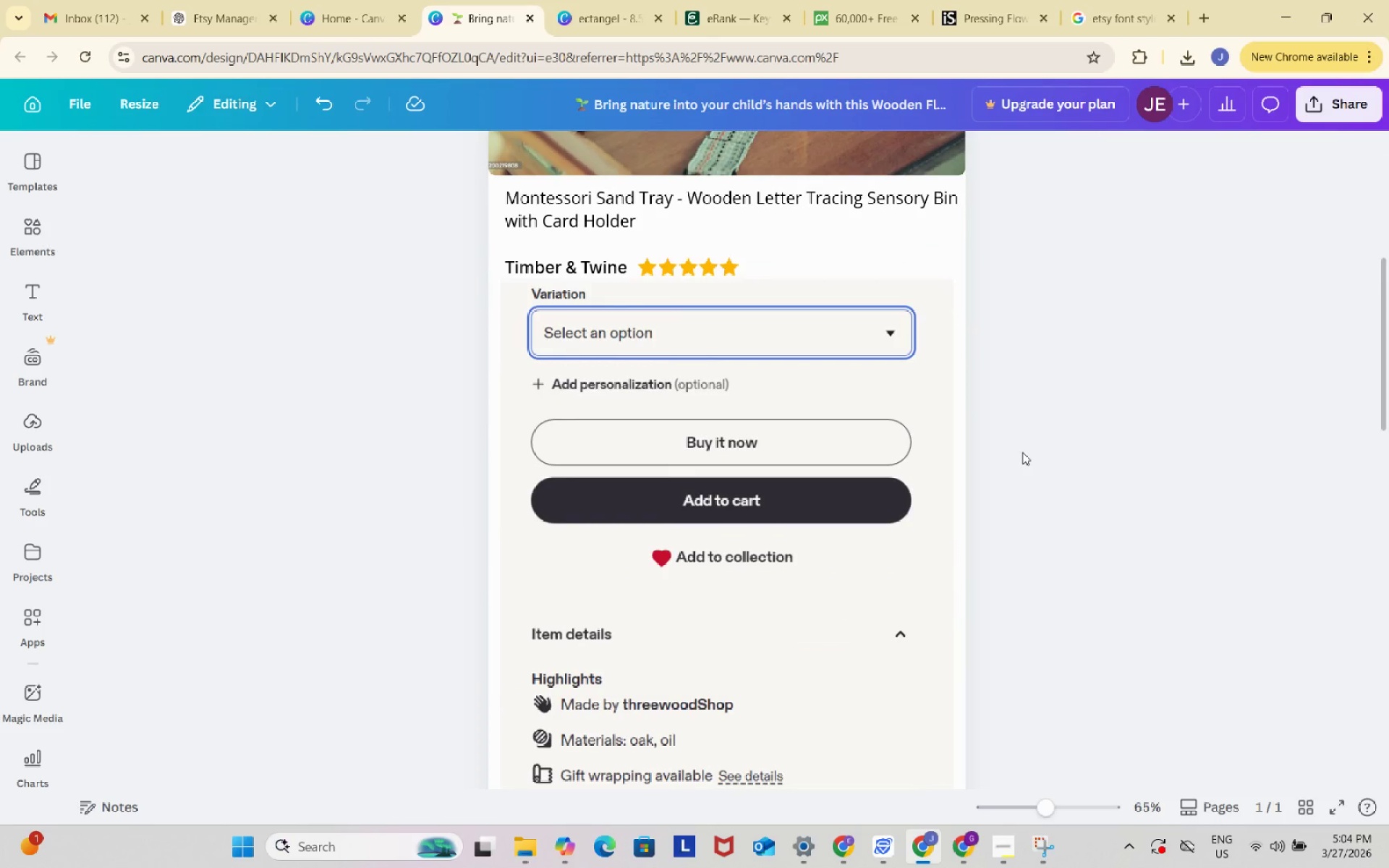 
scroll: coordinate [1022, 452], scroll_direction: up, amount: 1.0
 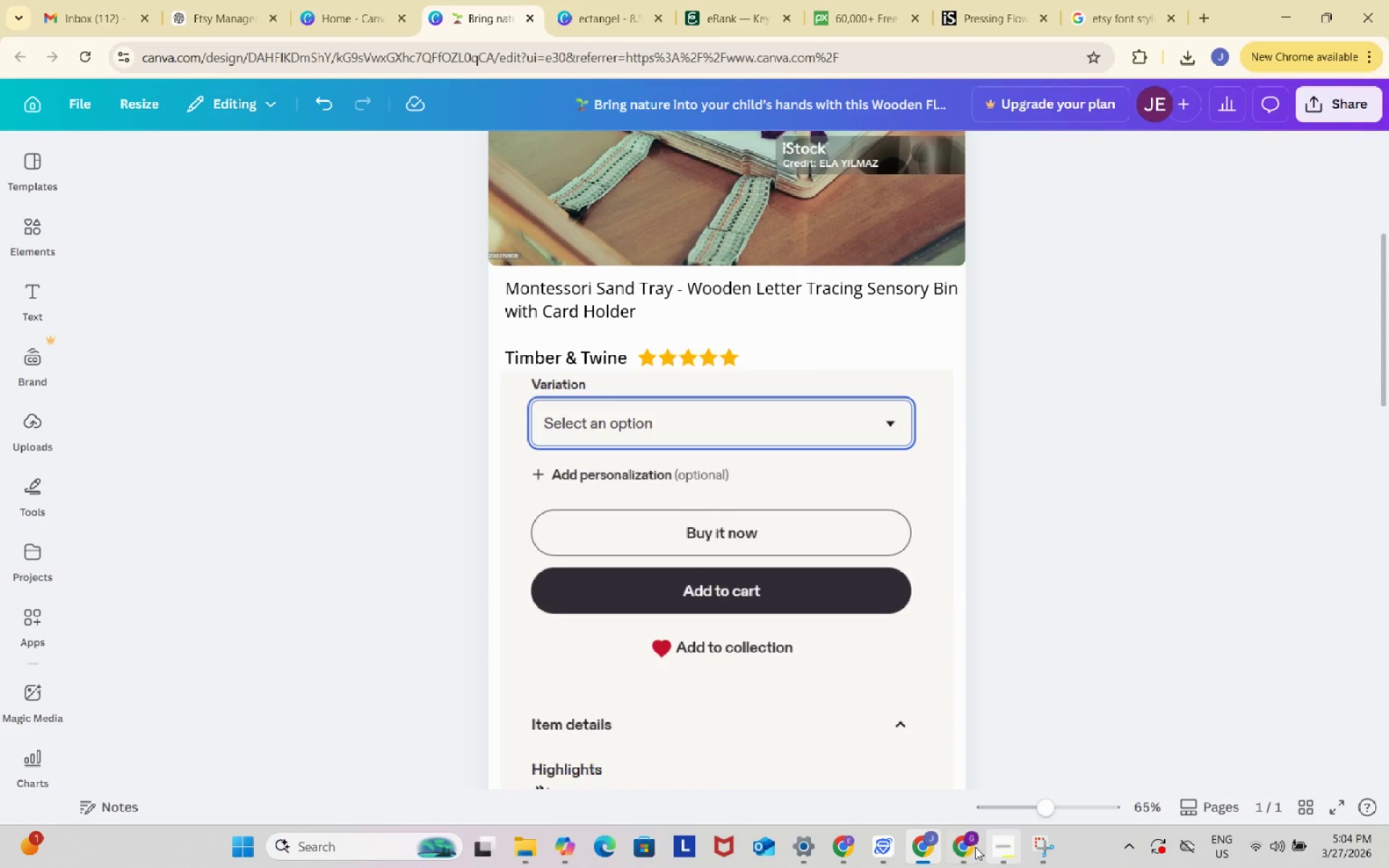 
left_click([974, 848])
 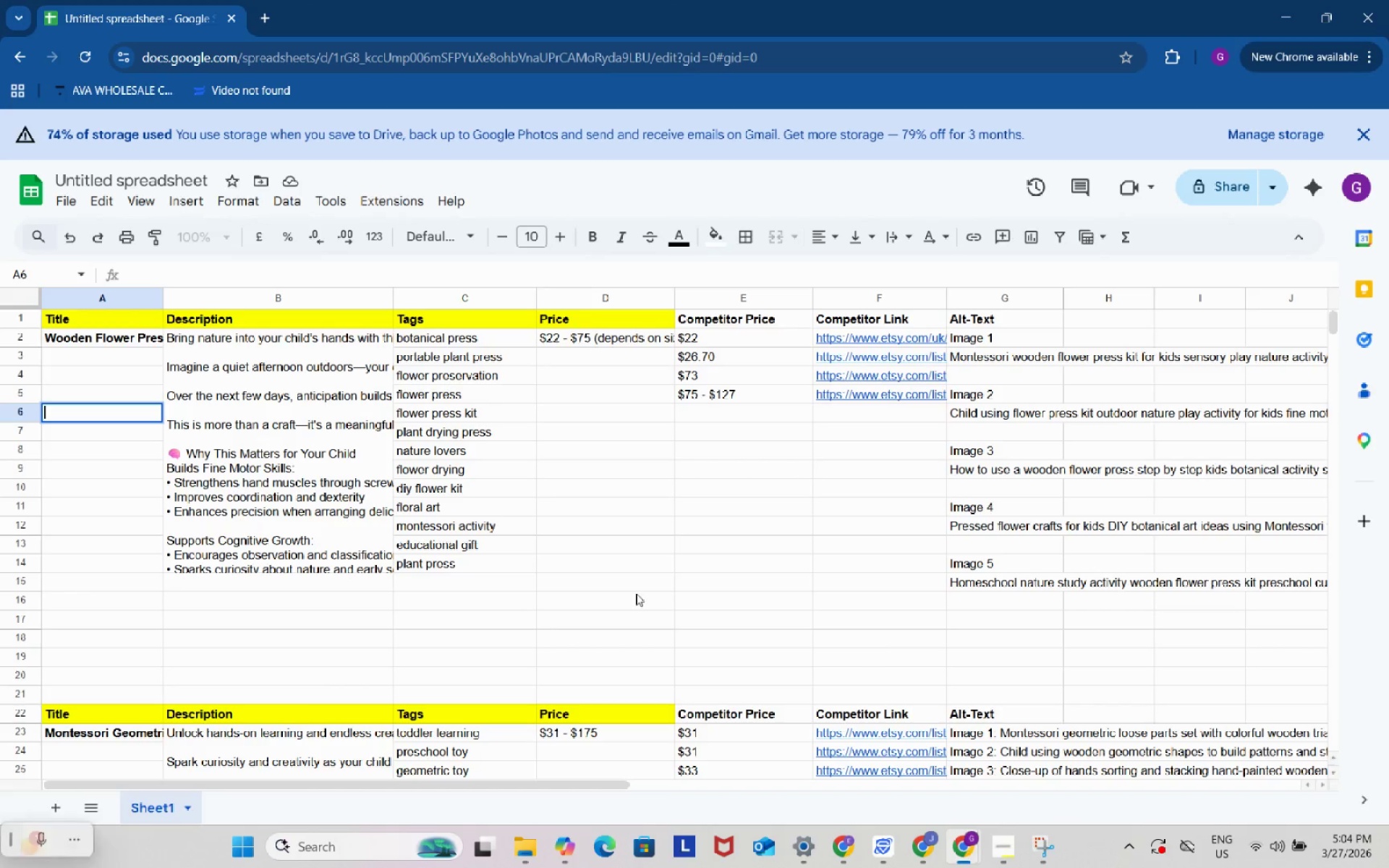 
left_click([109, 333])
 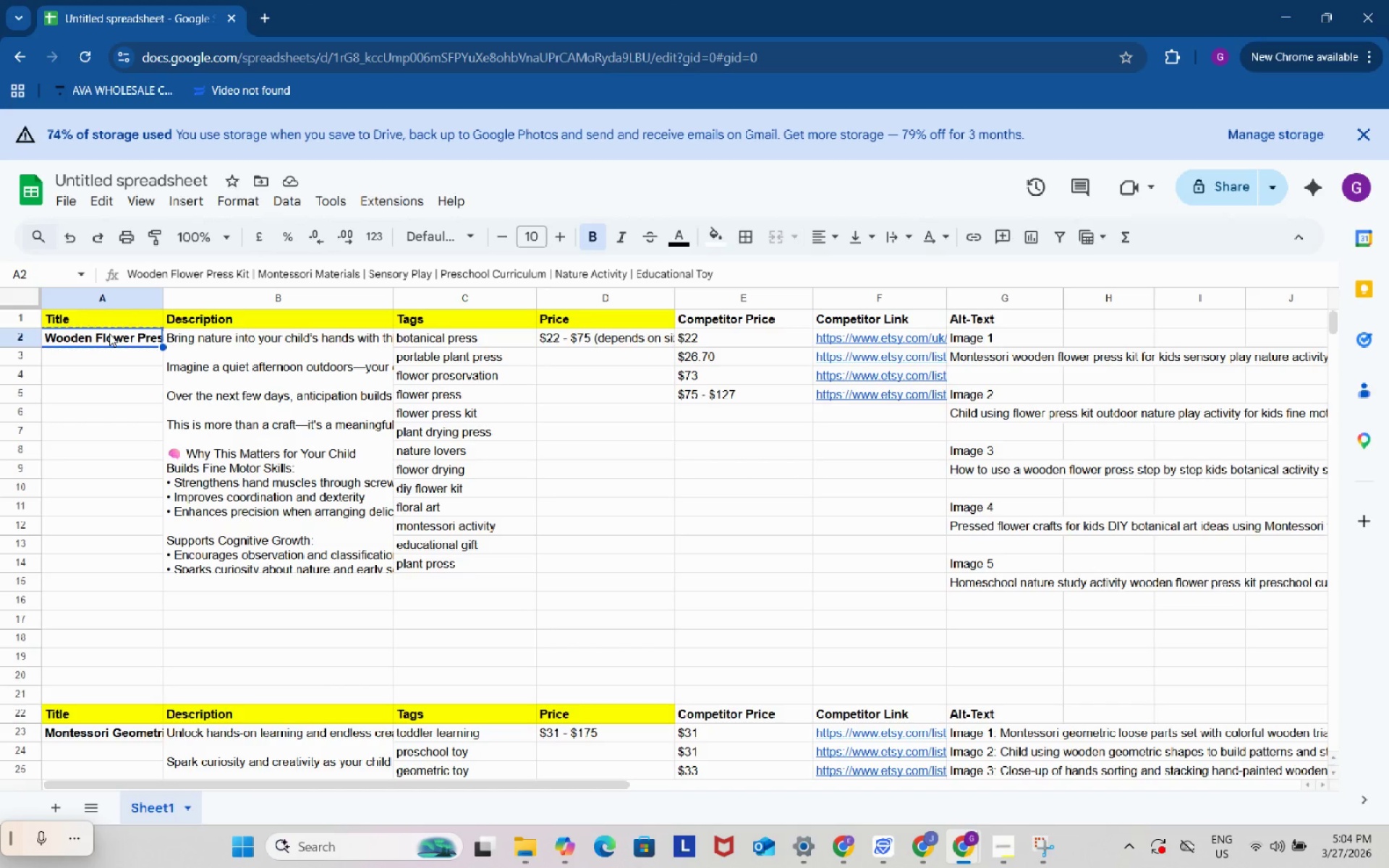 
scroll: coordinate [67, 509], scroll_direction: up, amount: 6.0
 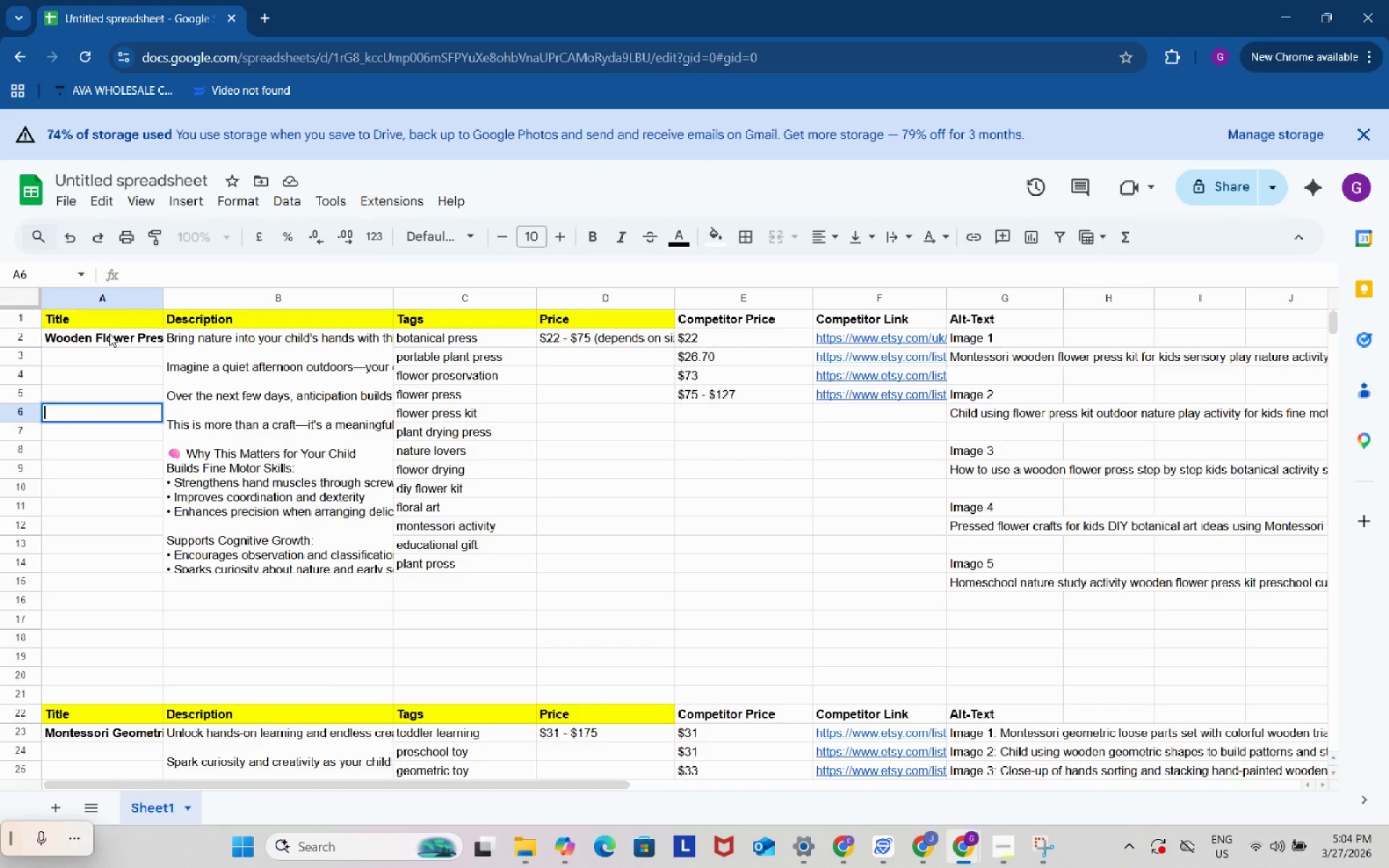 
key(Control+ControlLeft)
 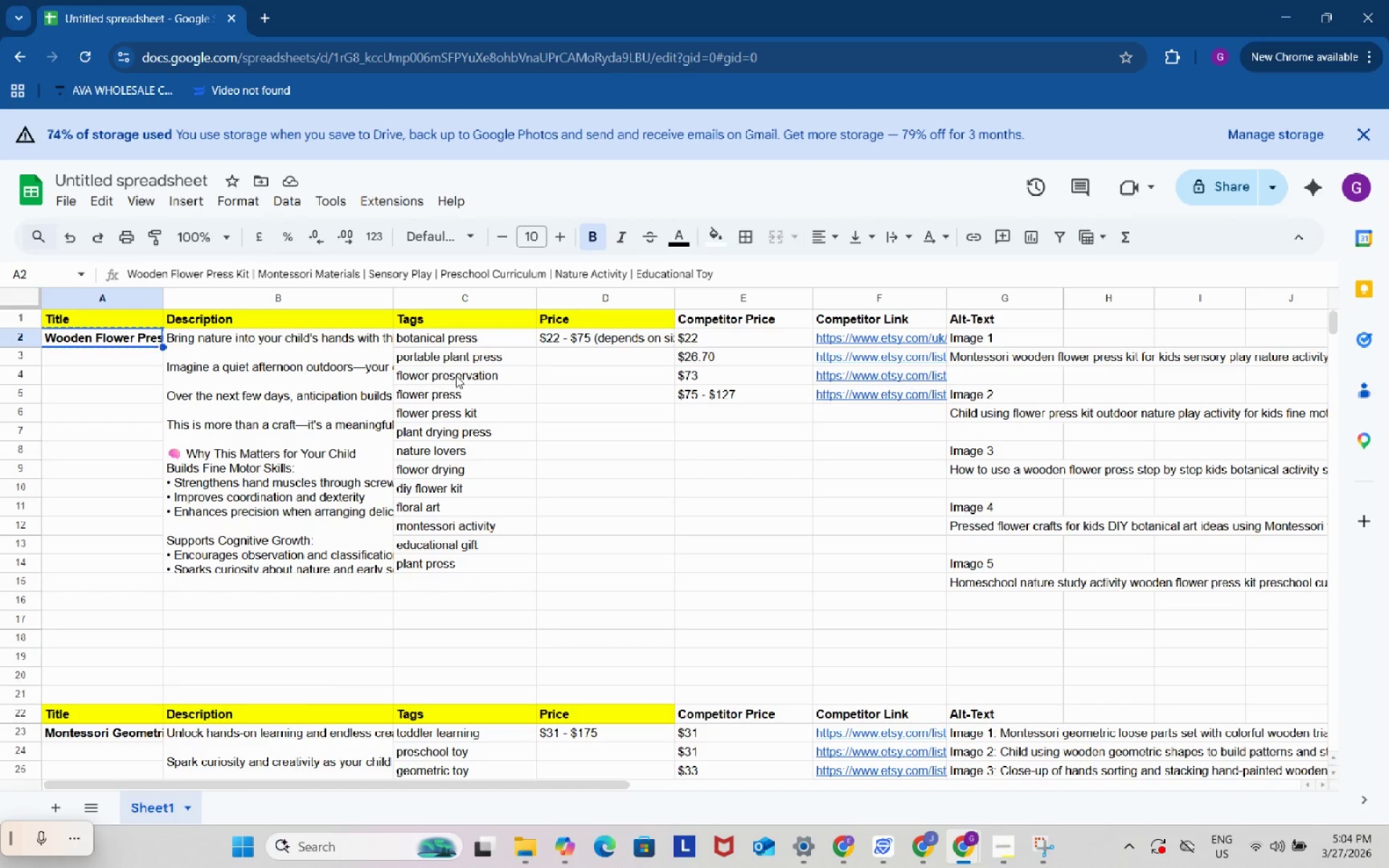 
key(Control+C)
 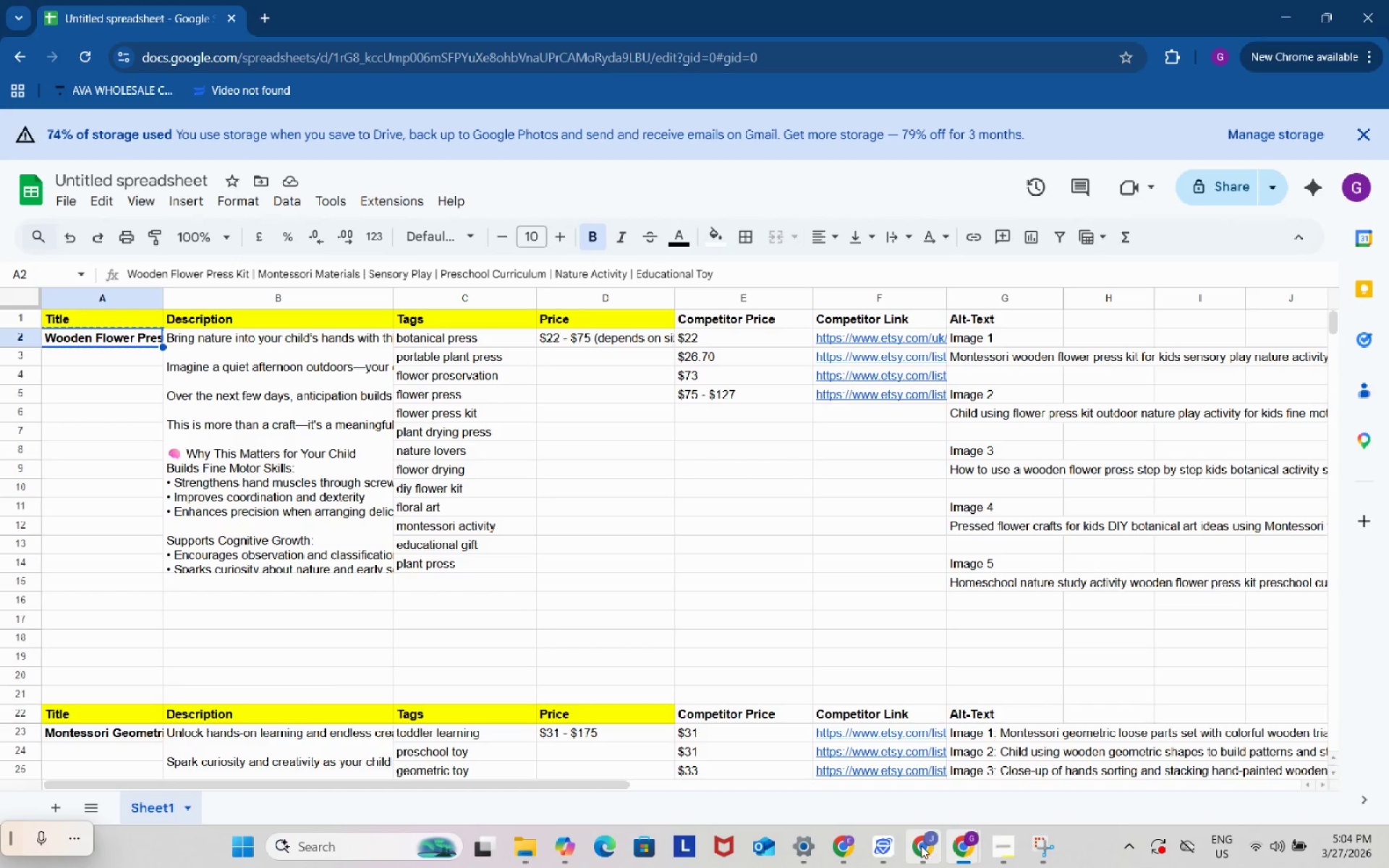 
left_click([921, 846])
 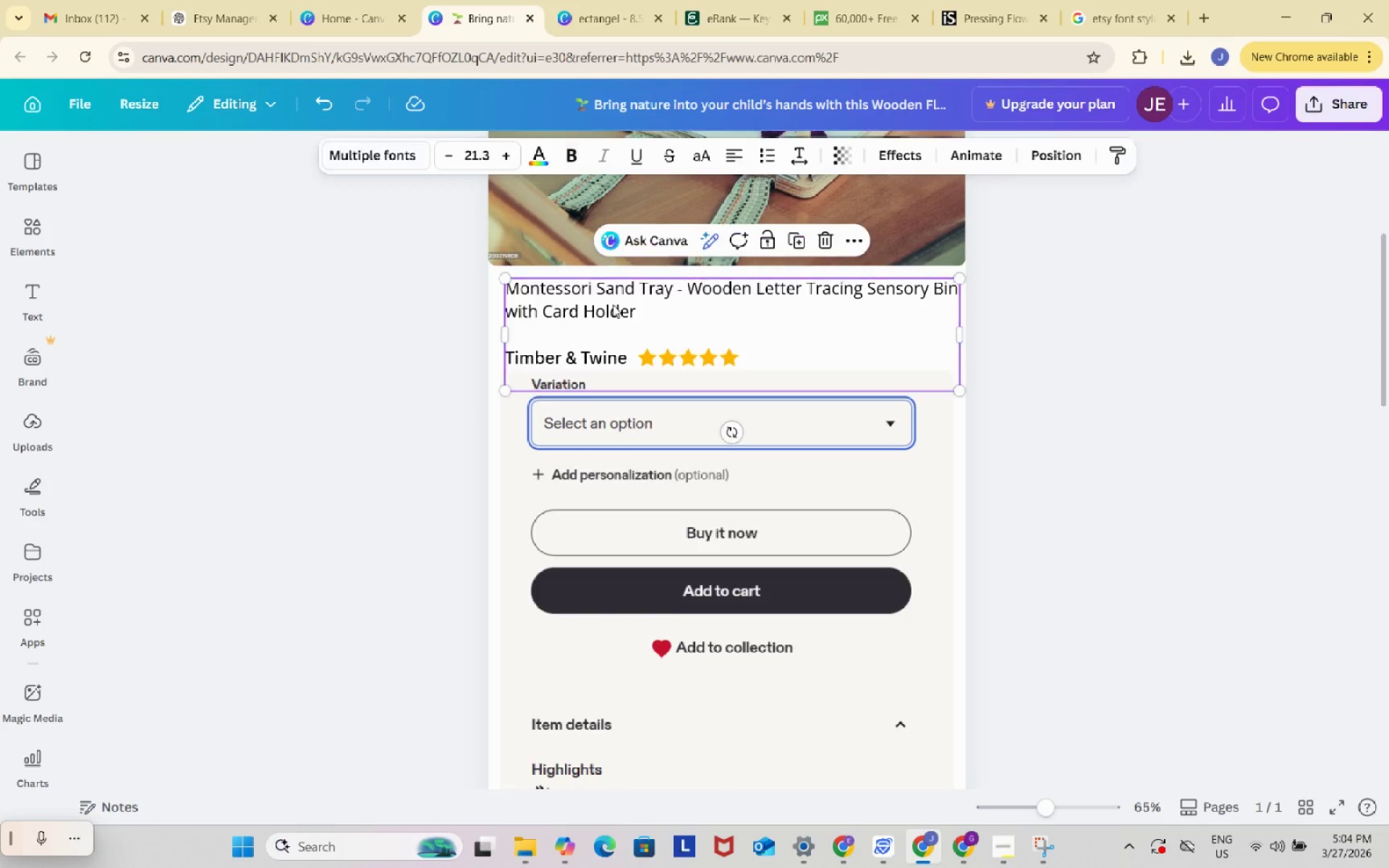 
double_click([613, 305])
 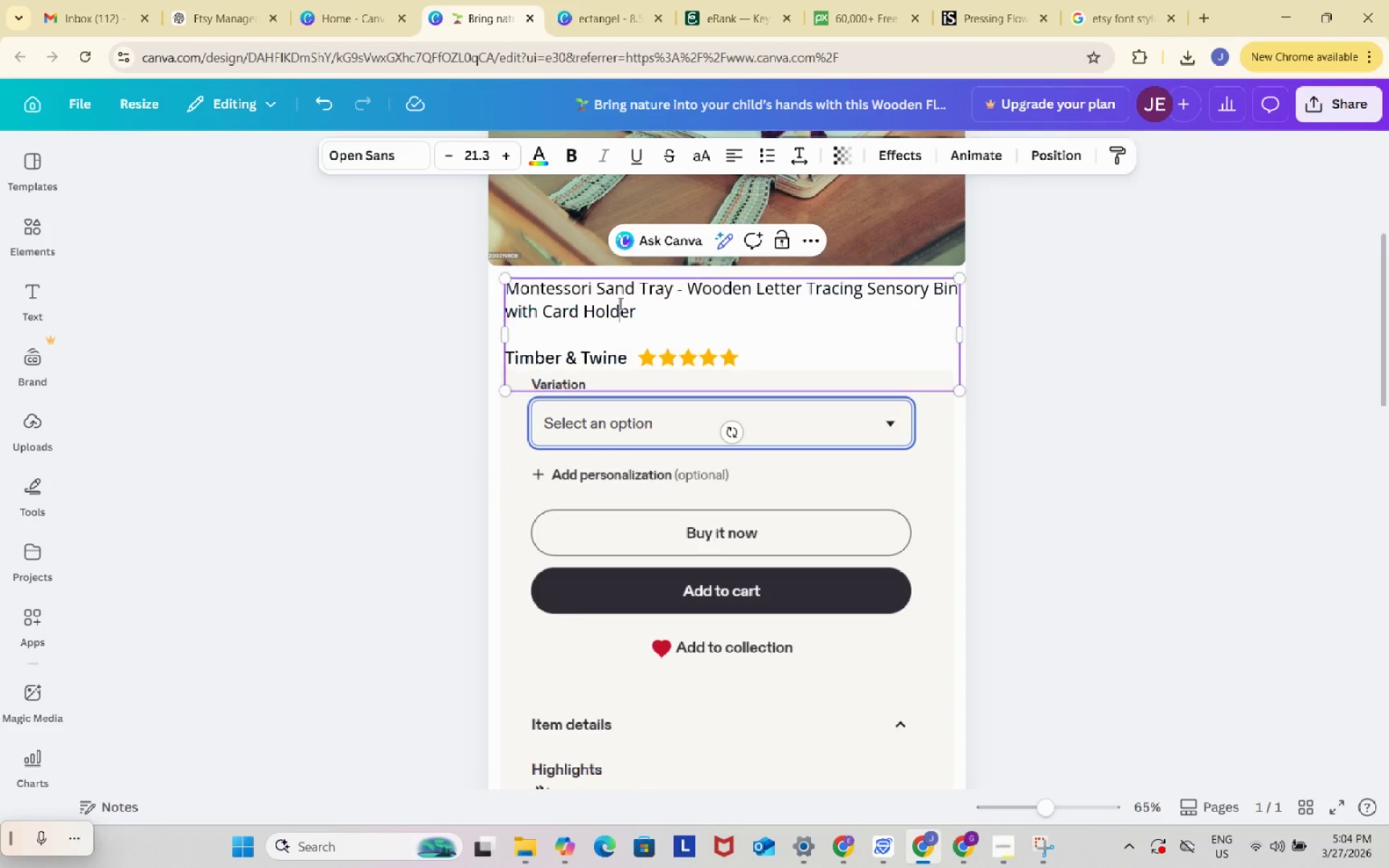 
left_click([619, 303])
 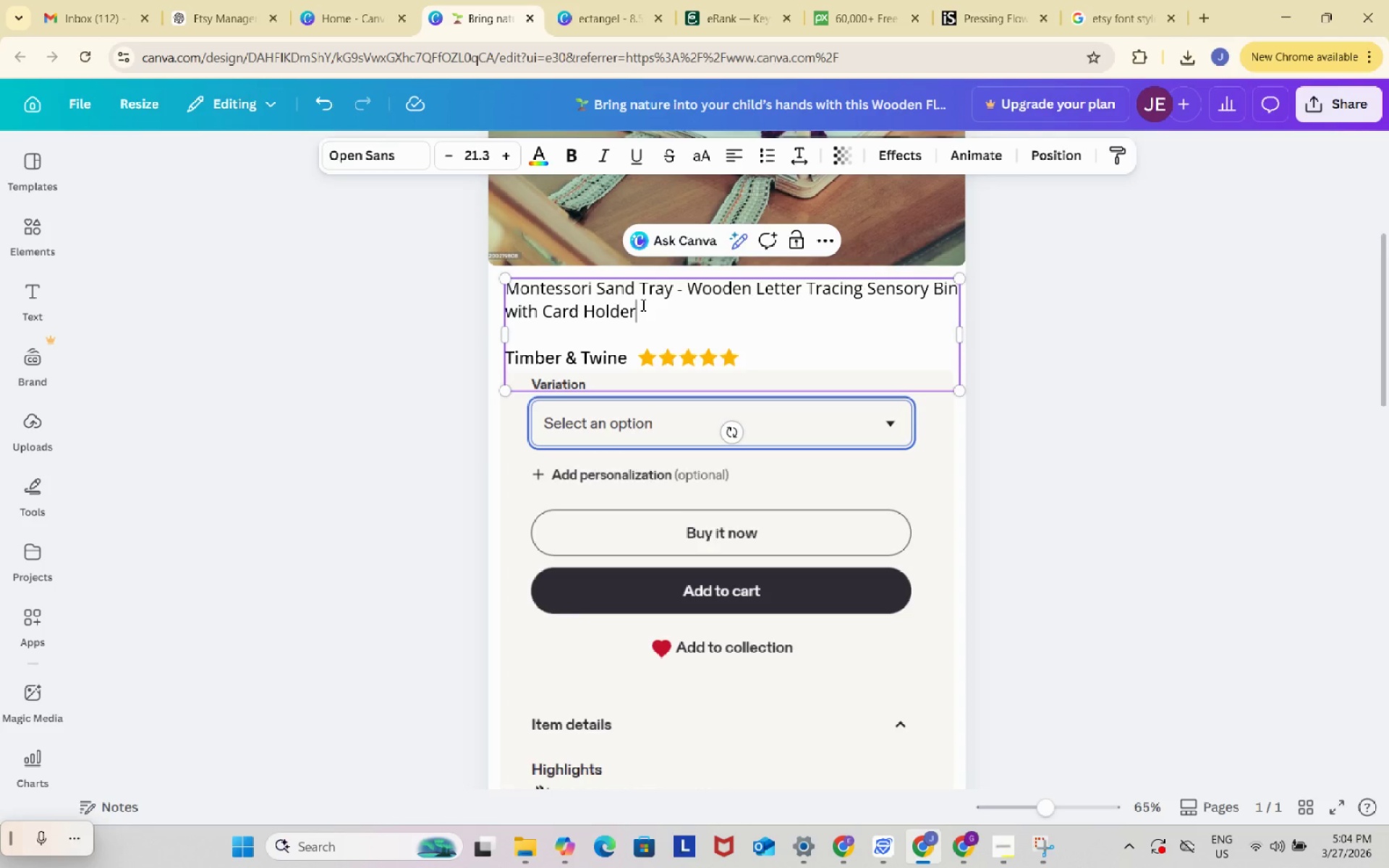 
left_click_drag(start_coordinate=[642, 305], to_coordinate=[512, 284])
 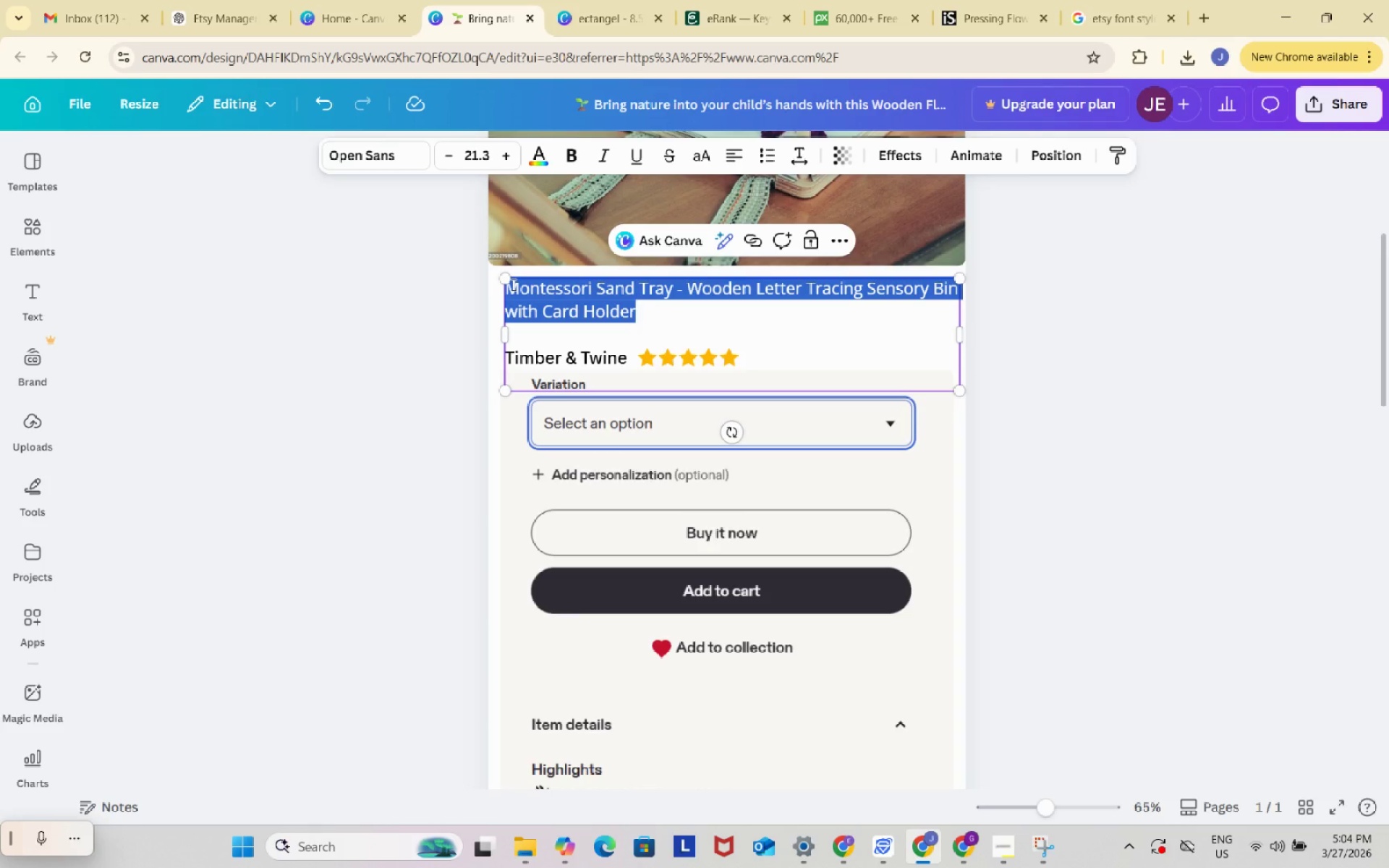 
key(Control+ControlLeft)
 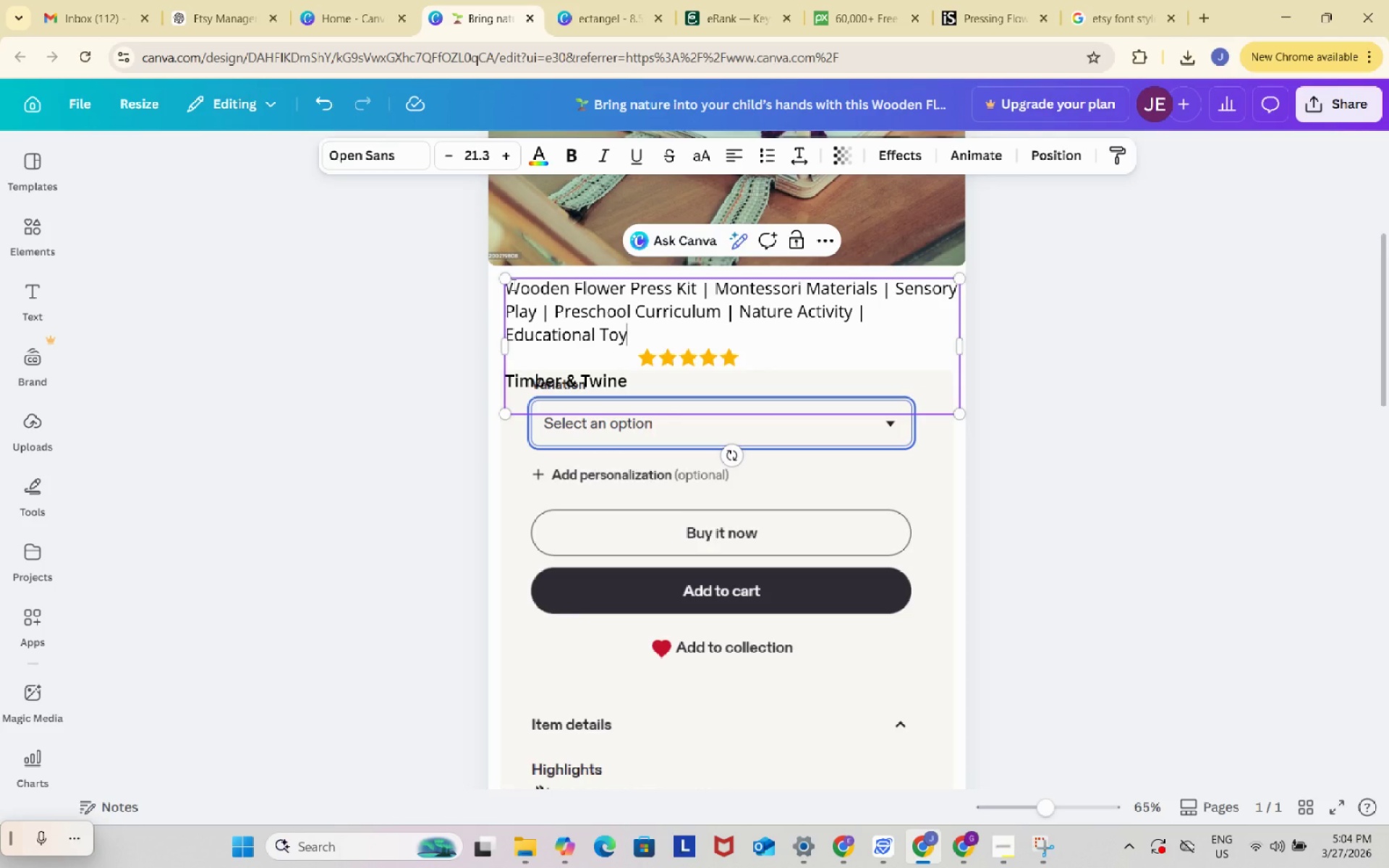 
key(Control+V)
 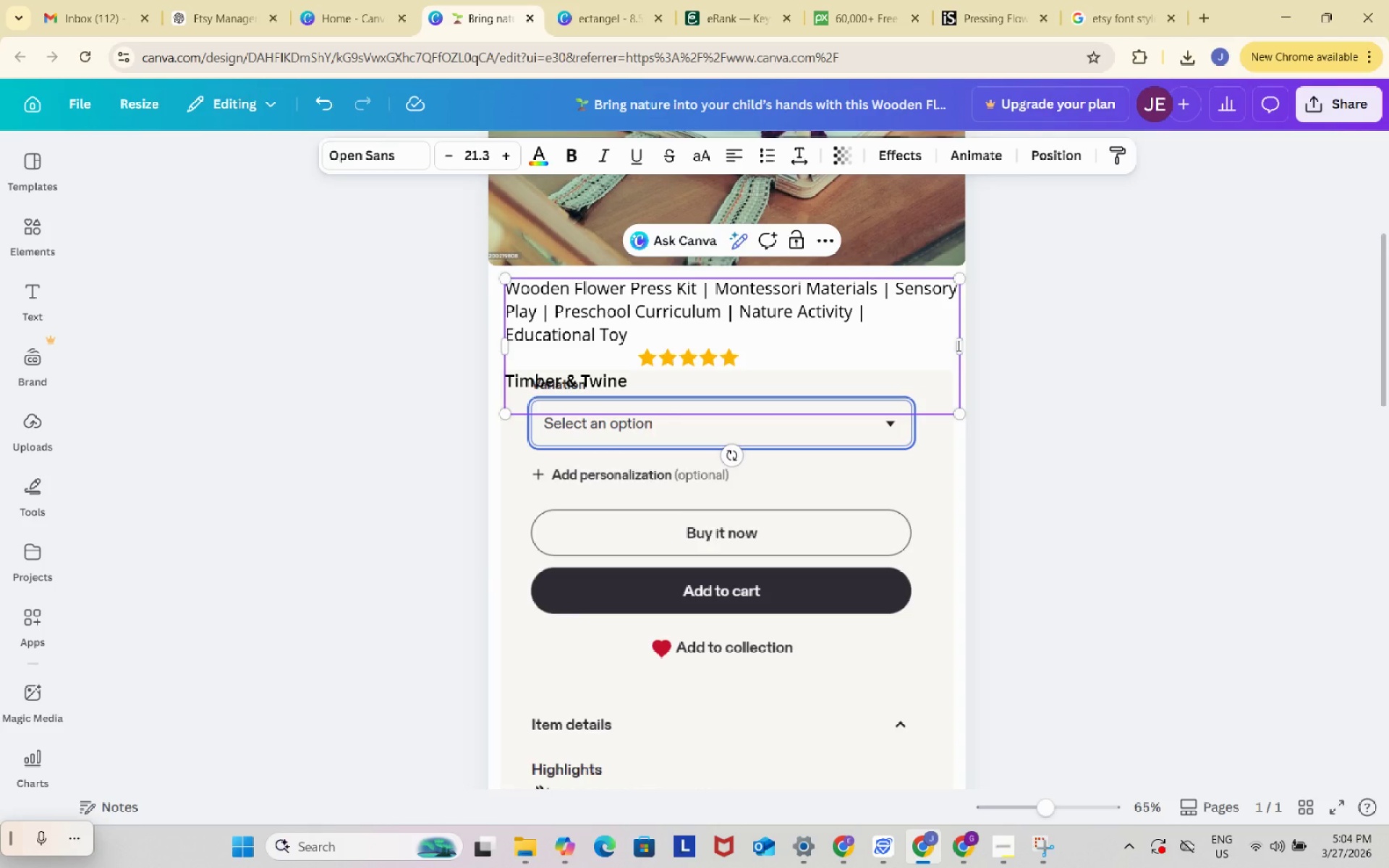 
wait(5.02)
 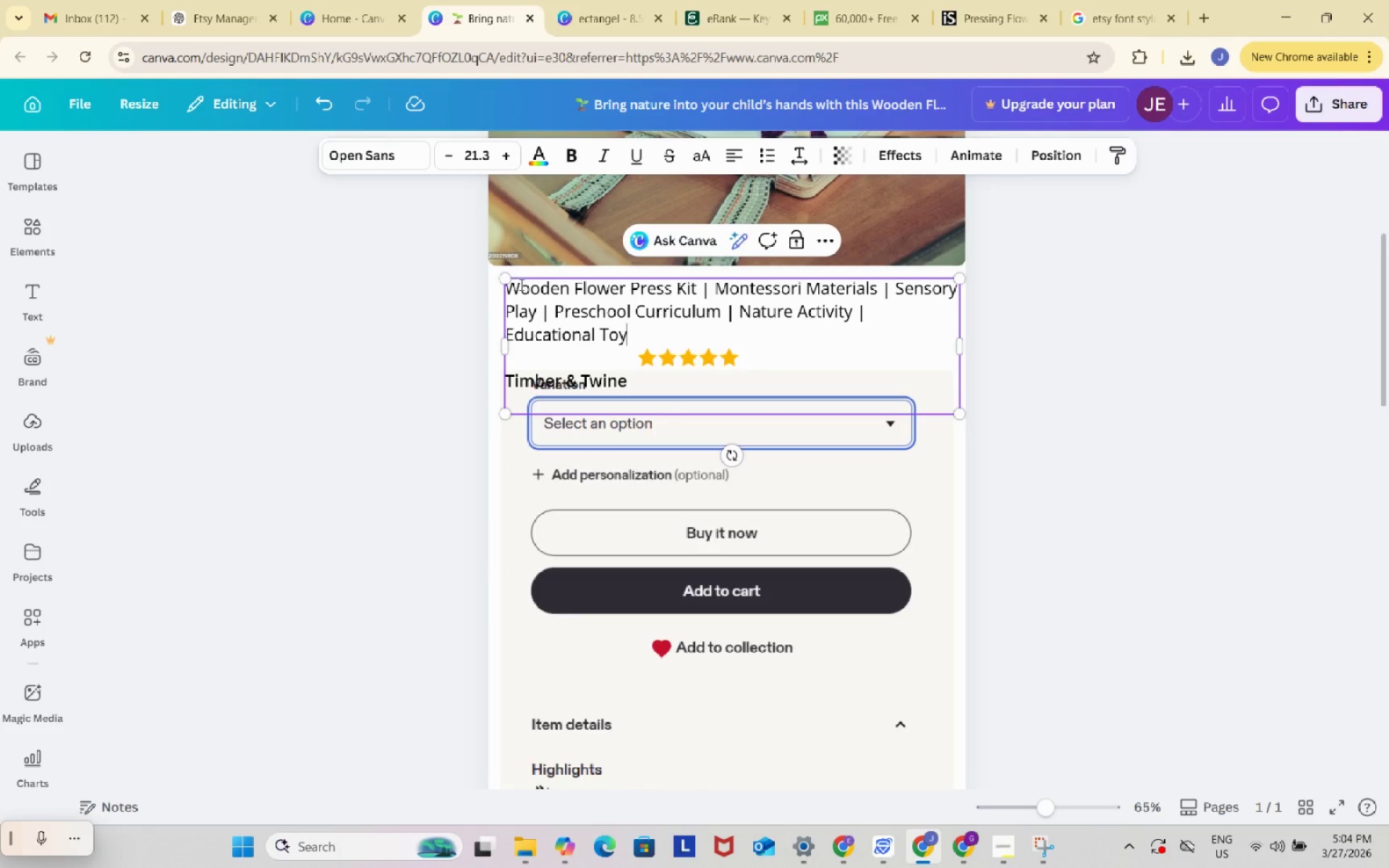 
left_click_drag(start_coordinate=[961, 345], to_coordinate=[1004, 347])
 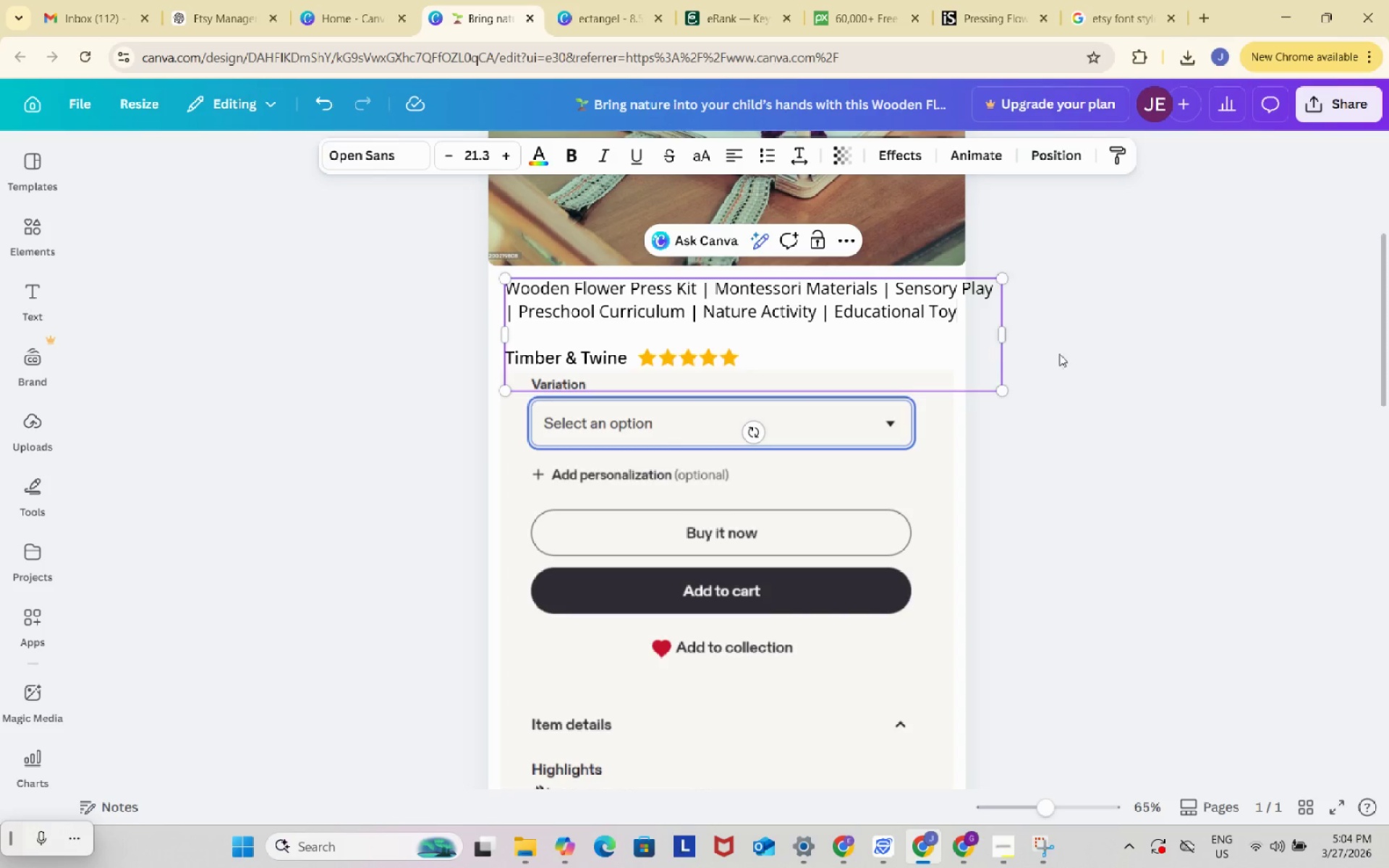 
left_click([1099, 354])
 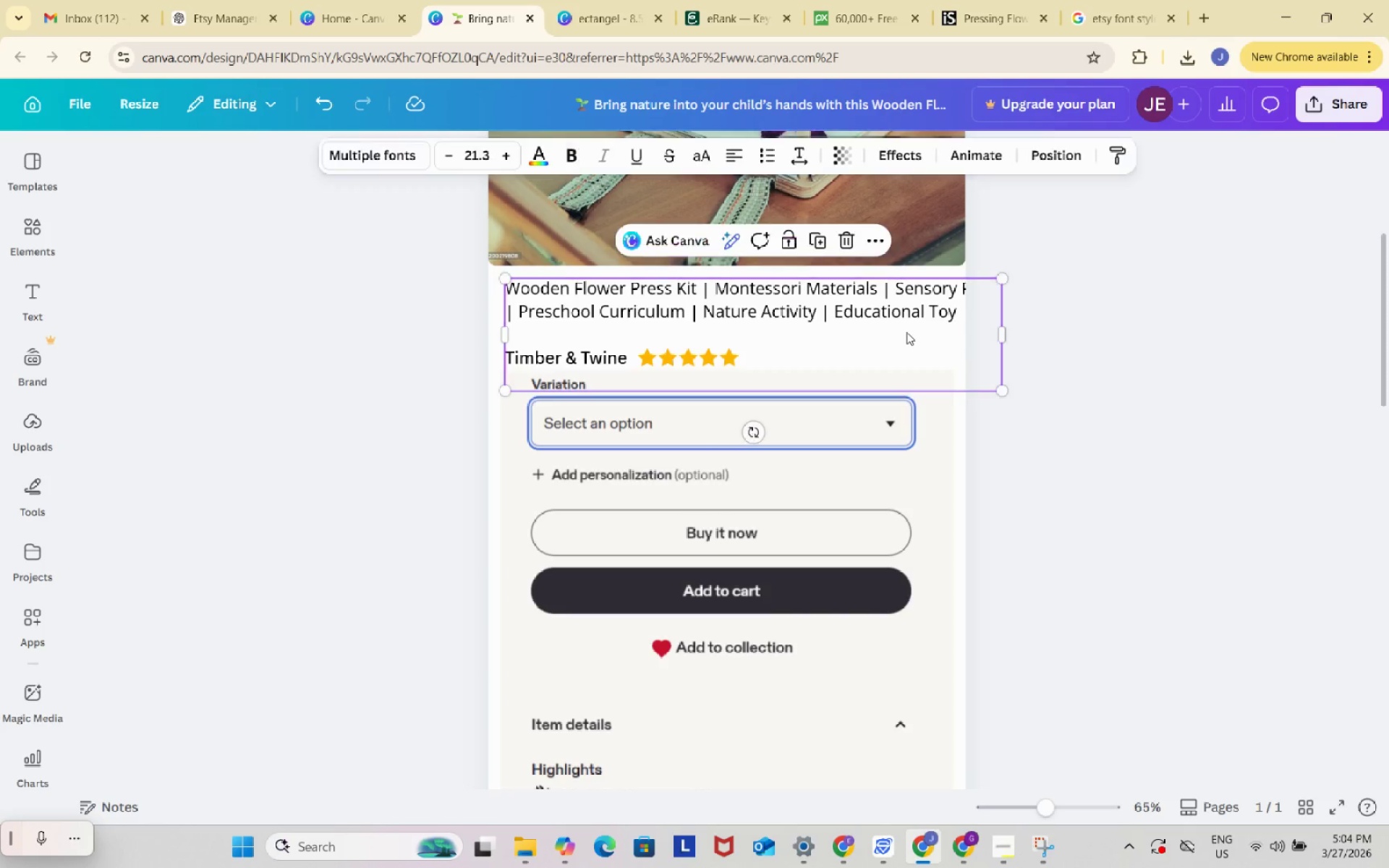 
left_click_drag(start_coordinate=[906, 332], to_coordinate=[895, 331])
 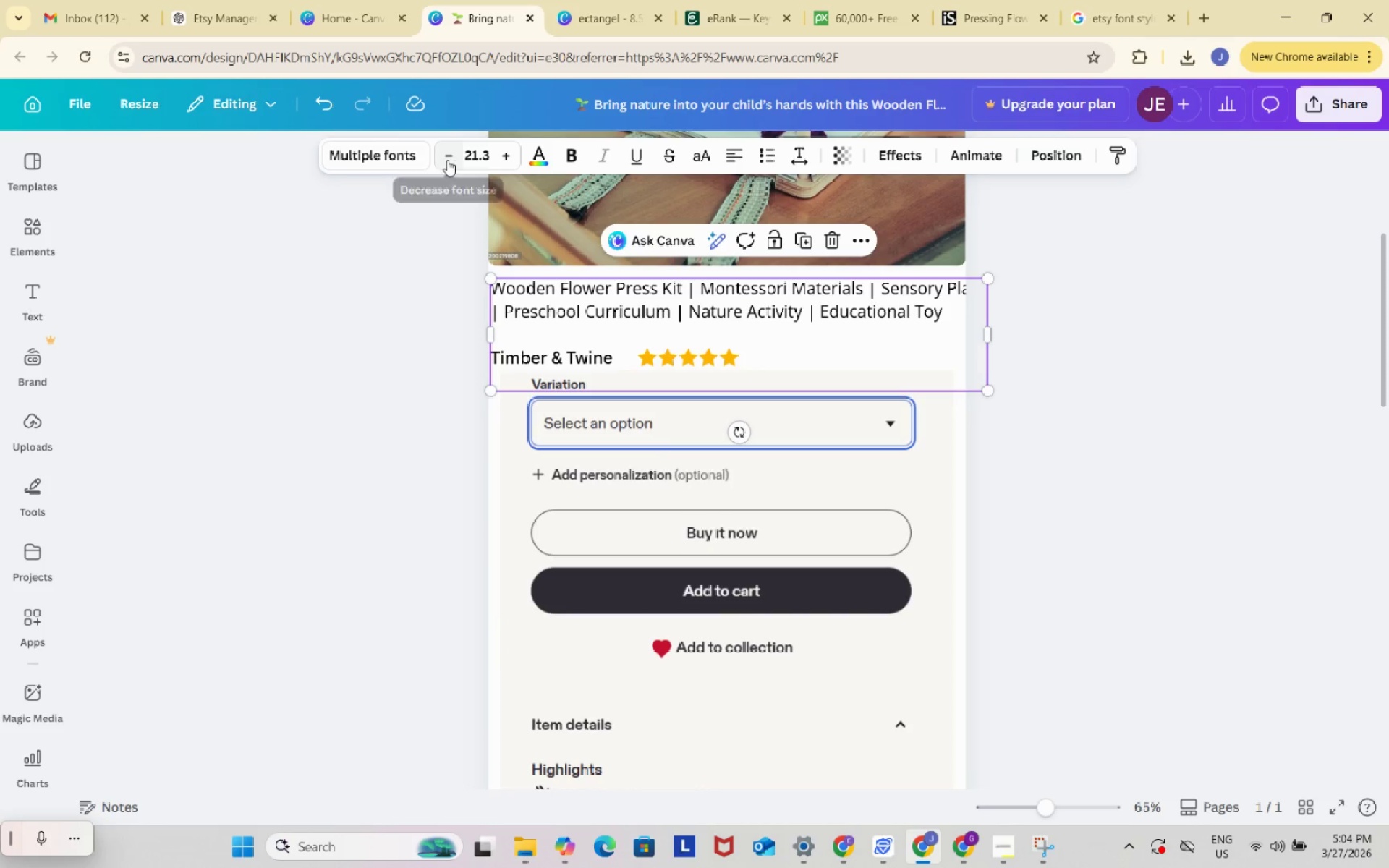 
left_click([447, 160])
 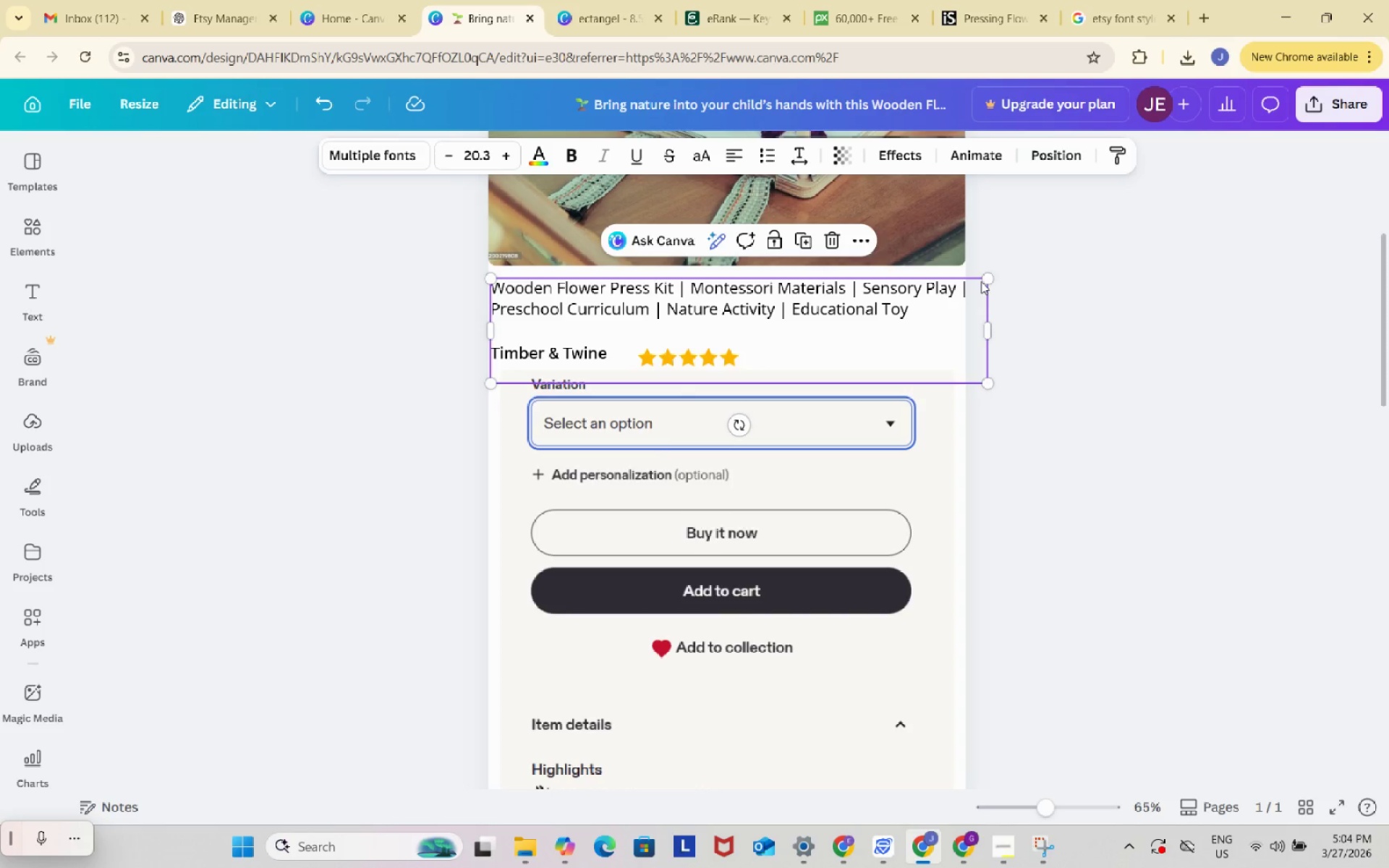 
left_click_drag(start_coordinate=[982, 279], to_coordinate=[961, 280])
 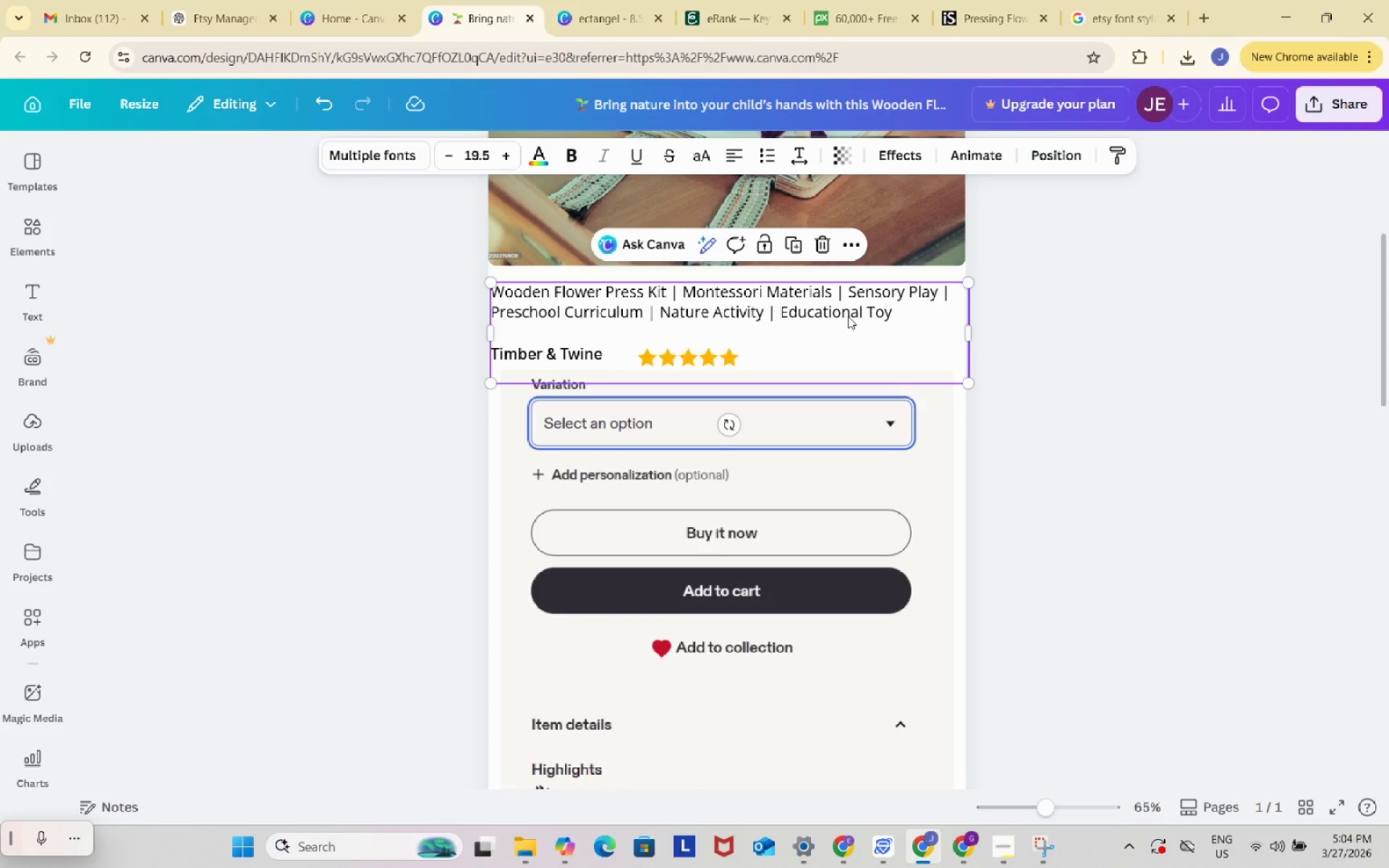 
left_click_drag(start_coordinate=[846, 316], to_coordinate=[854, 318])
 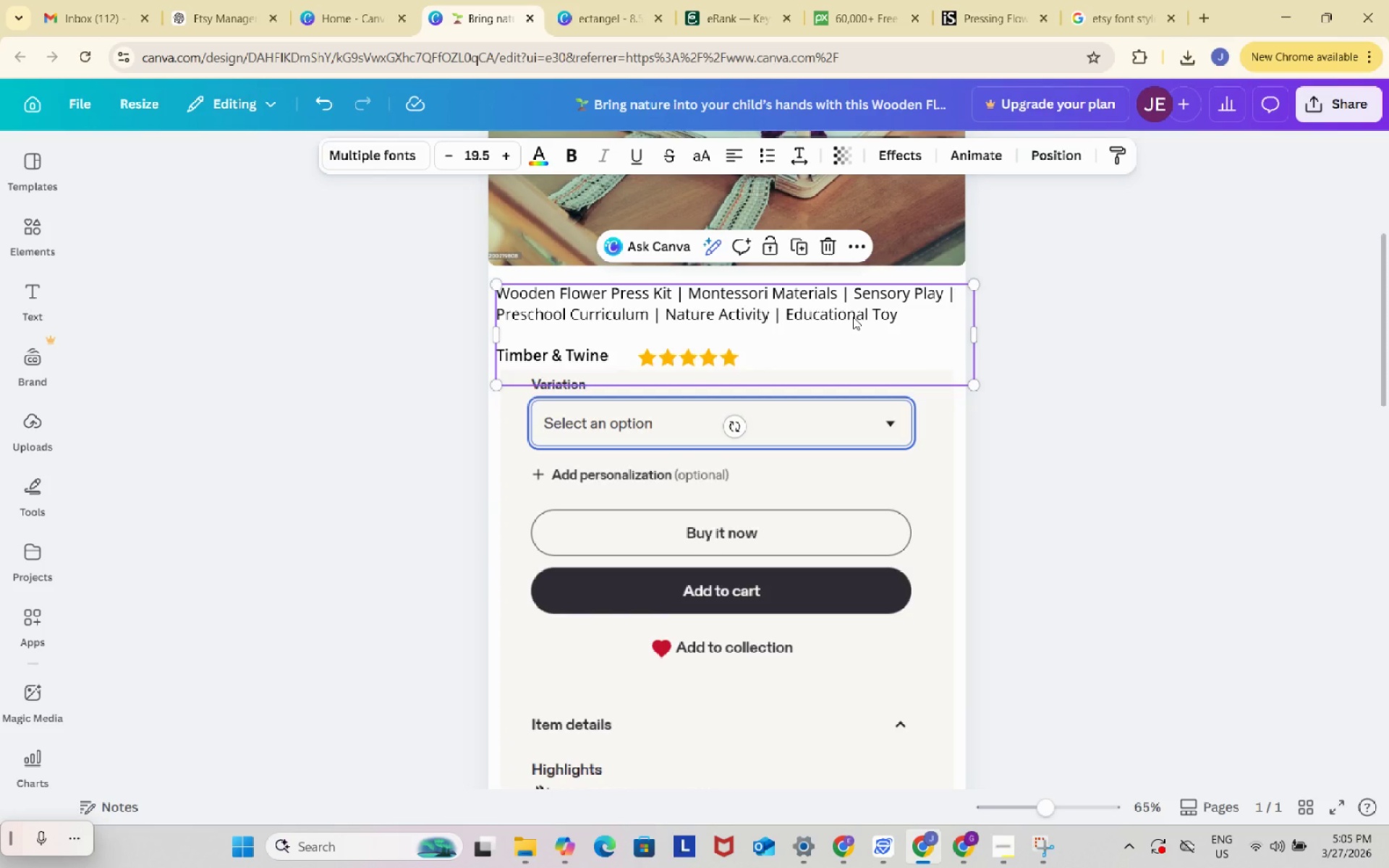 
key(Control+Z)
 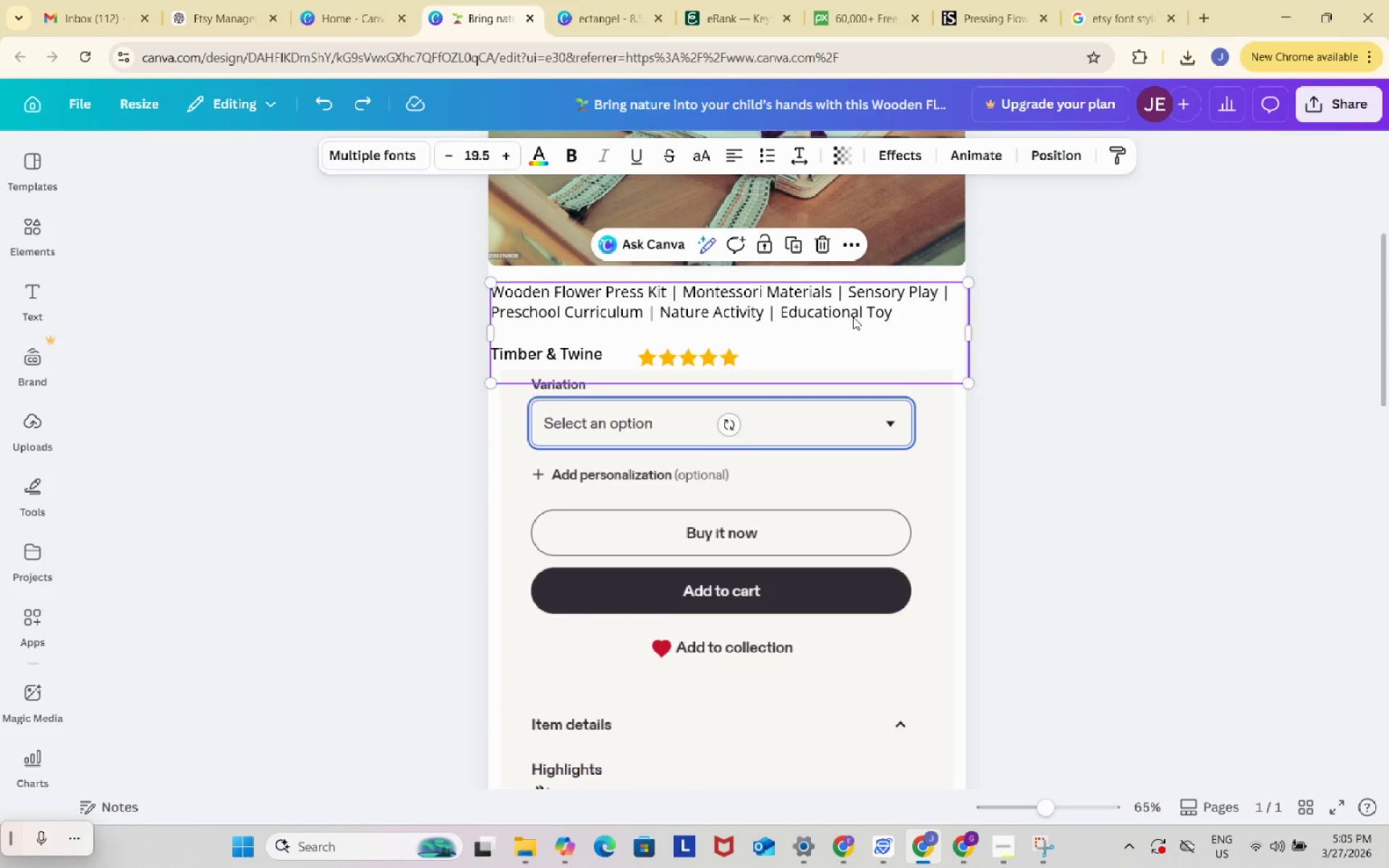 
key(Control+ControlLeft)
 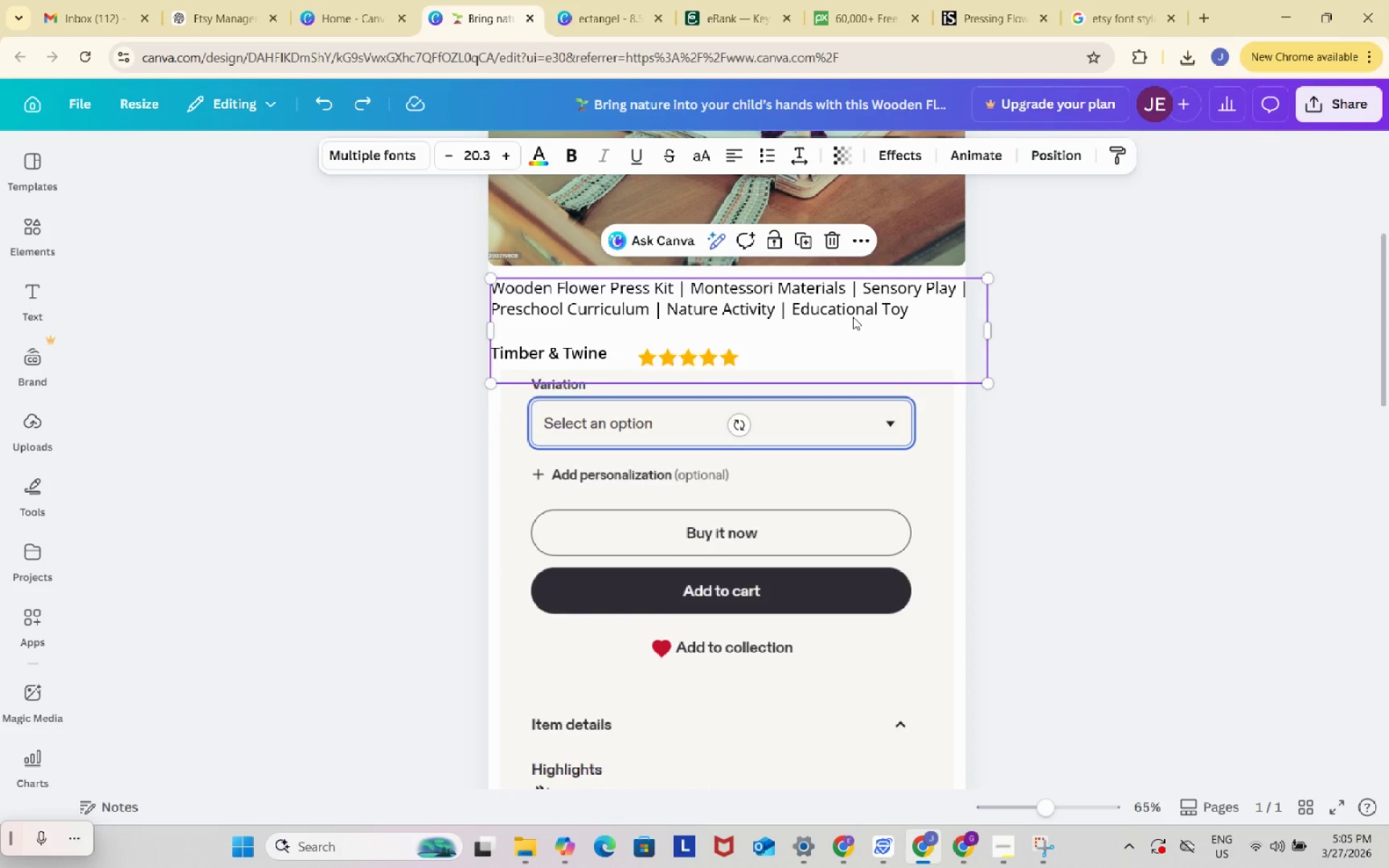 
key(Control+Z)
 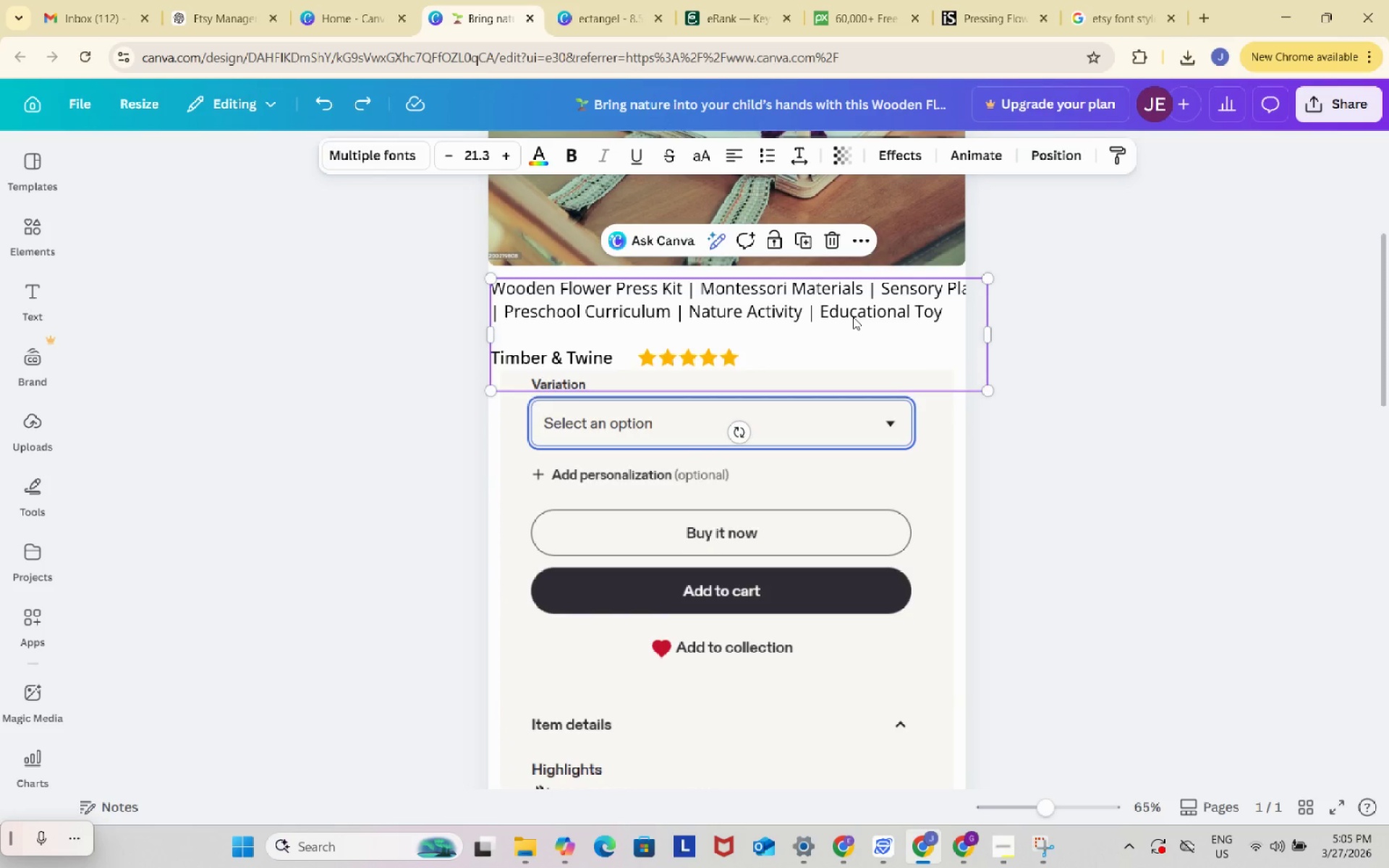 
key(Control+ControlLeft)
 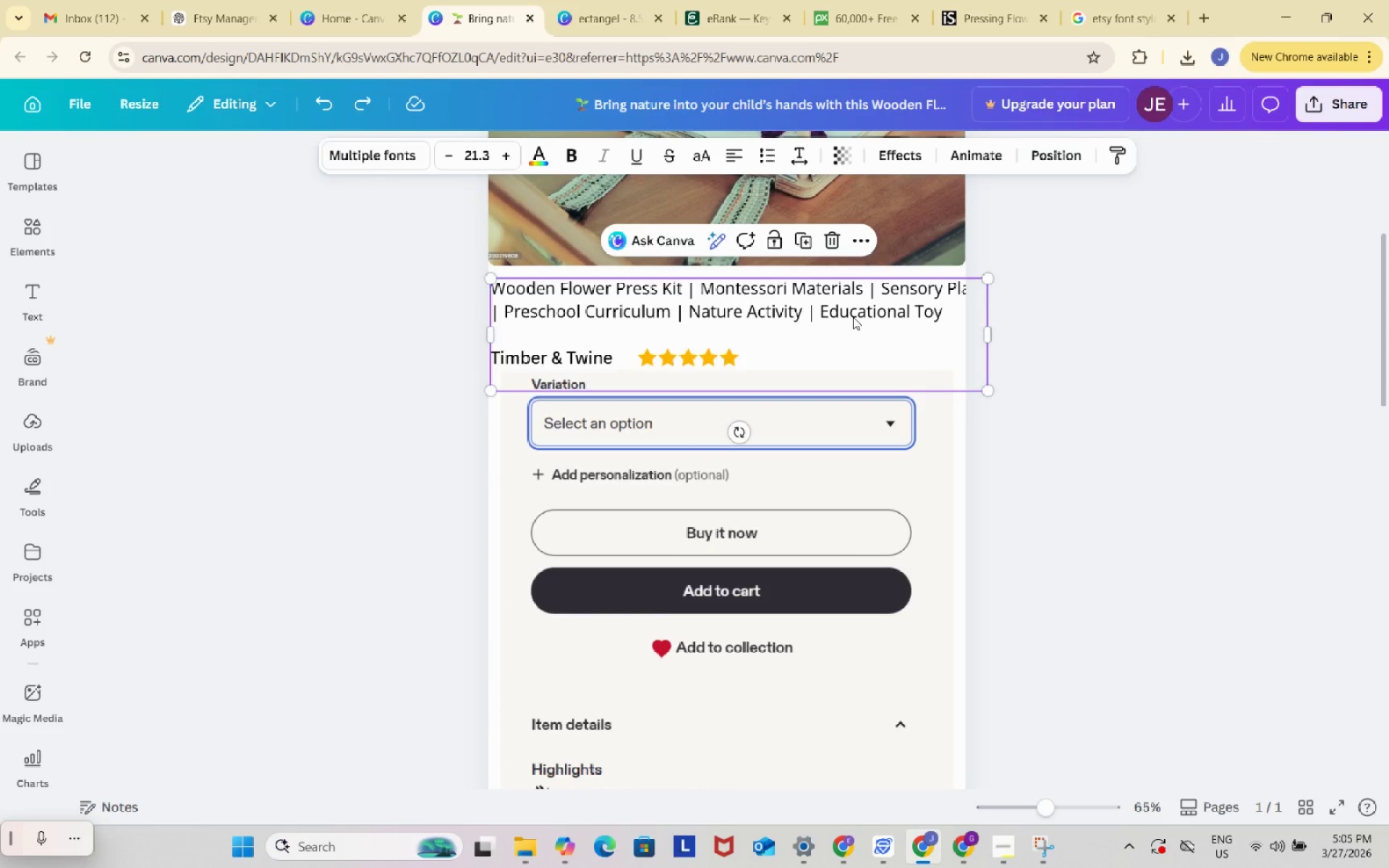 
key(Control+Z)
 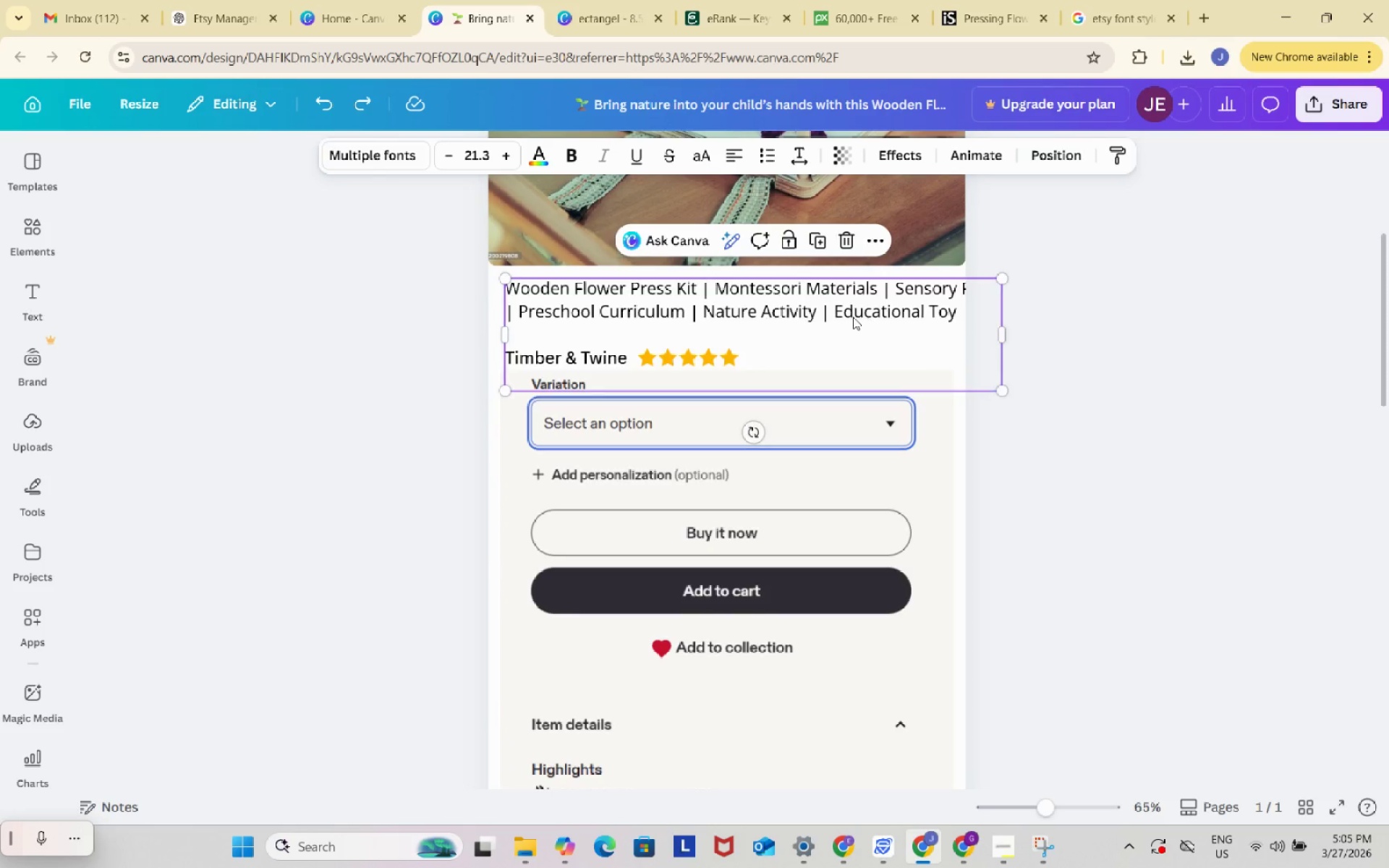 
key(Control+ControlLeft)
 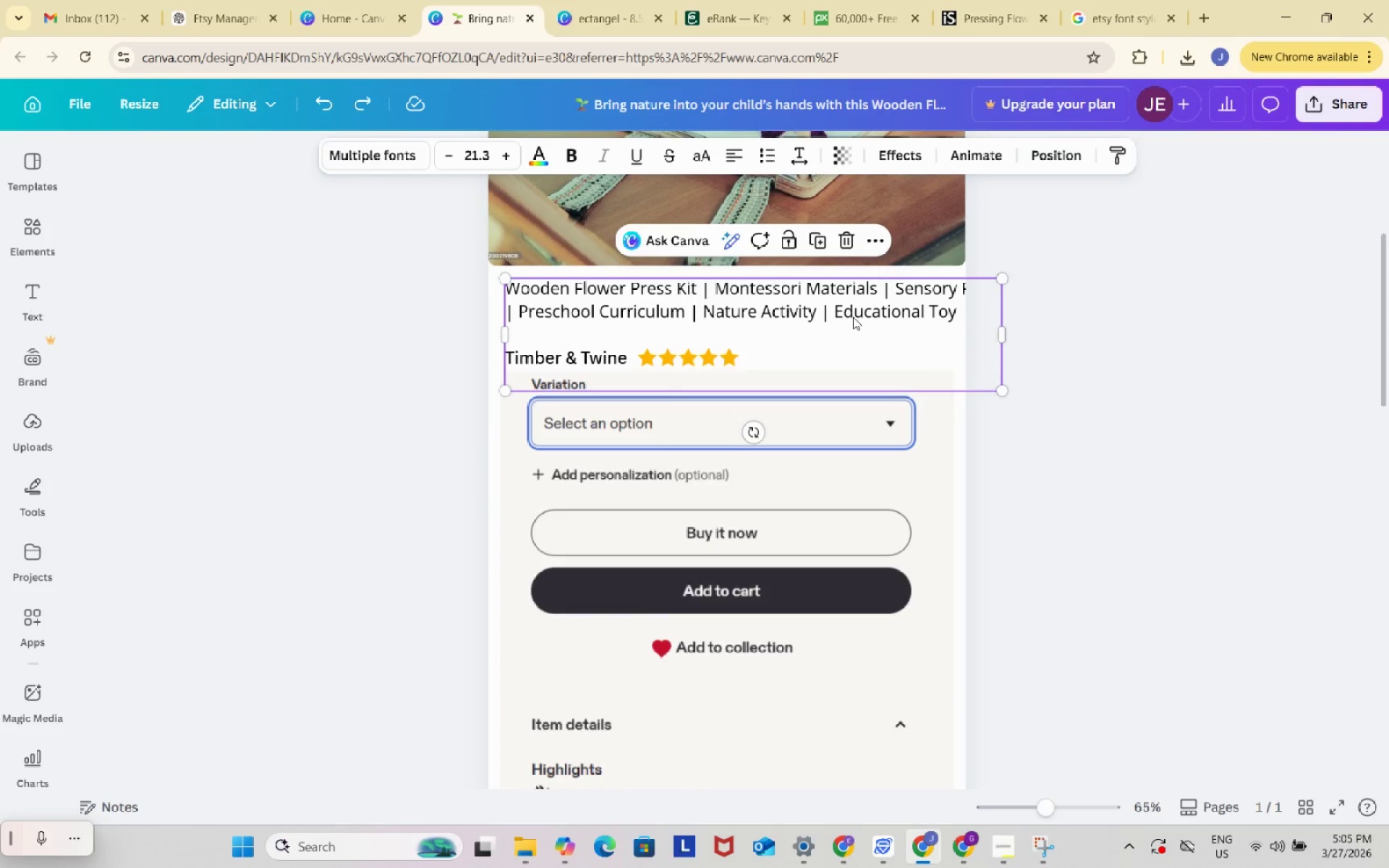 
key(Control+Z)
 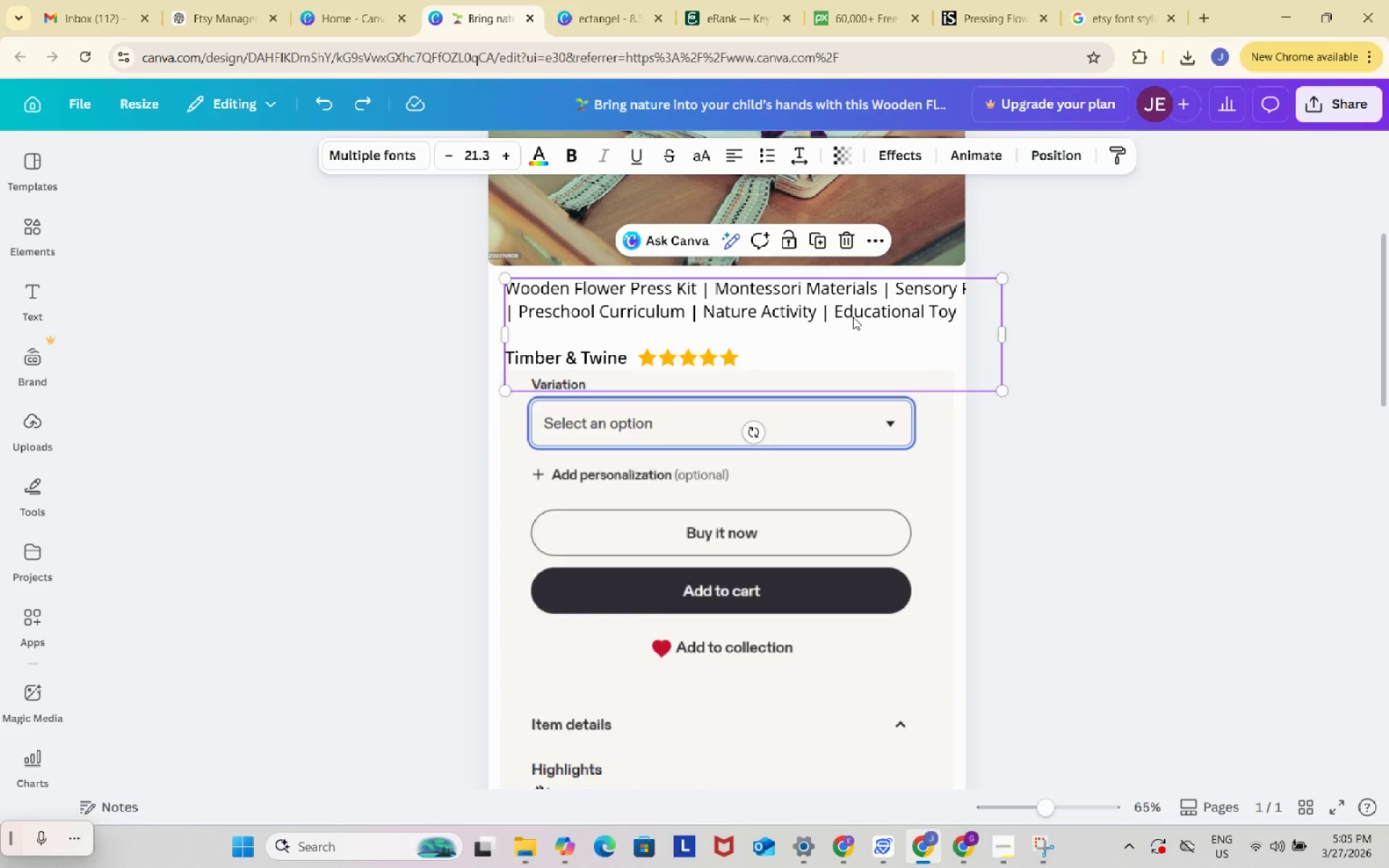 
key(Control+ControlLeft)
 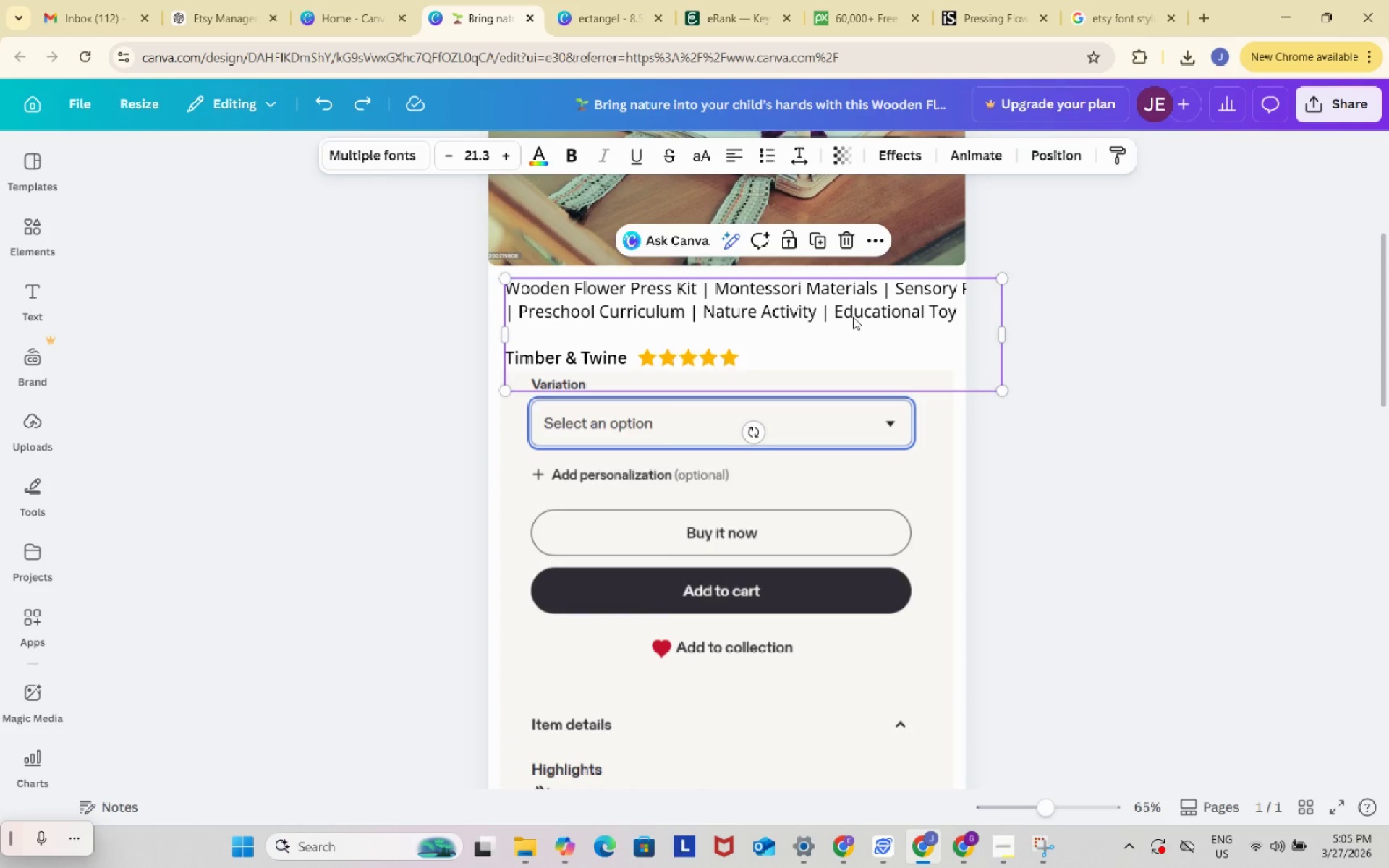 
key(Control+Z)
 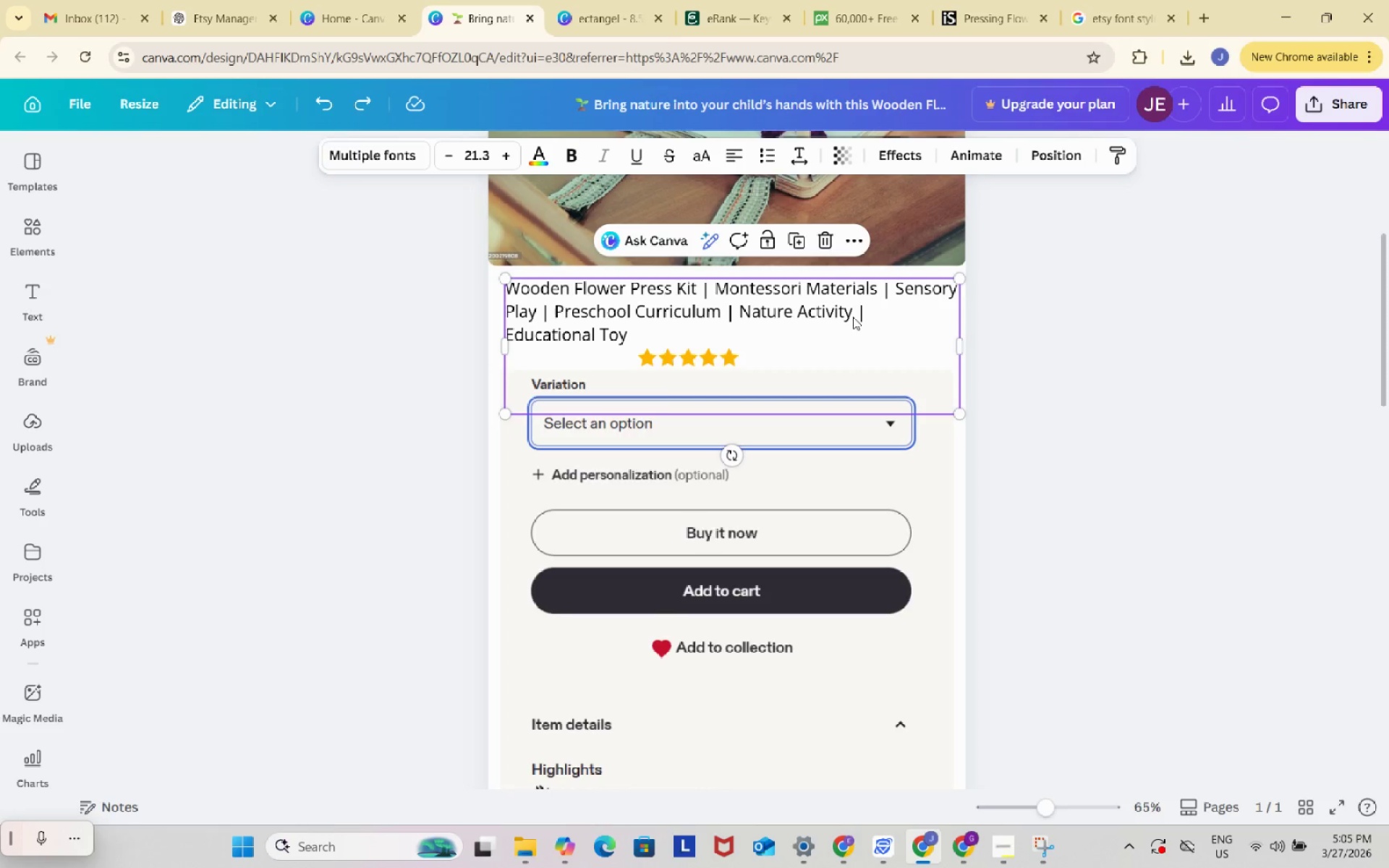 
key(Control+ControlLeft)
 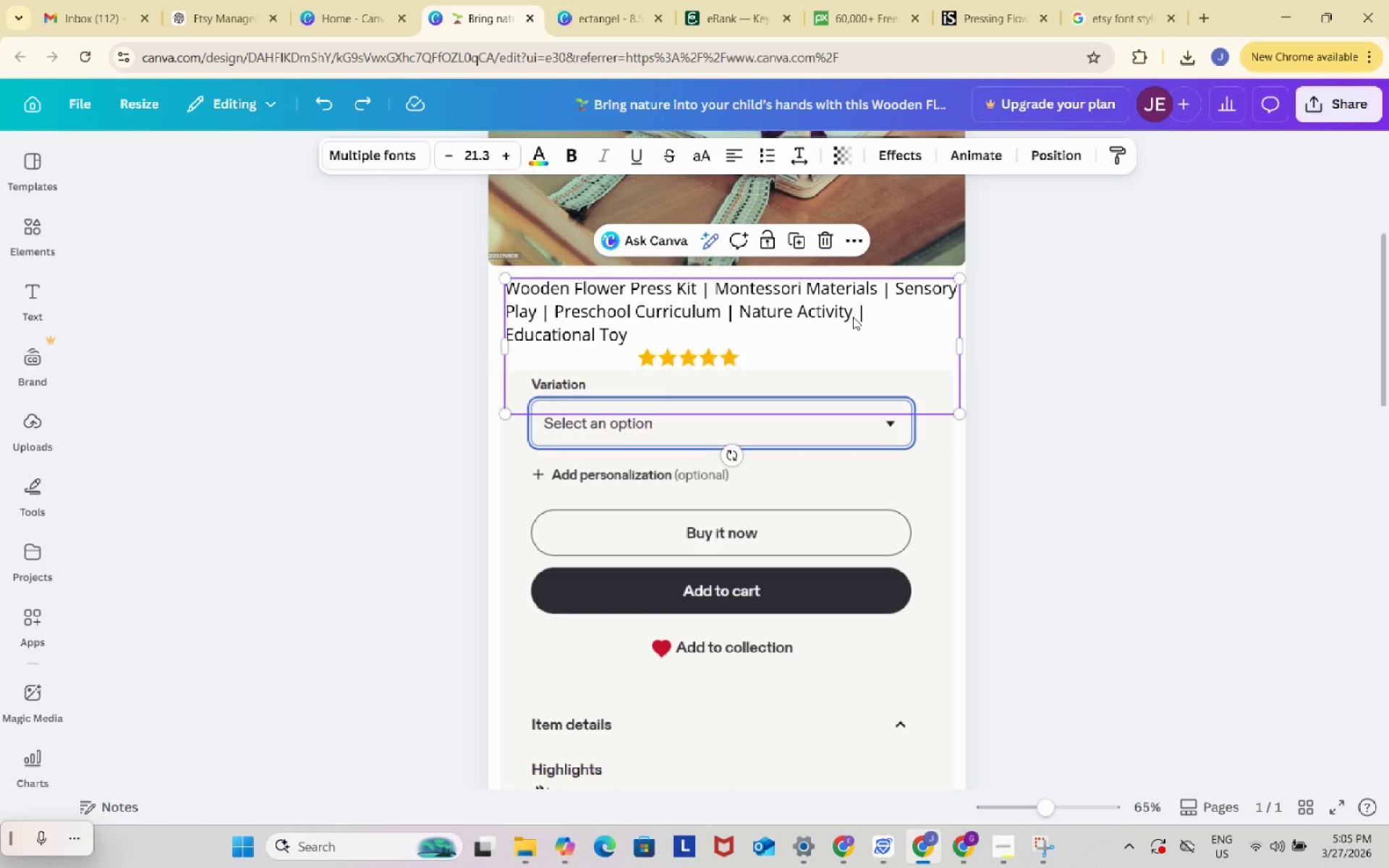 
key(Control+Z)
 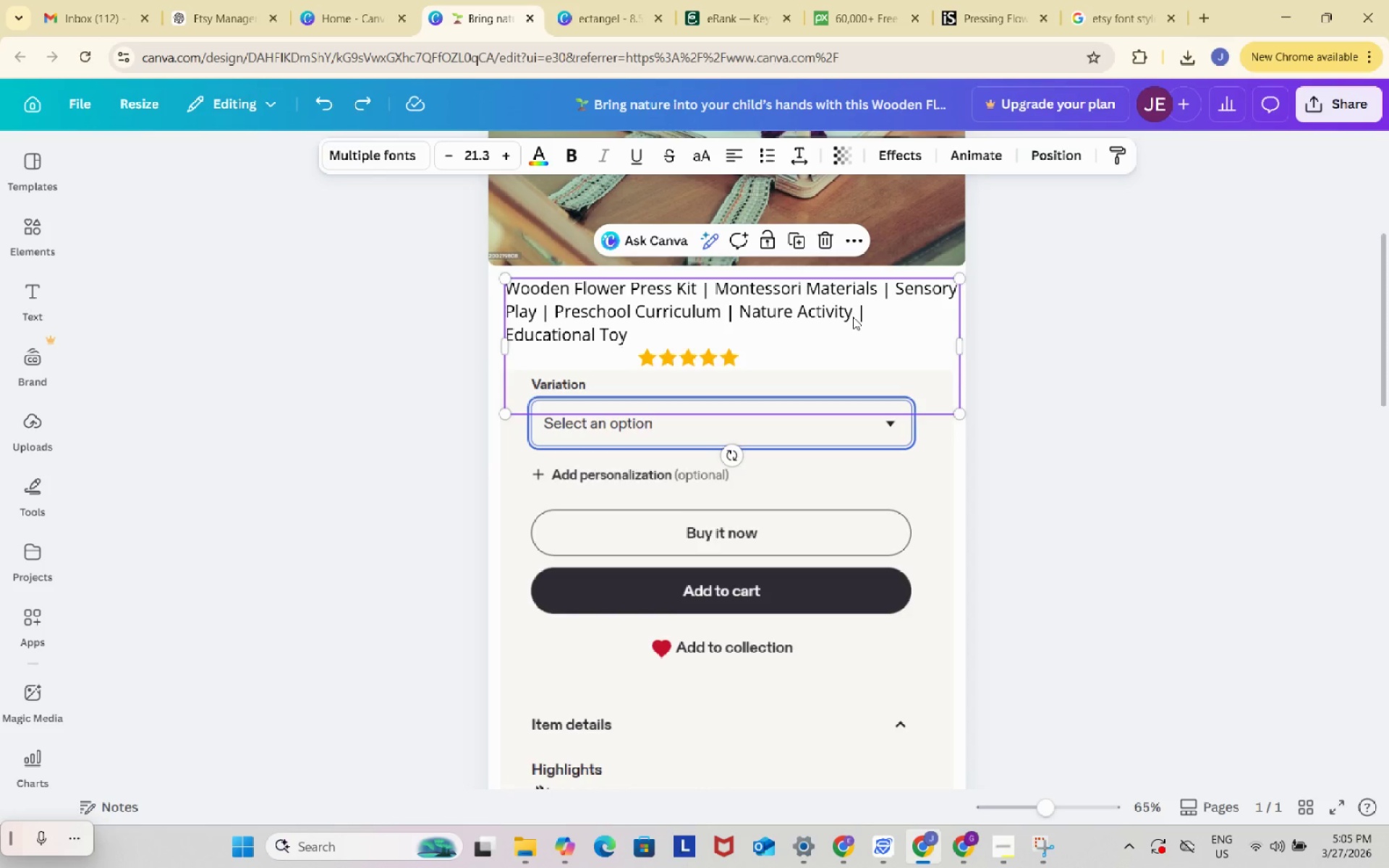 
key(Control+ControlLeft)
 